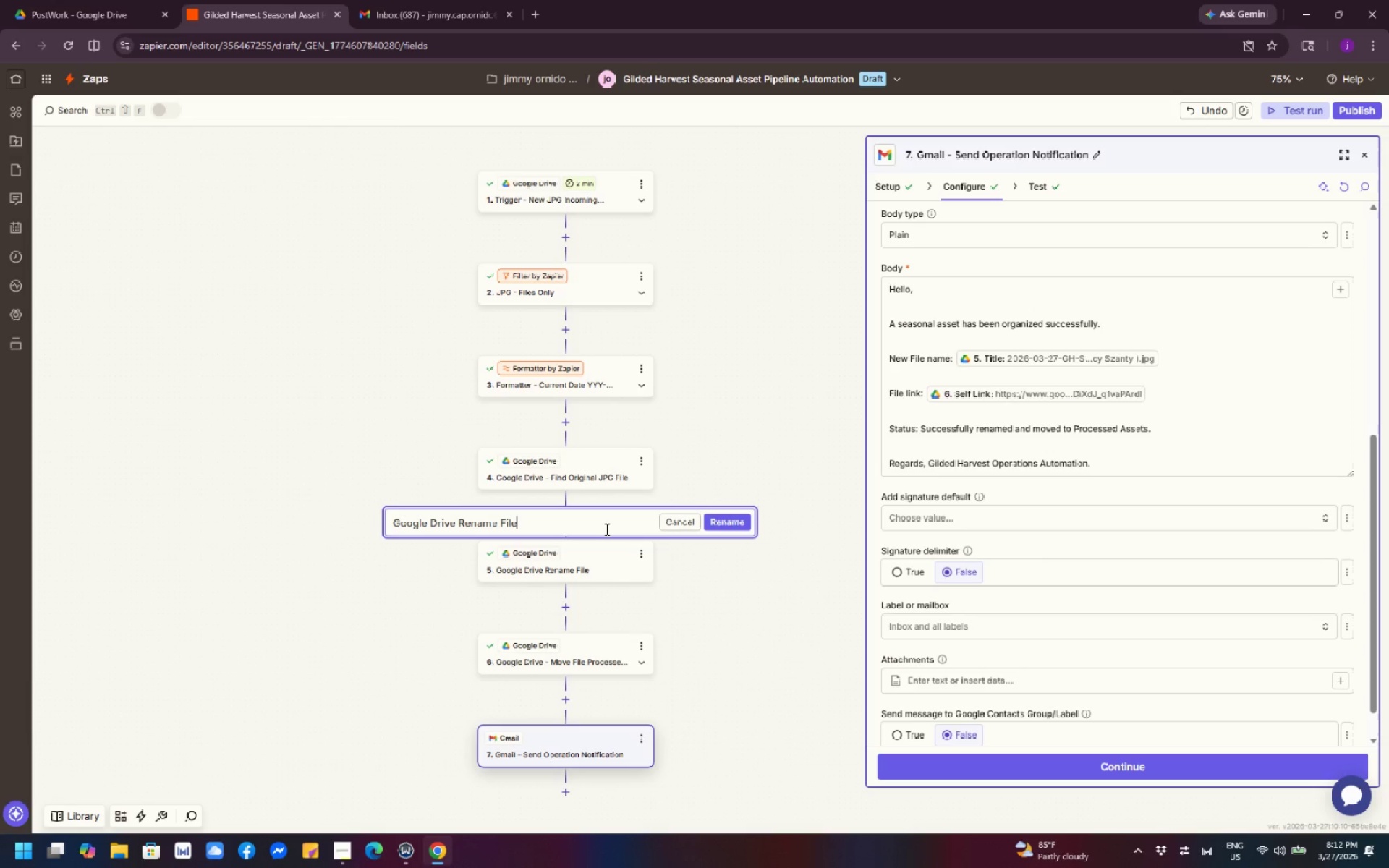 
wait(6.09)
 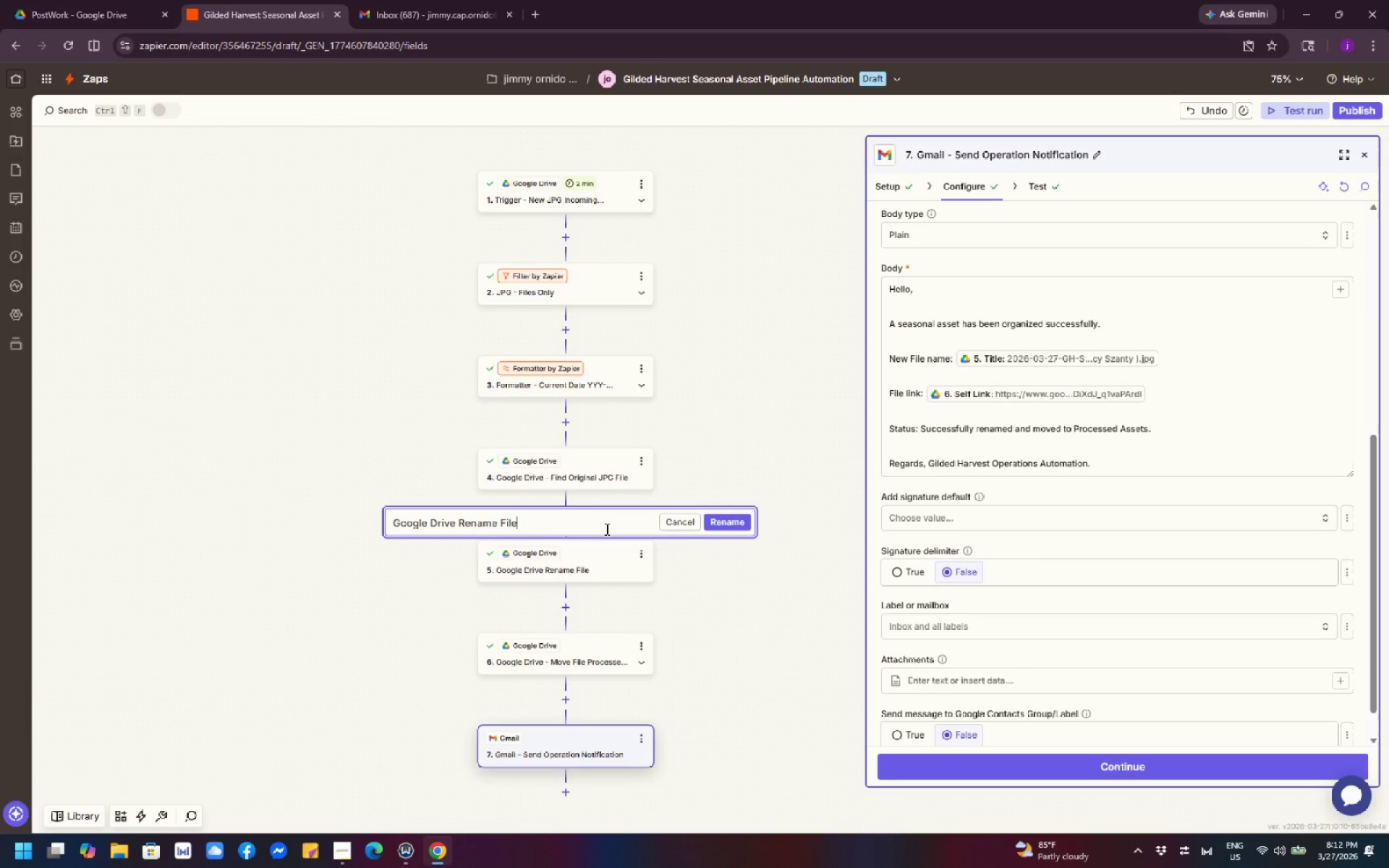 
key(Space)
 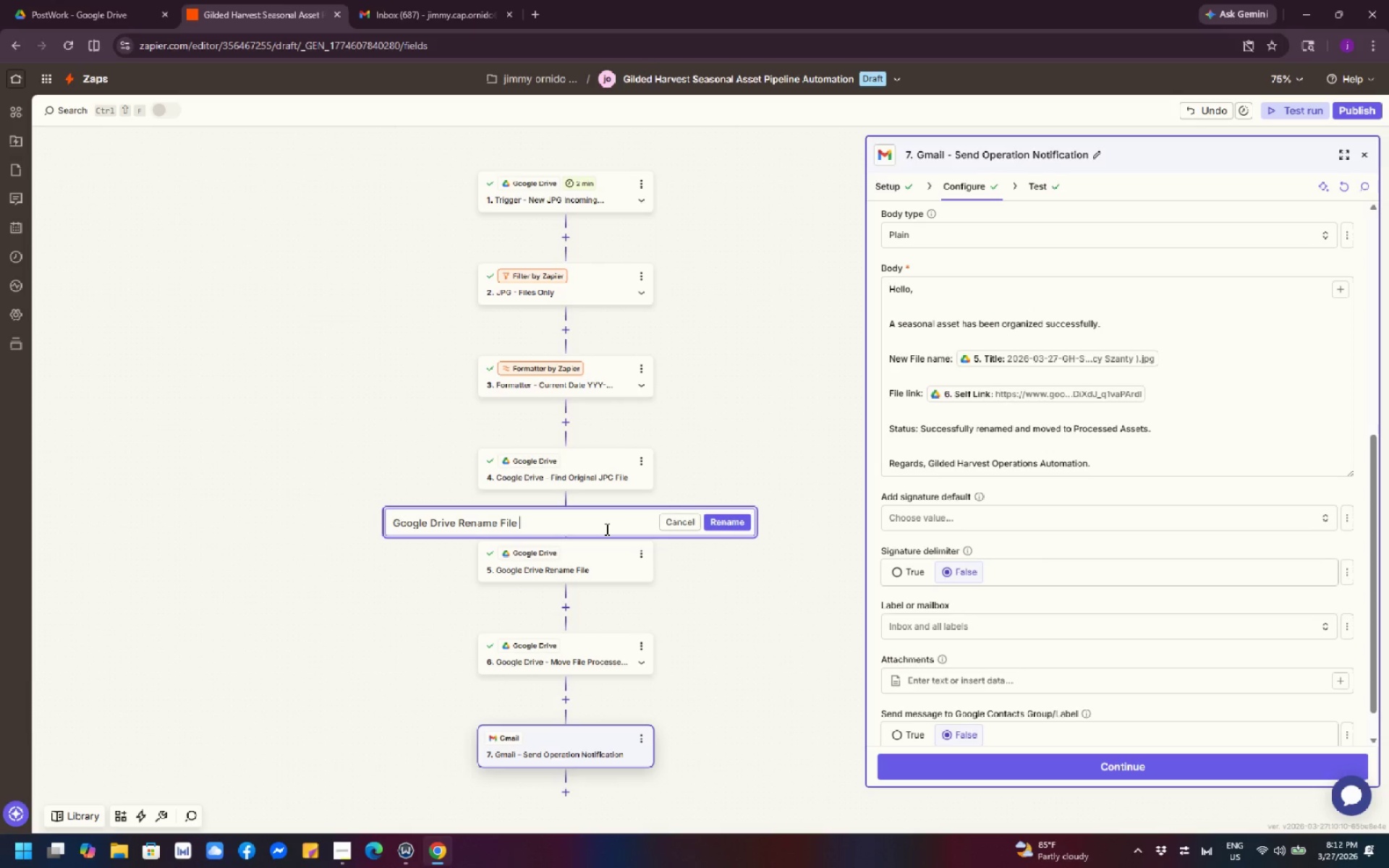 
wait(7.19)
 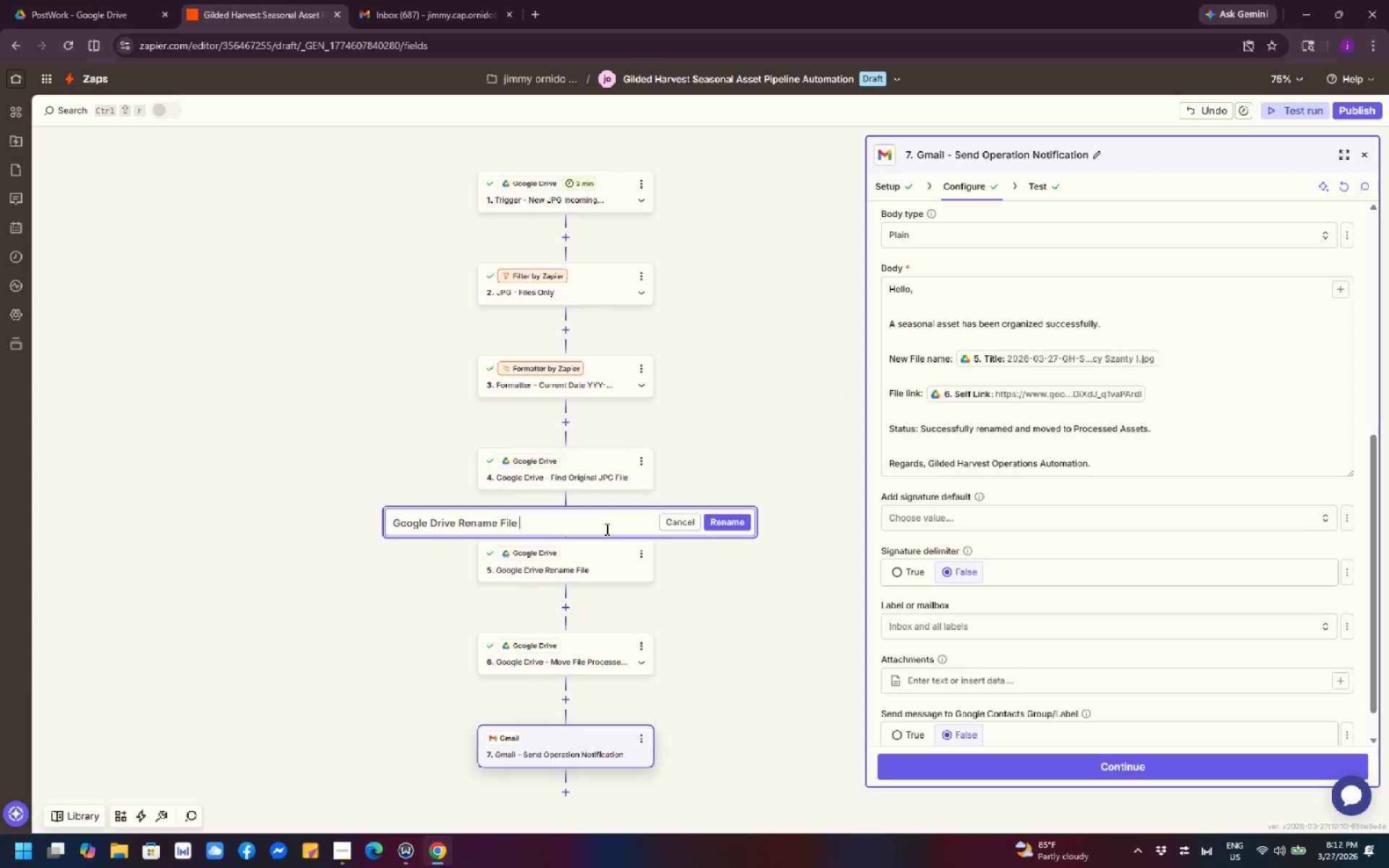 
left_click([459, 522])
 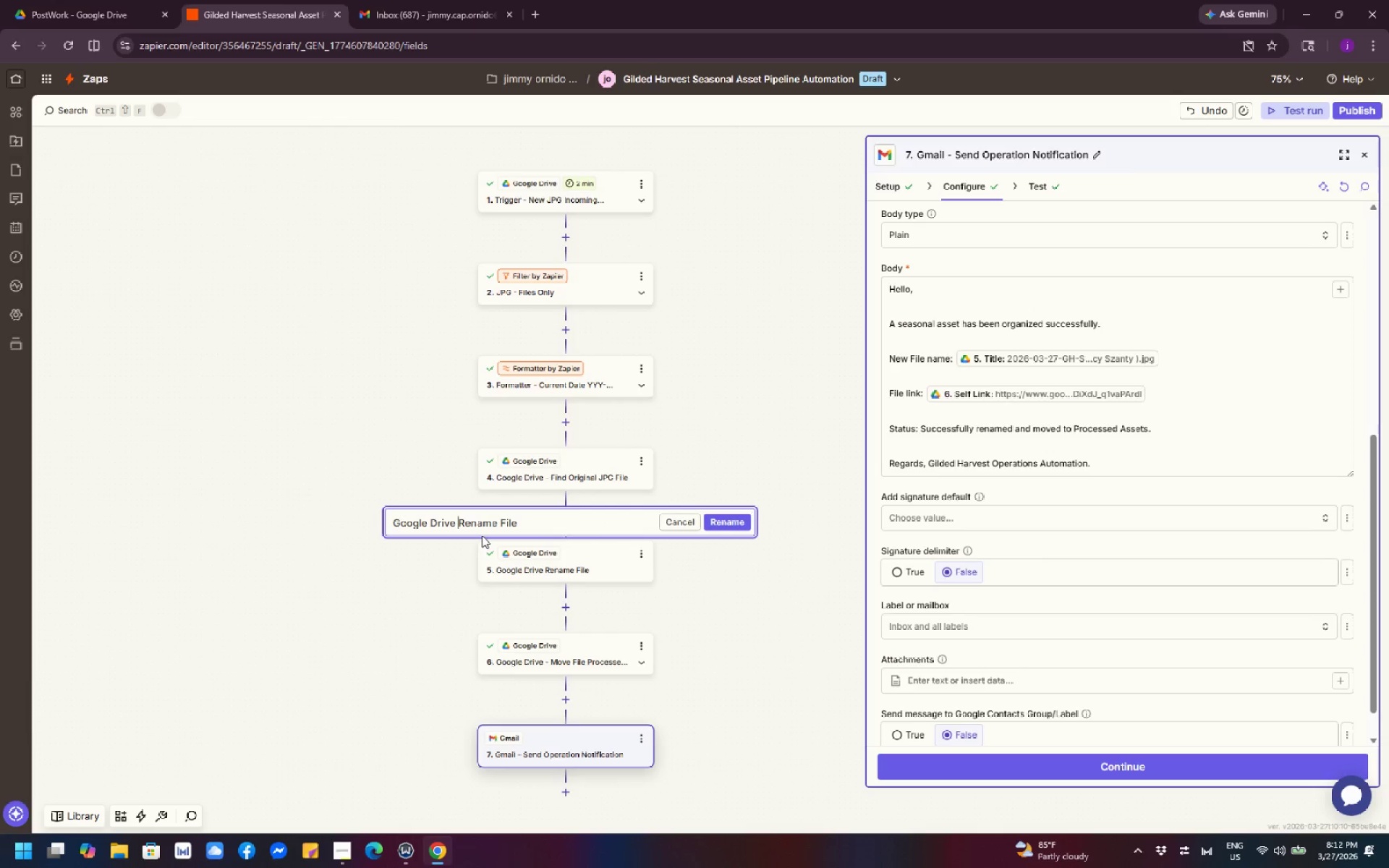 
key(Minus)
 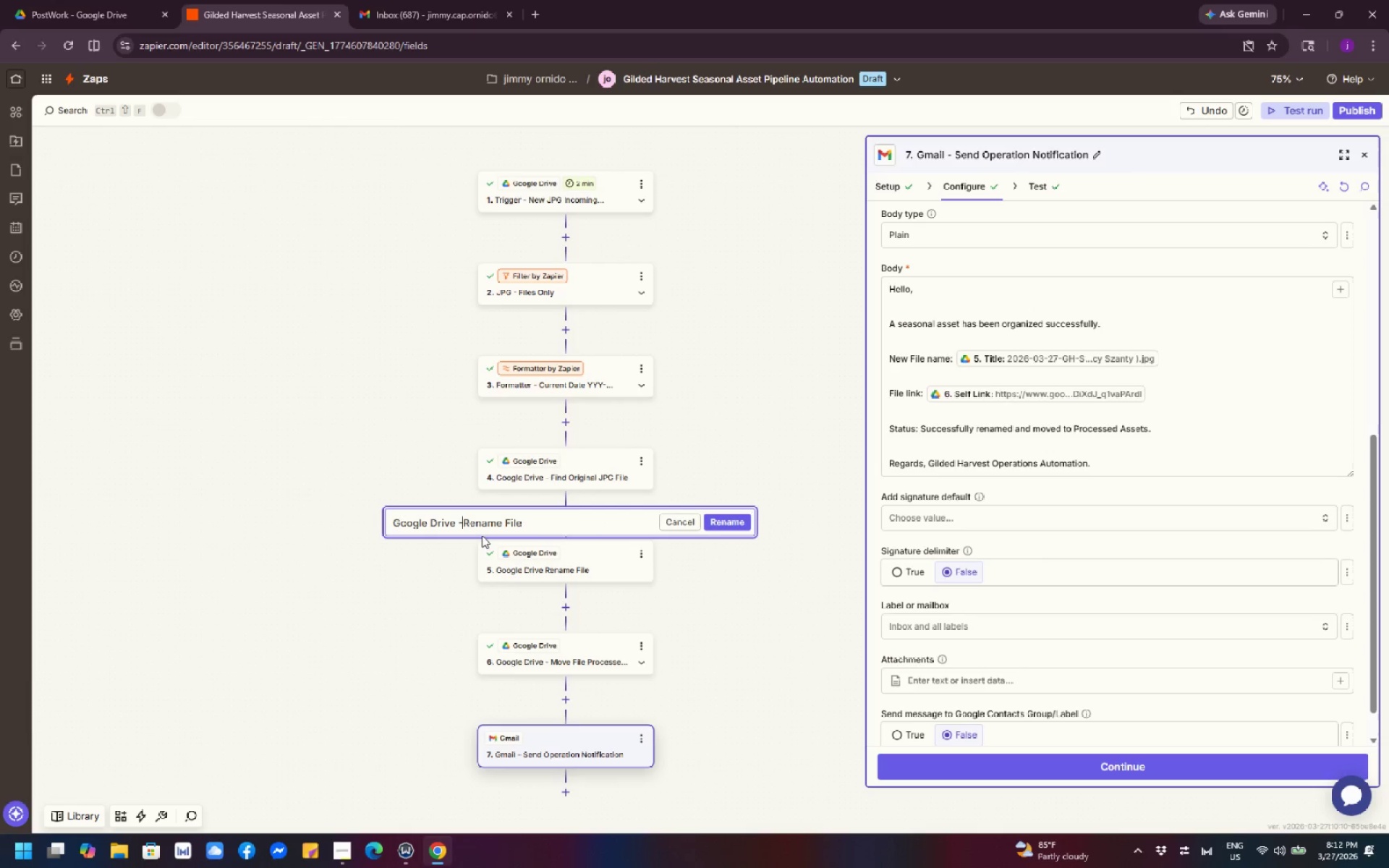 
key(Space)
 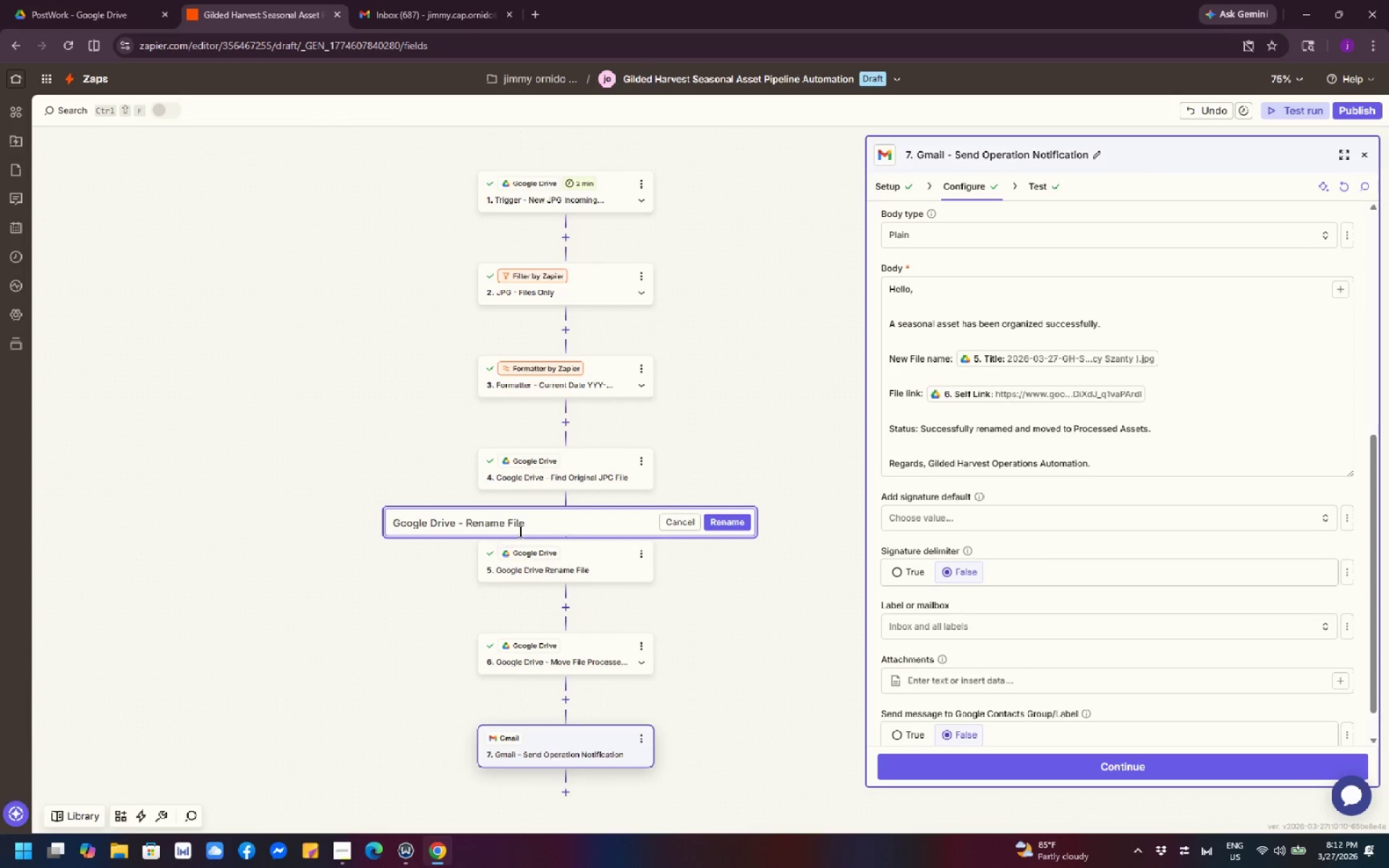 
left_click([550, 515])
 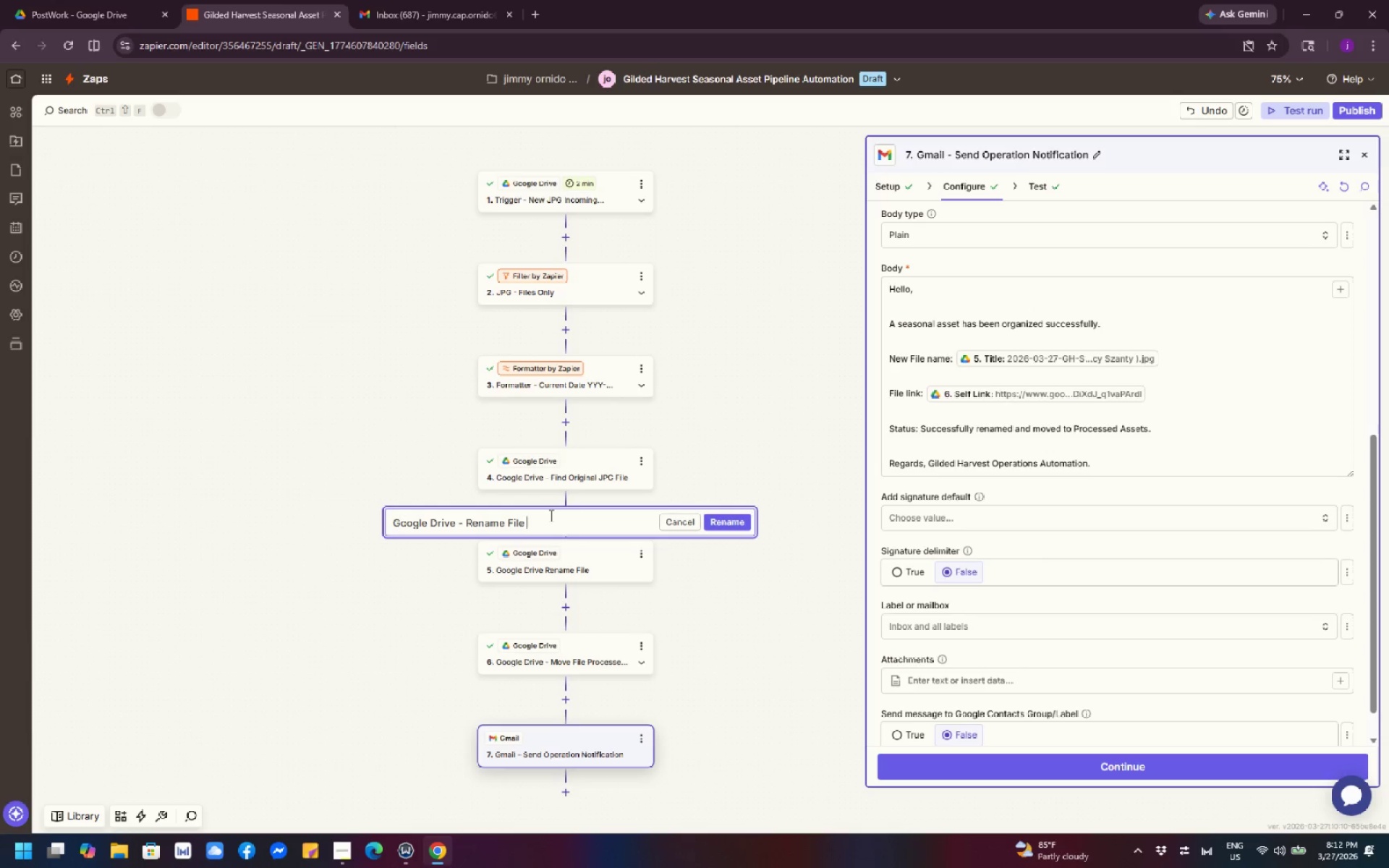 
type(with Date and Label)
 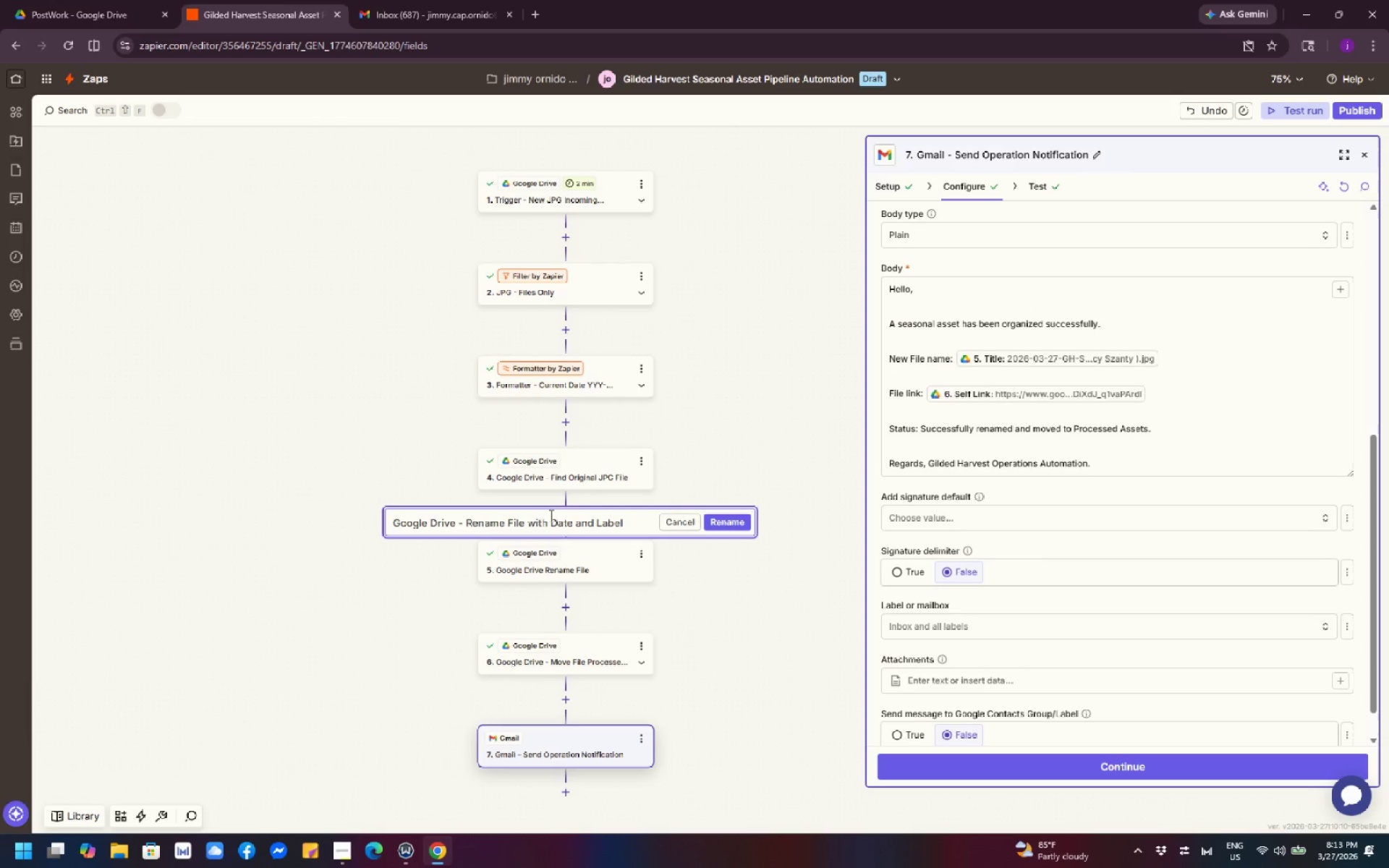 
wait(5.31)
 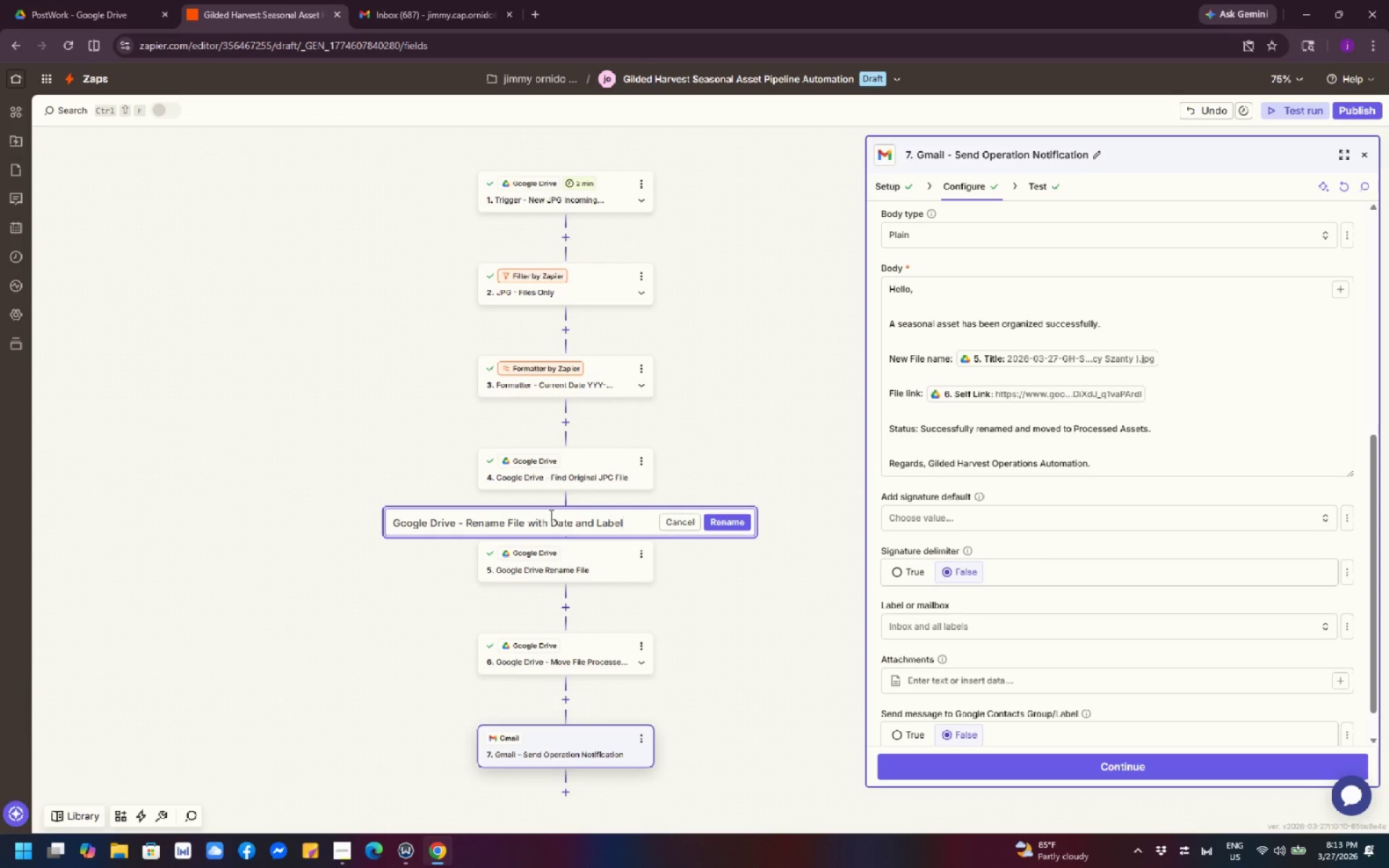 
left_click([737, 529])
 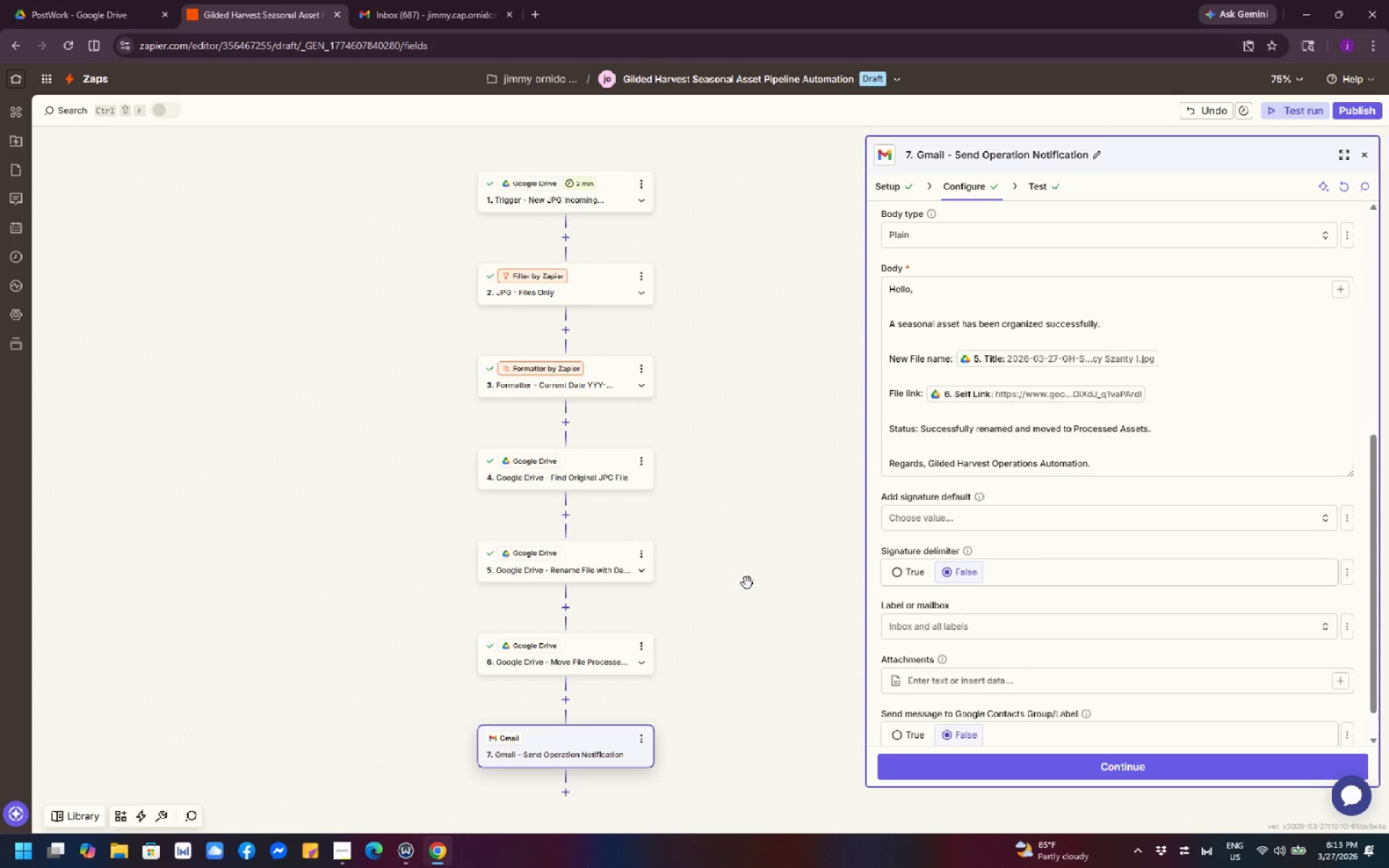 
scroll: coordinate [747, 583], scroll_direction: down, amount: 1.0
 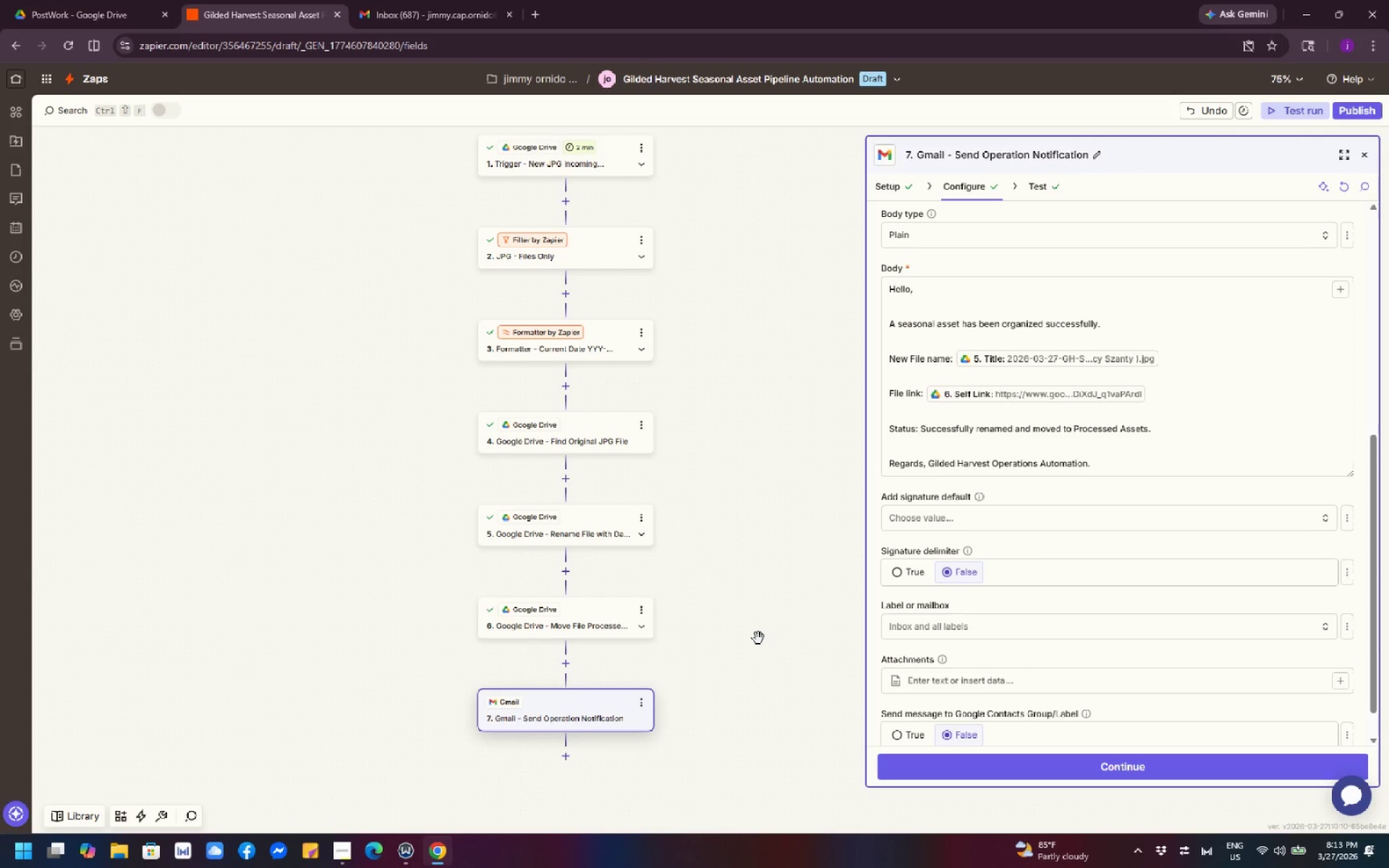 
wait(7.73)
 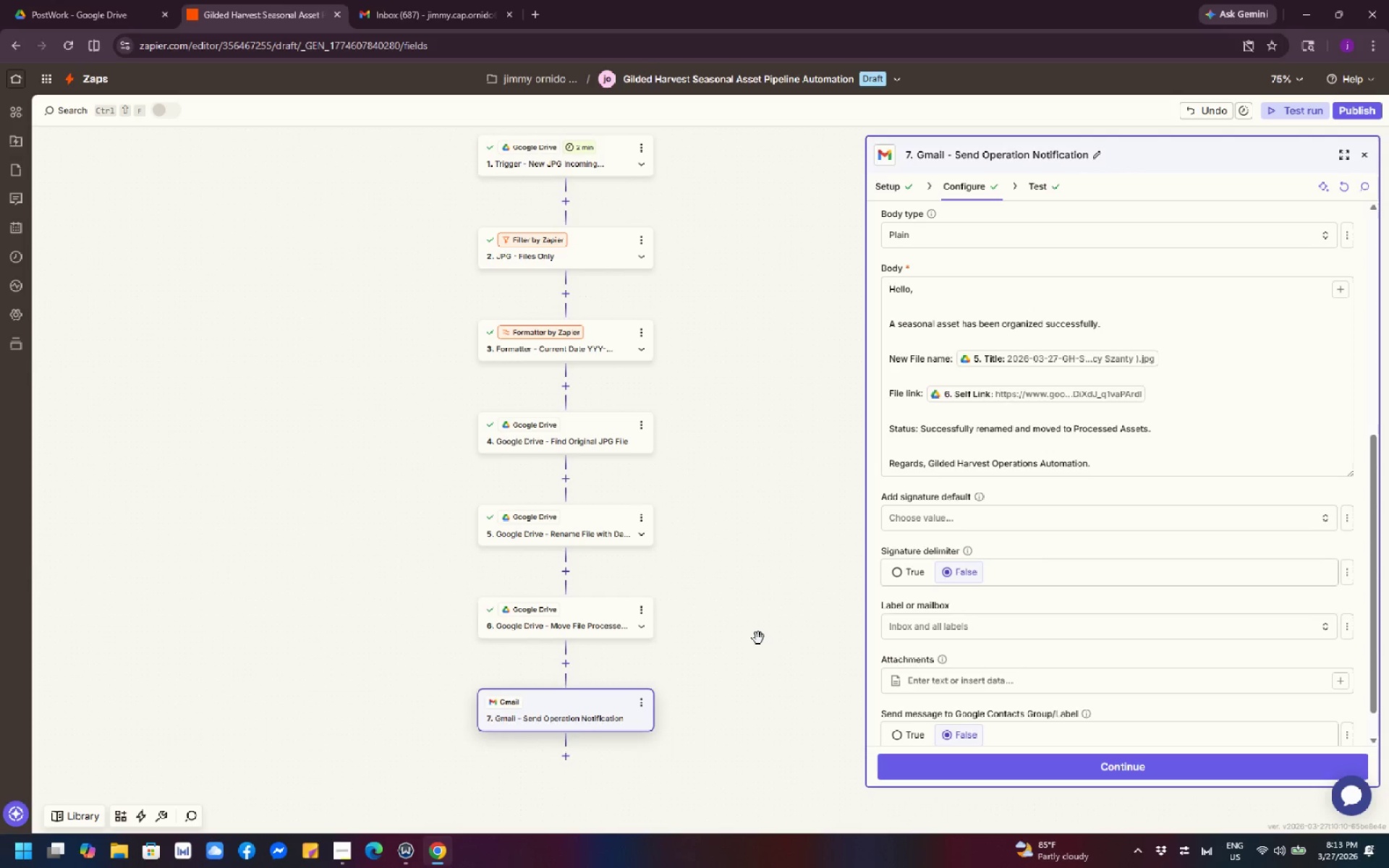 
left_click([585, 718])
 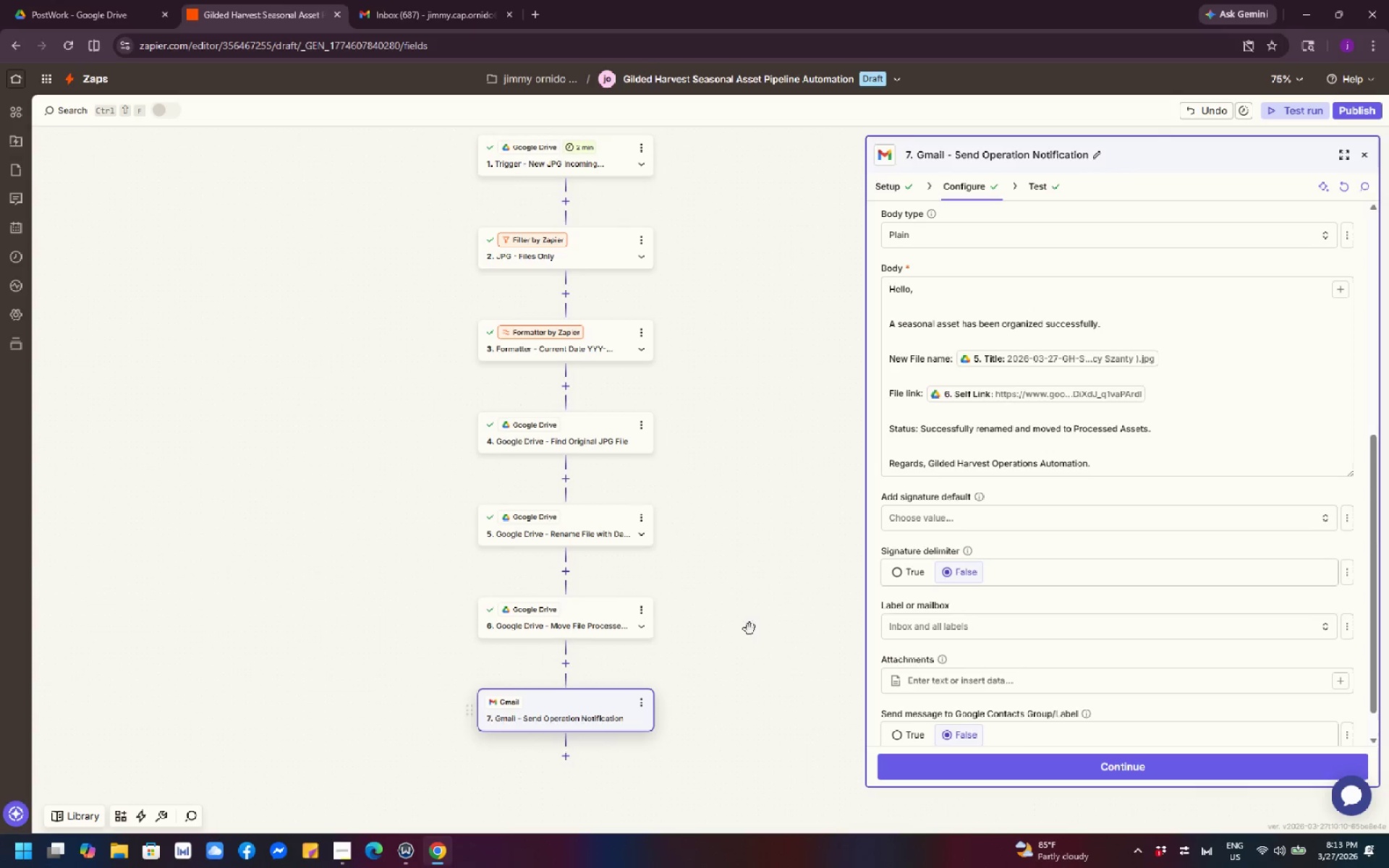 
scroll: coordinate [1079, 586], scroll_direction: down, amount: 8.0
 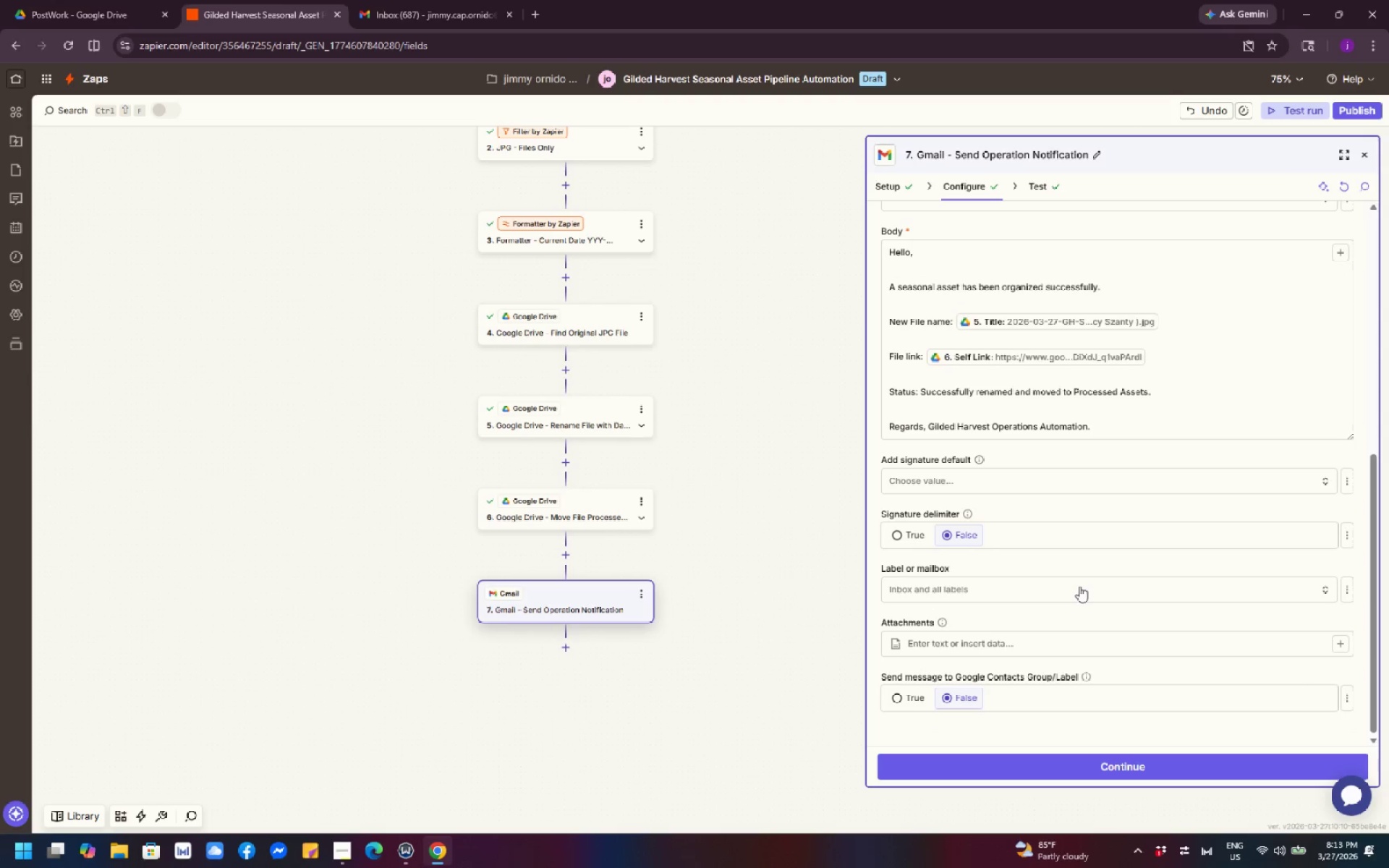 
scroll: coordinate [1079, 586], scroll_direction: up, amount: 2.0
 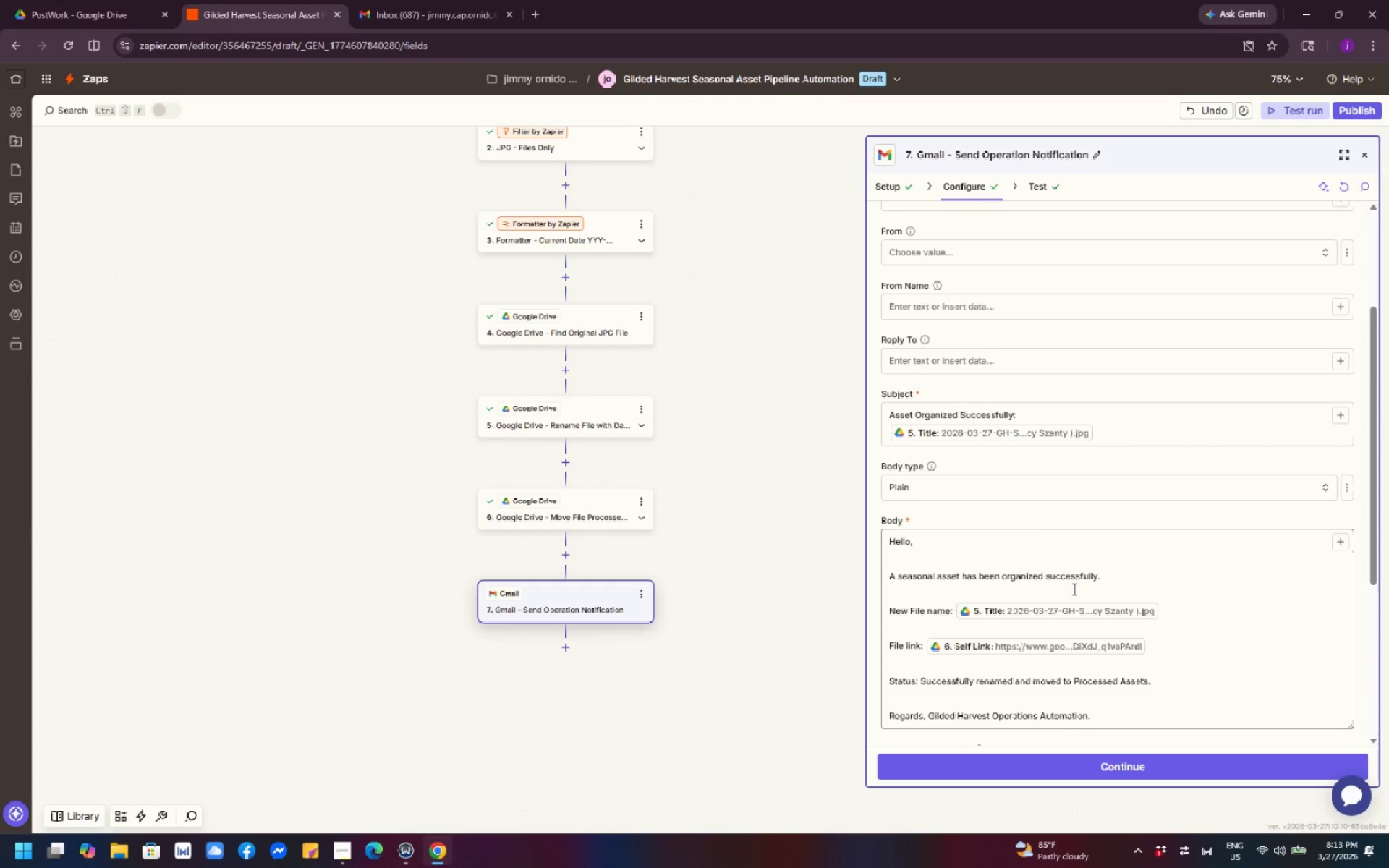 
scroll: coordinate [1073, 589], scroll_direction: down, amount: 2.0
 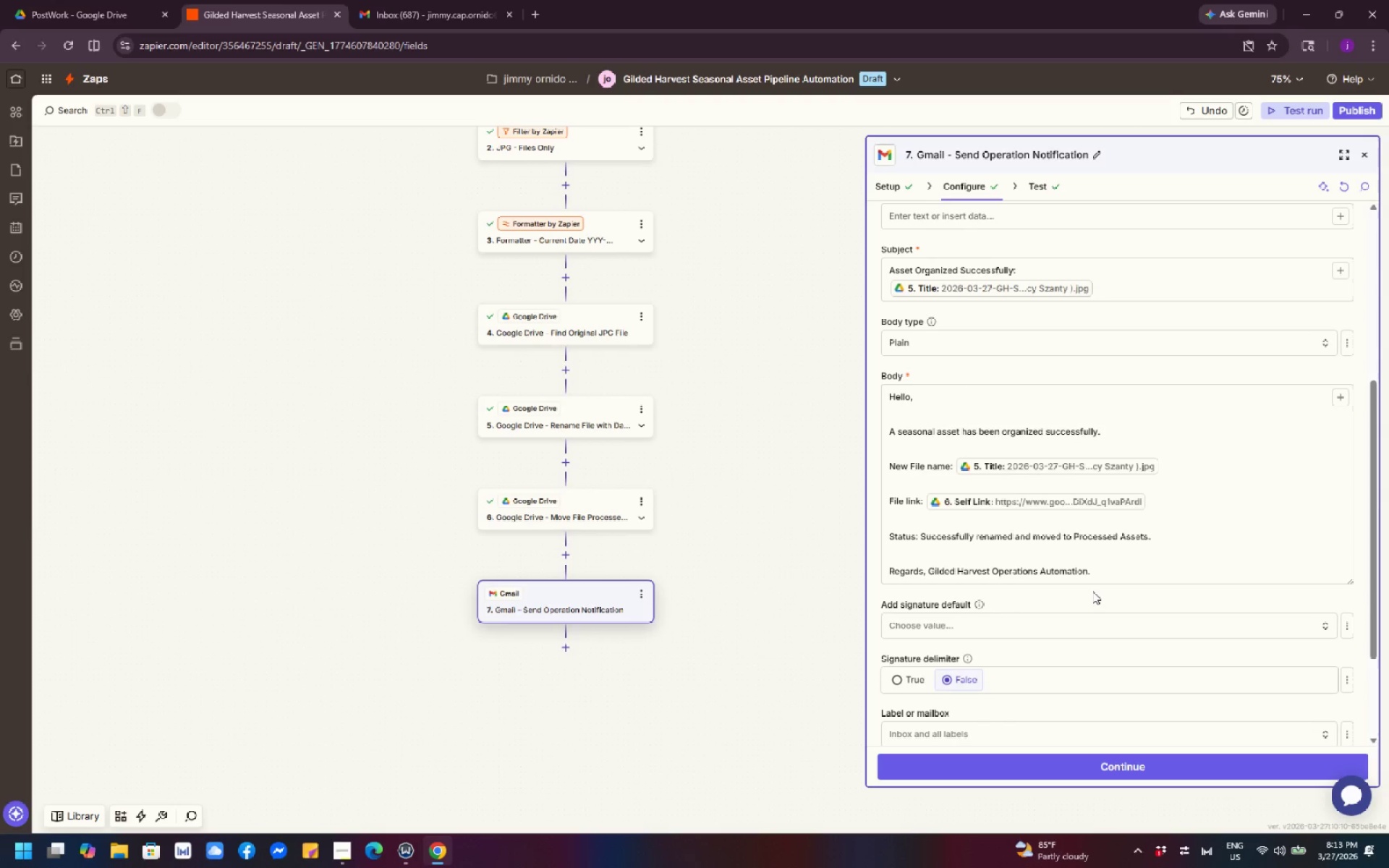 
wait(12.57)
 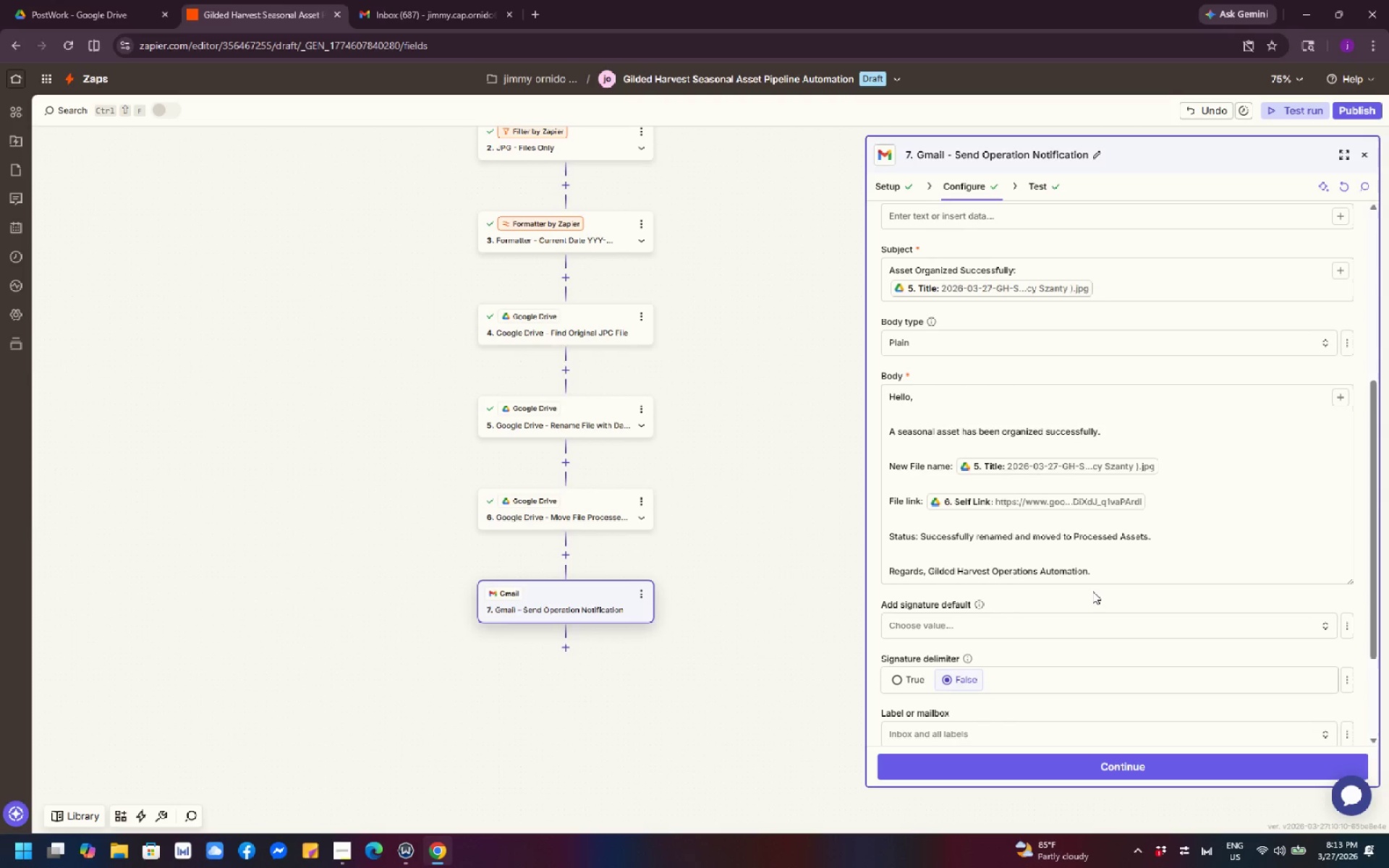 
scroll: coordinate [1167, 638], scroll_direction: down, amount: 9.0
 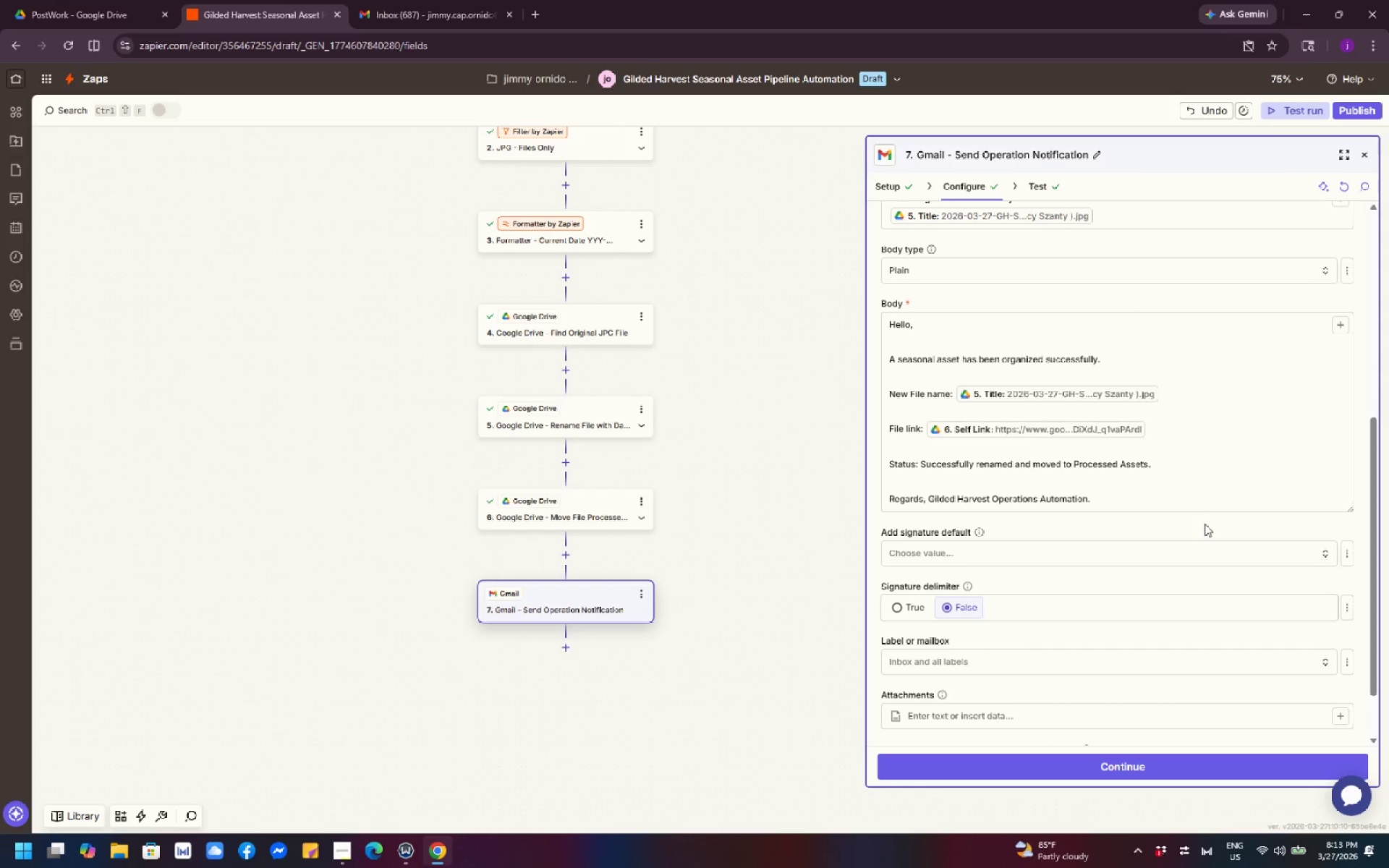 
wait(10.94)
 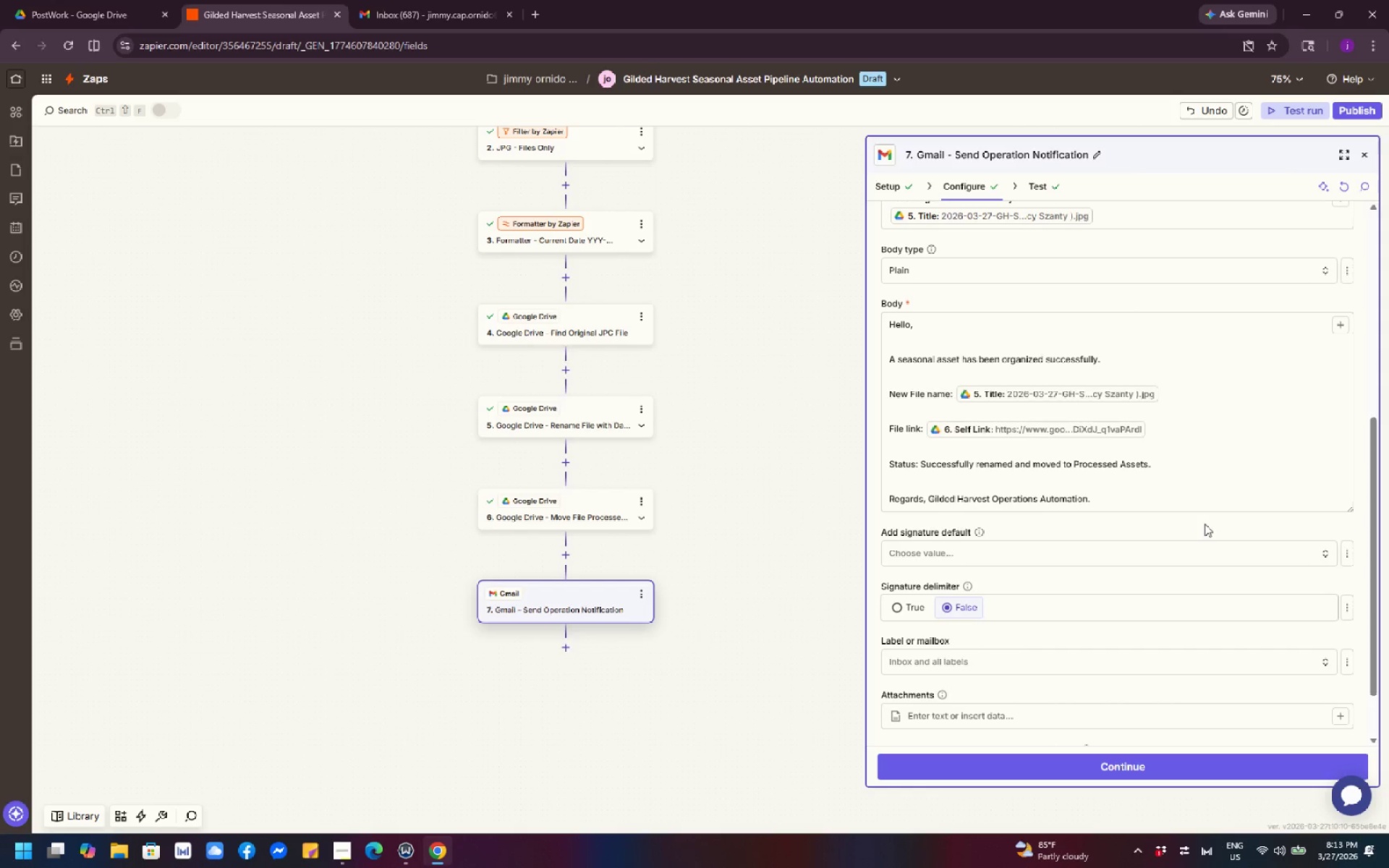 
scroll: coordinate [1151, 549], scroll_direction: up, amount: 1.0
 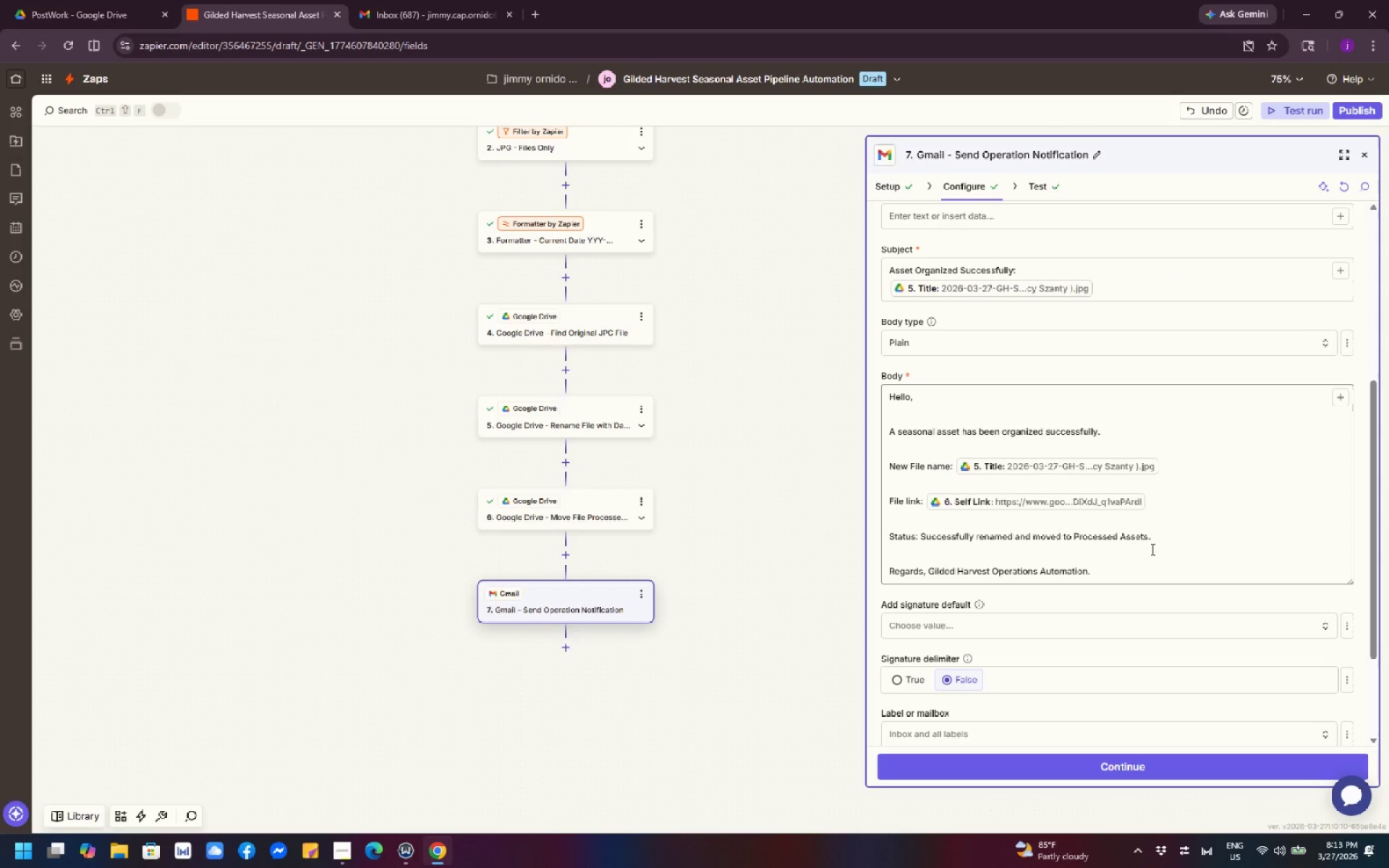 
wait(9.29)
 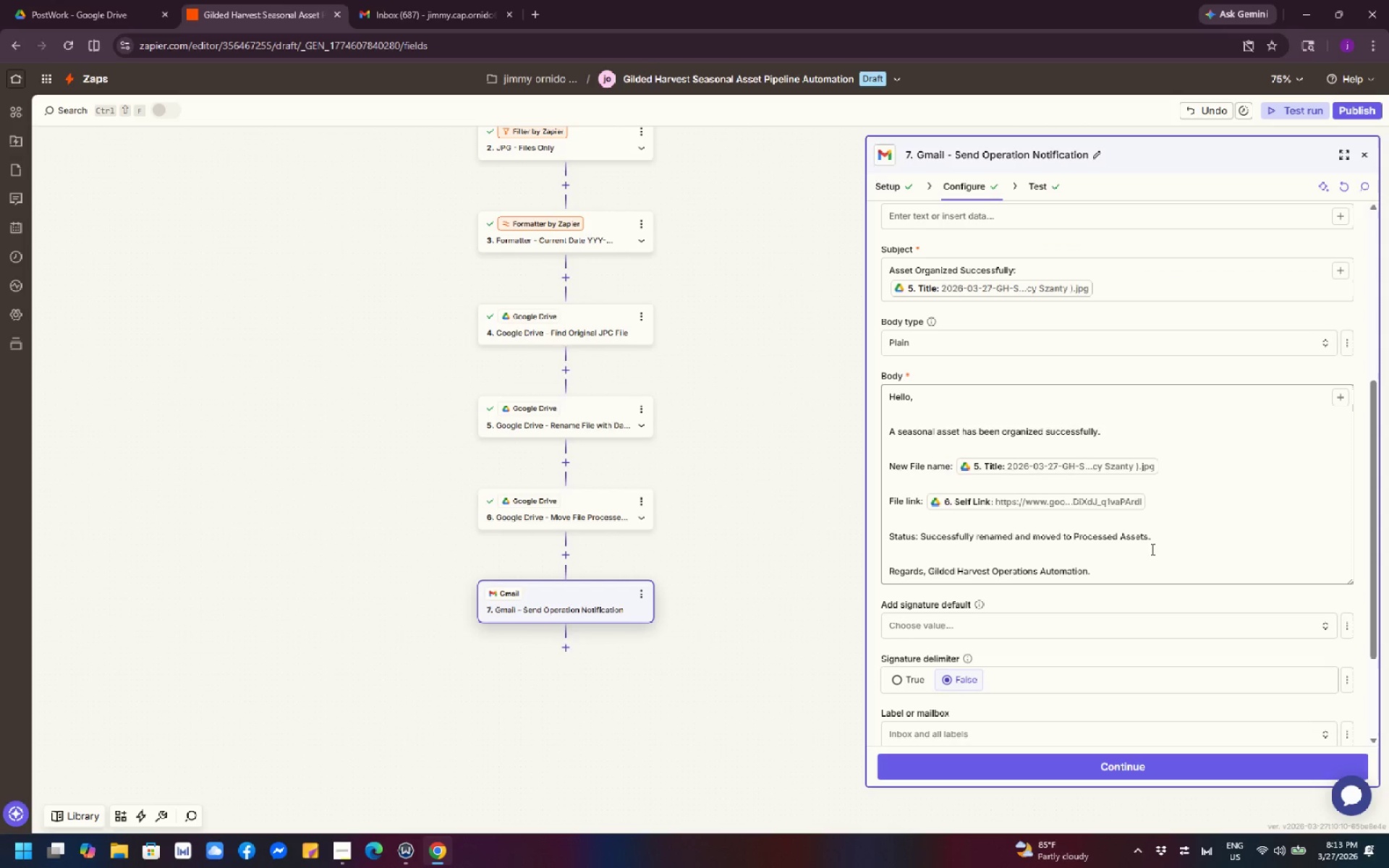 
scroll: coordinate [1180, 505], scroll_direction: up, amount: 1.0
 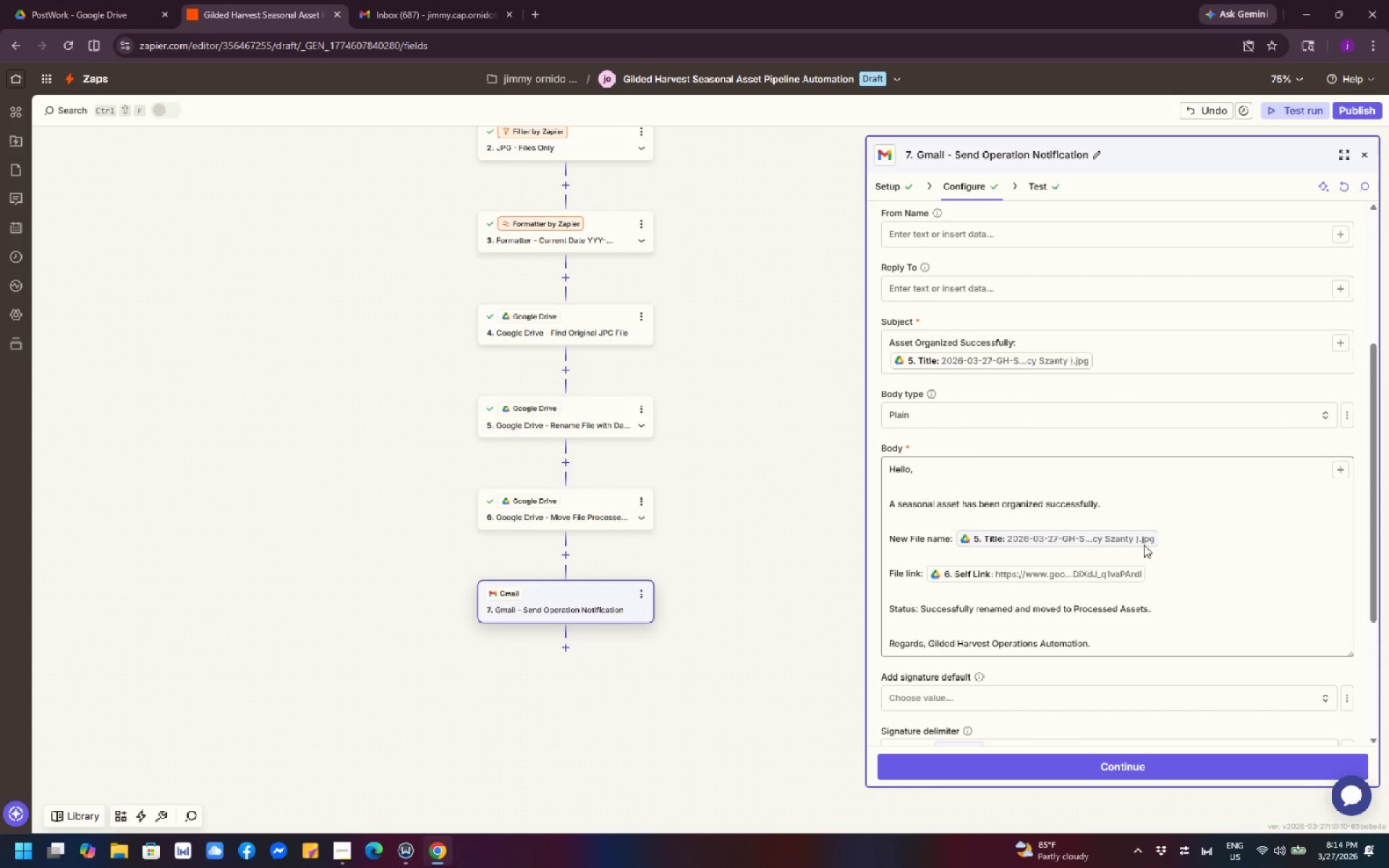 
wait(23.09)
 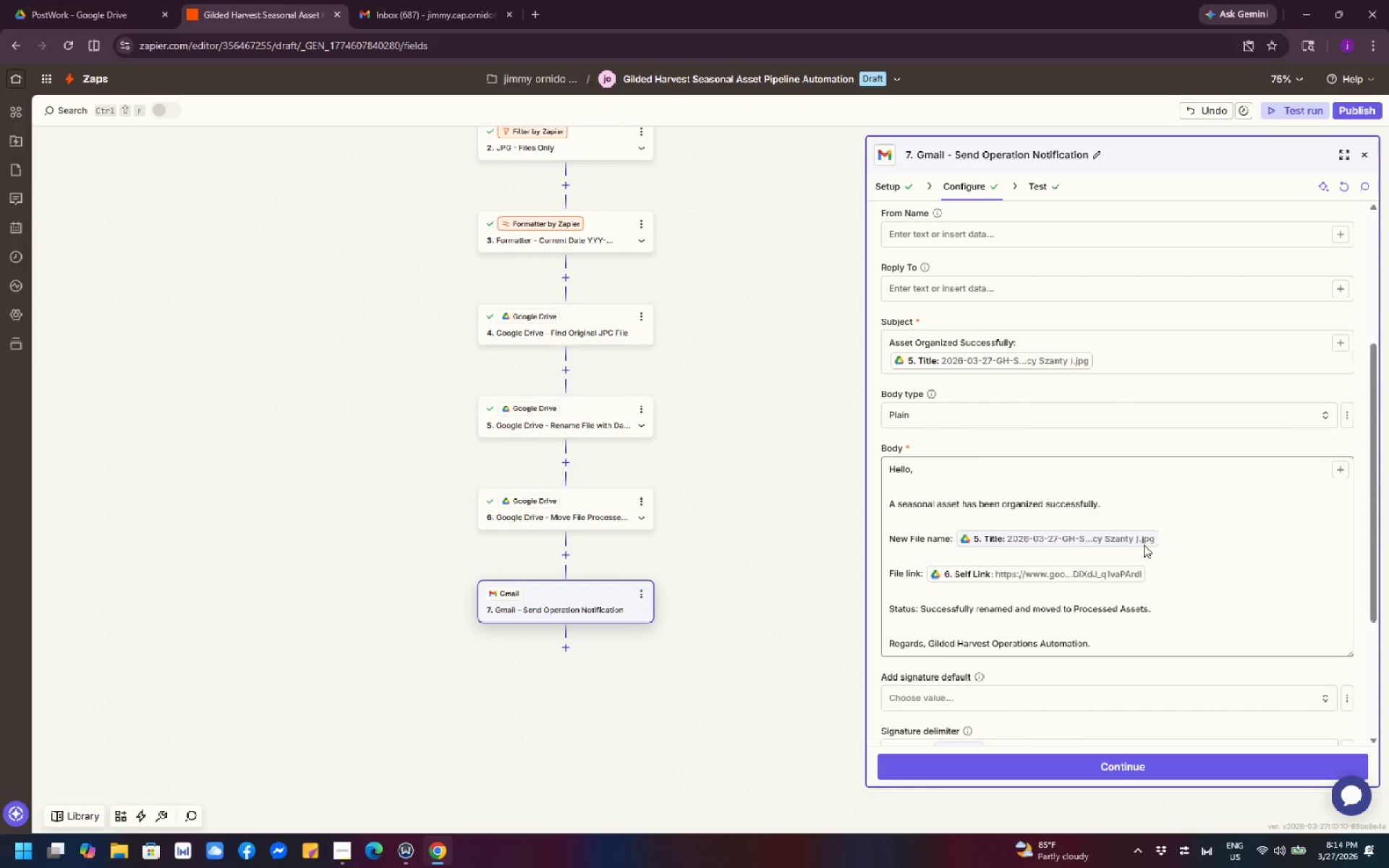 
scroll: coordinate [829, 590], scroll_direction: down, amount: 1.0
 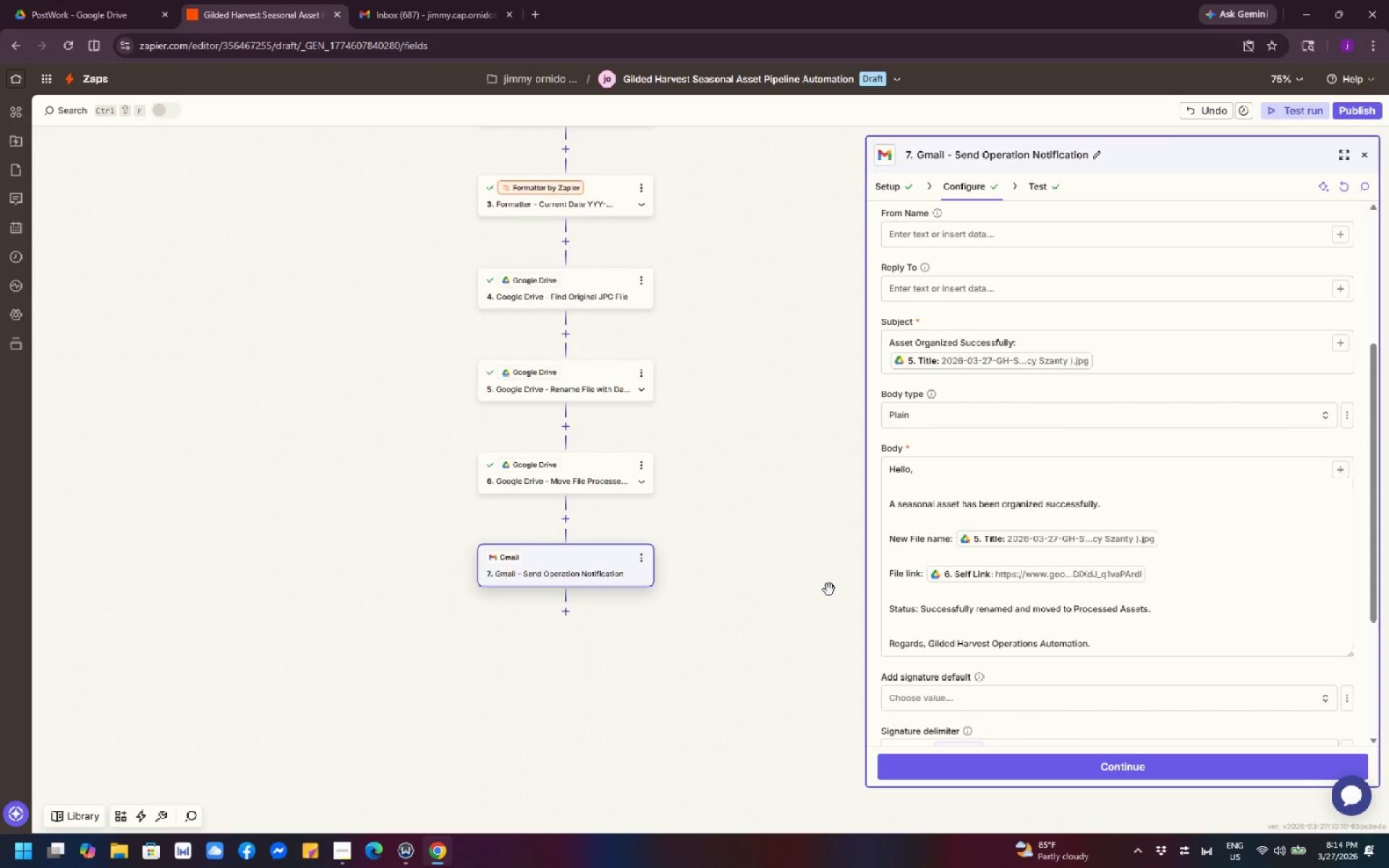 
scroll: coordinate [829, 590], scroll_direction: up, amount: 2.0
 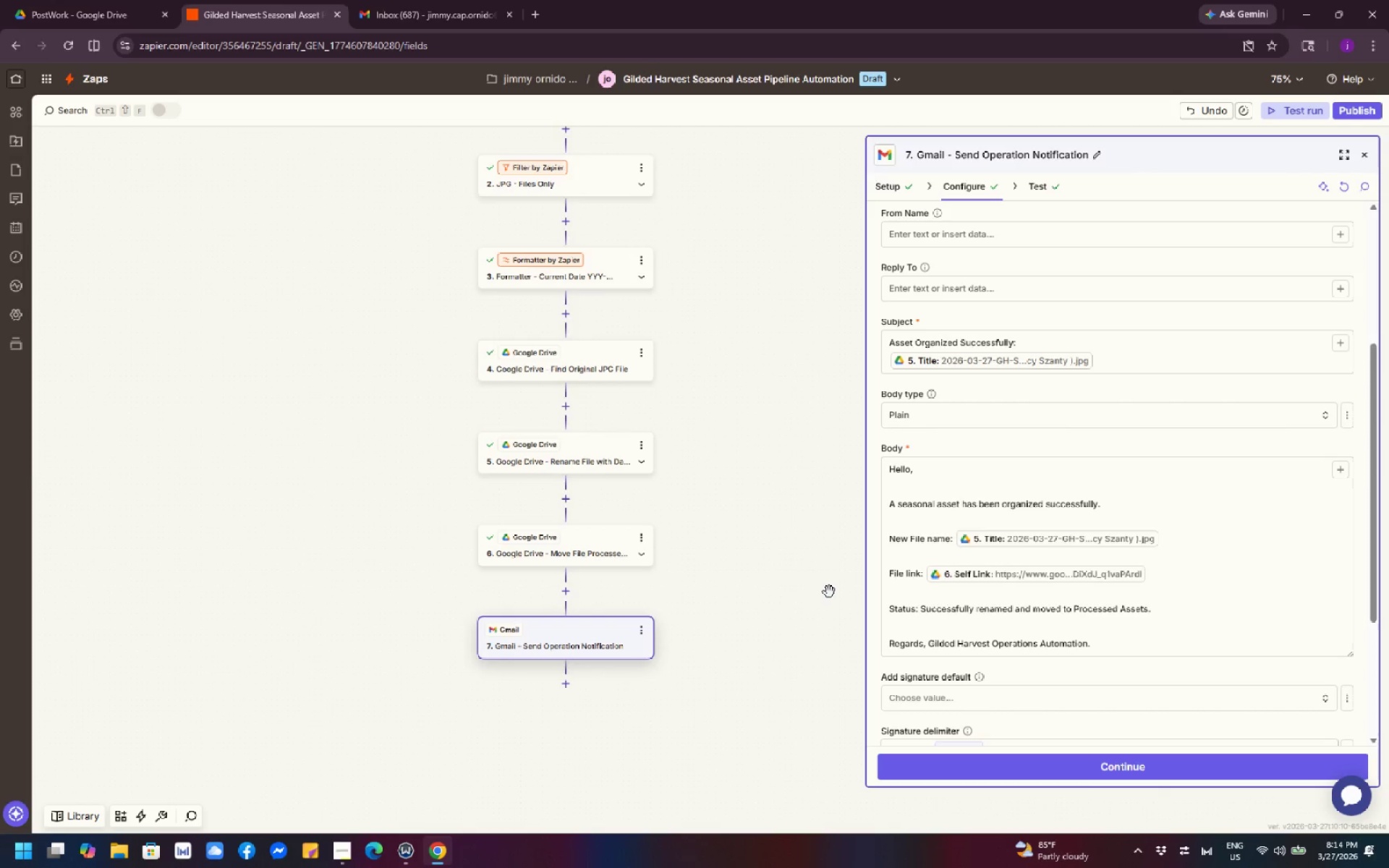 
mouse_move([1147, 556])
 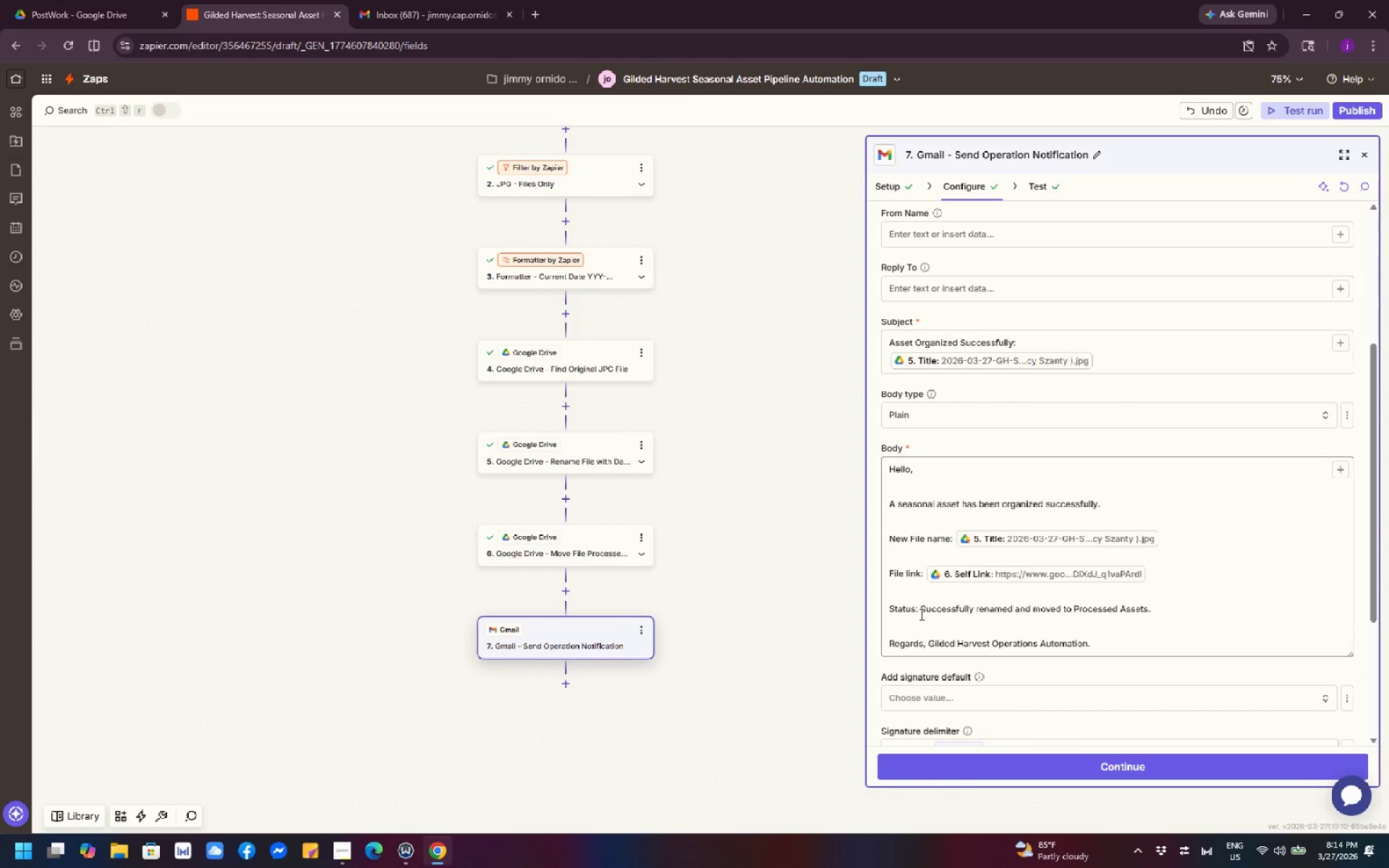 
wait(8.95)
 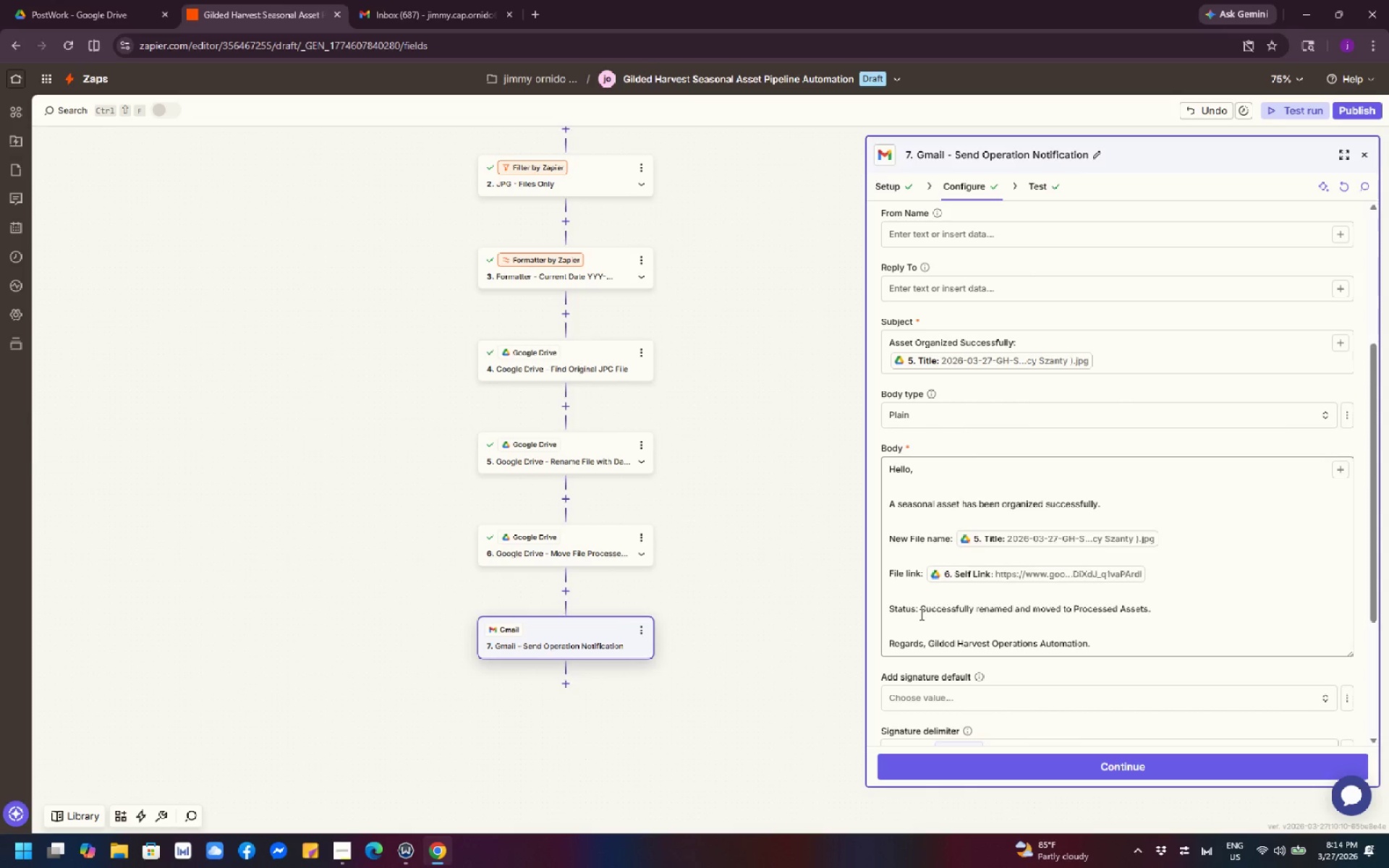 
scroll: coordinate [1005, 621], scroll_direction: down, amount: 5.0
 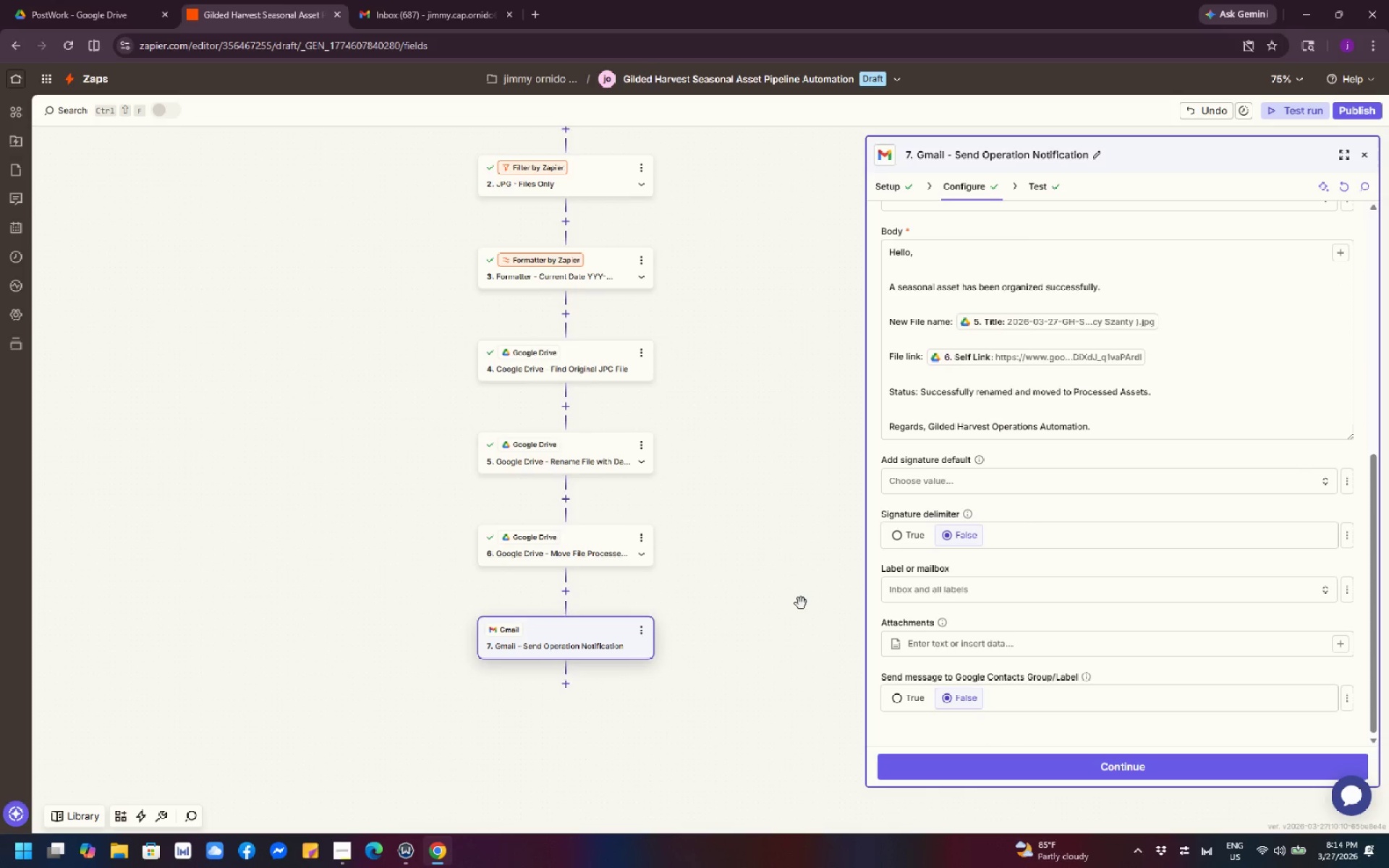 
left_click([799, 600])
 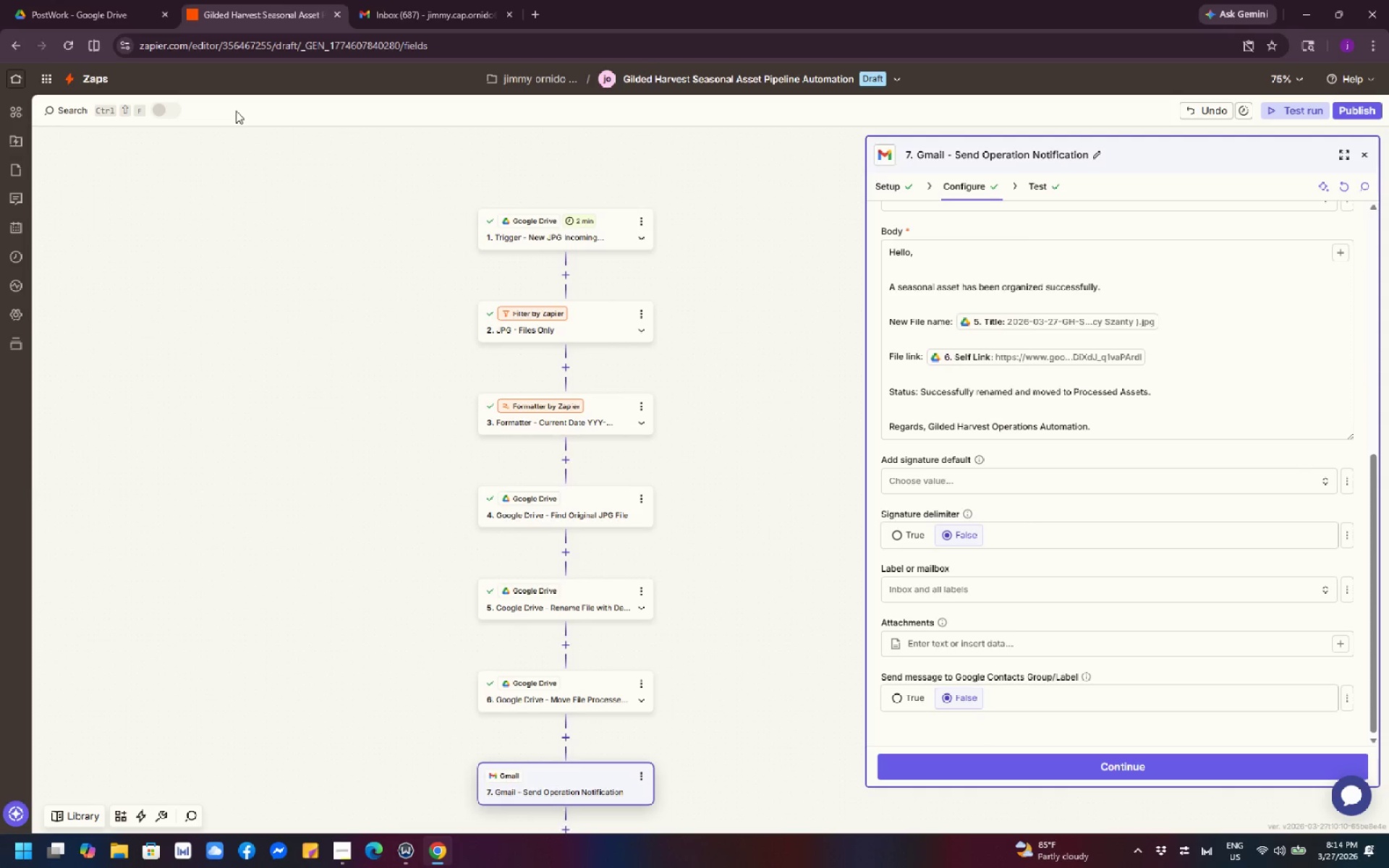 
scroll: coordinate [799, 600], scroll_direction: up, amount: 4.0
 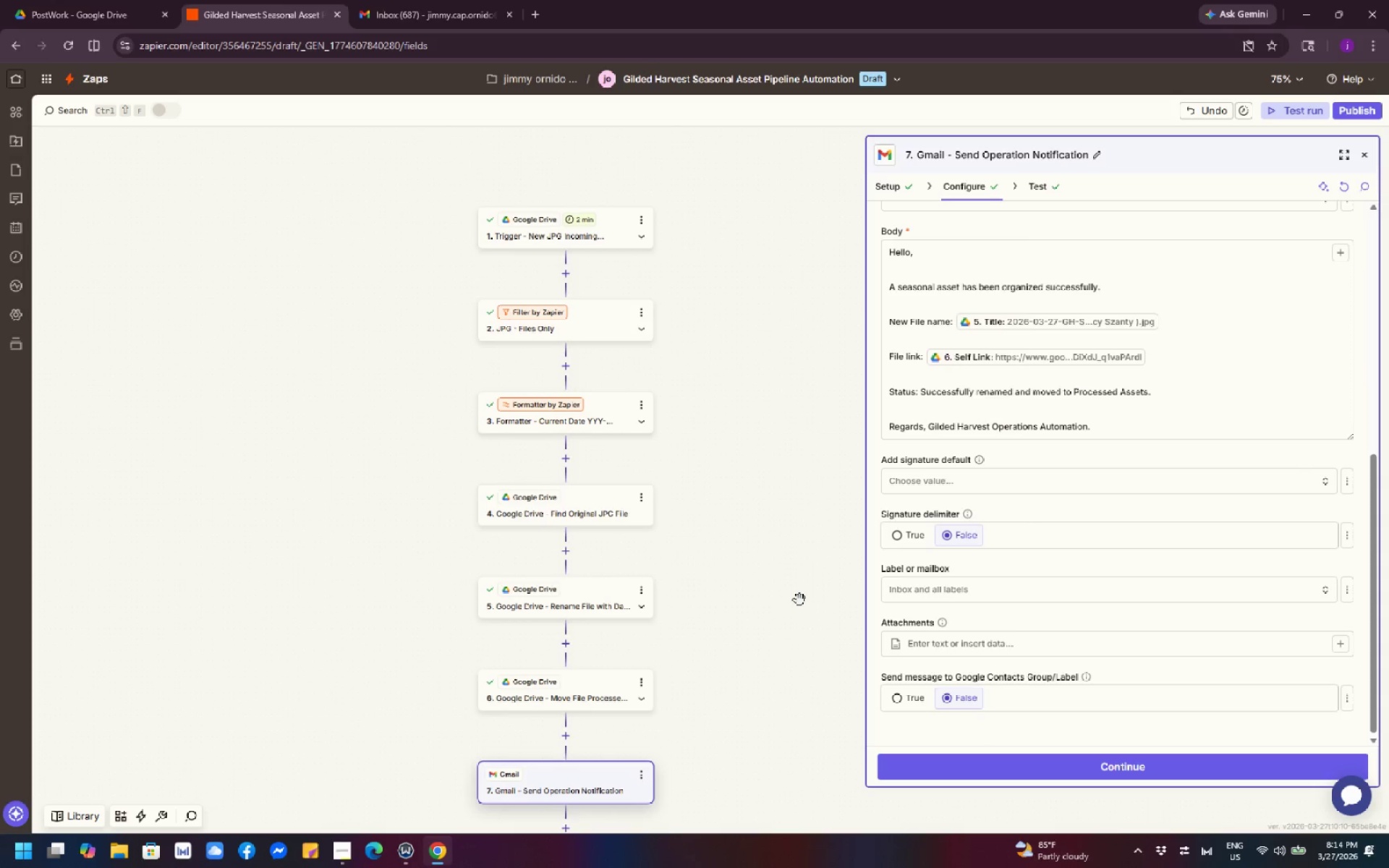 
left_click([76, 17])
 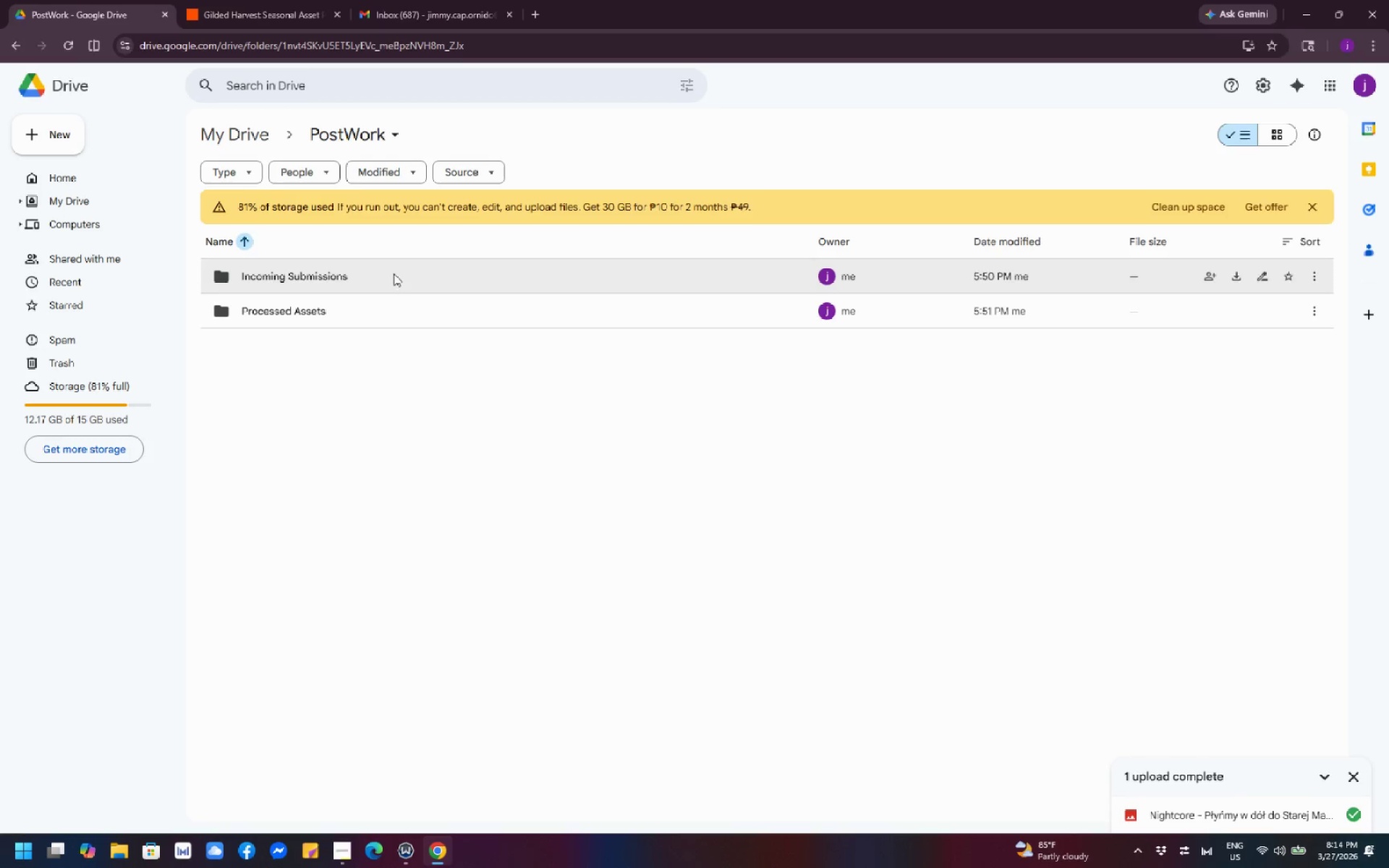 
left_click([409, 17])
 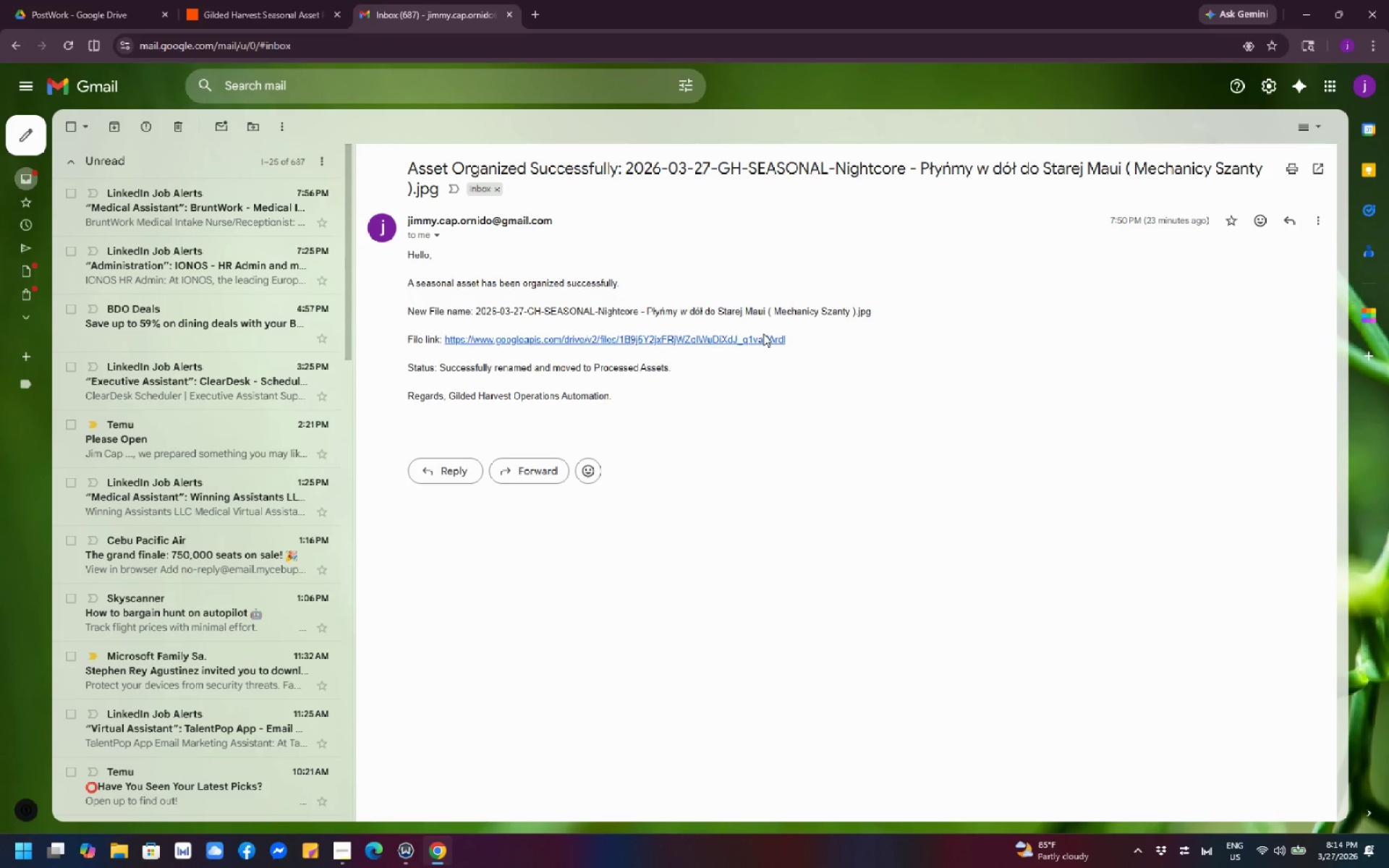 
left_click([749, 338])
 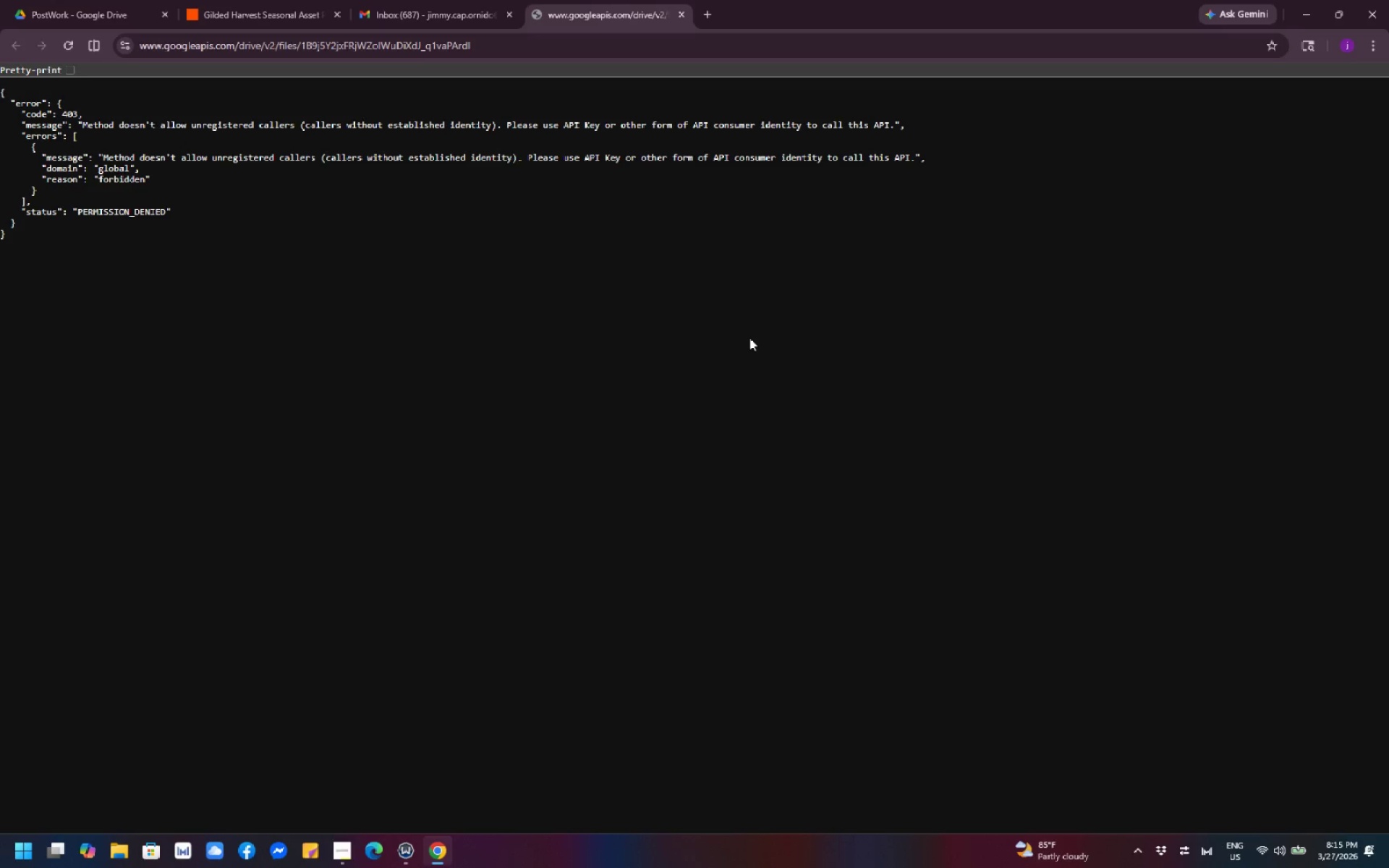 
scroll: coordinate [603, 405], scroll_direction: up, amount: 3.0
 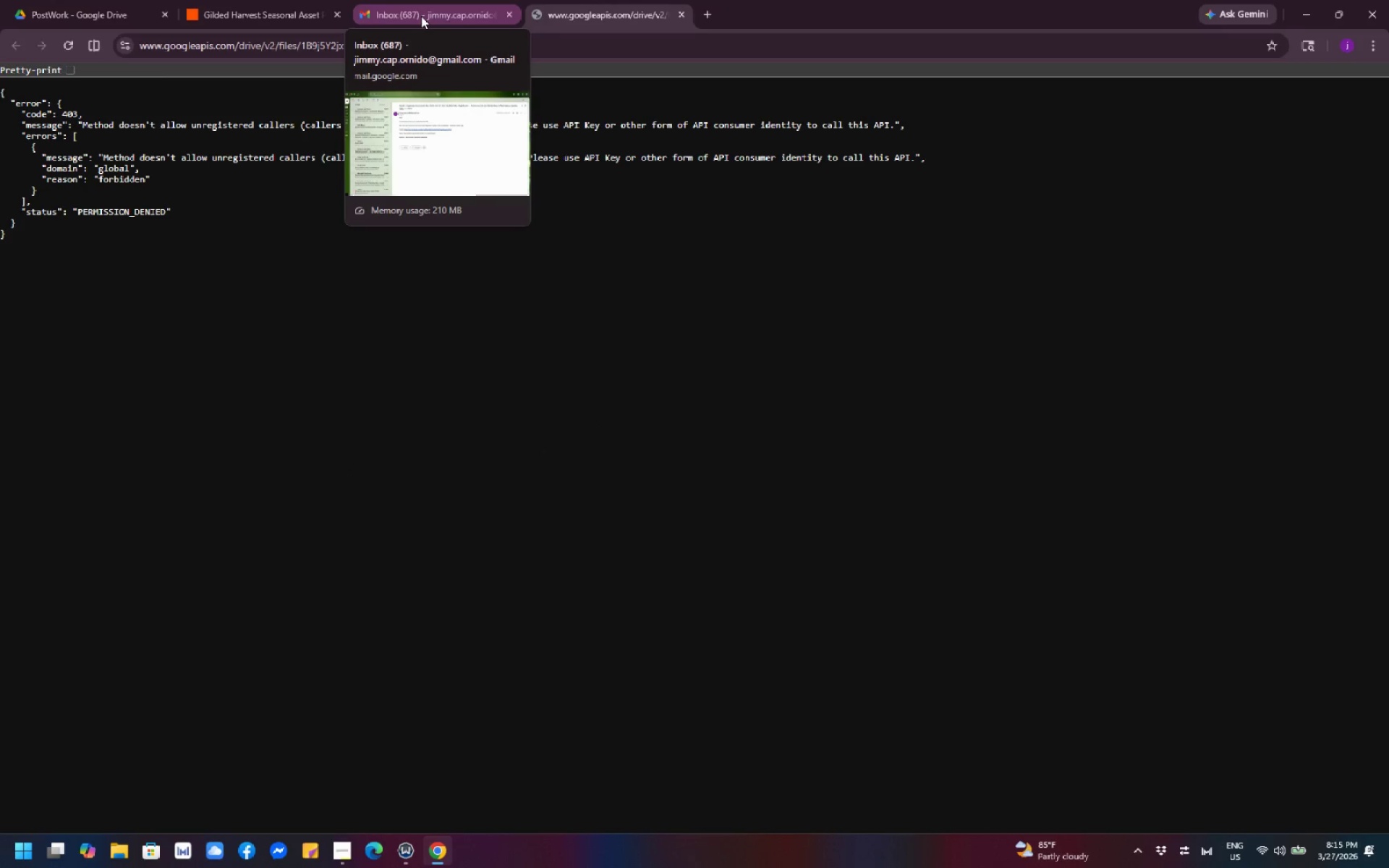 
left_click([686, 21])
 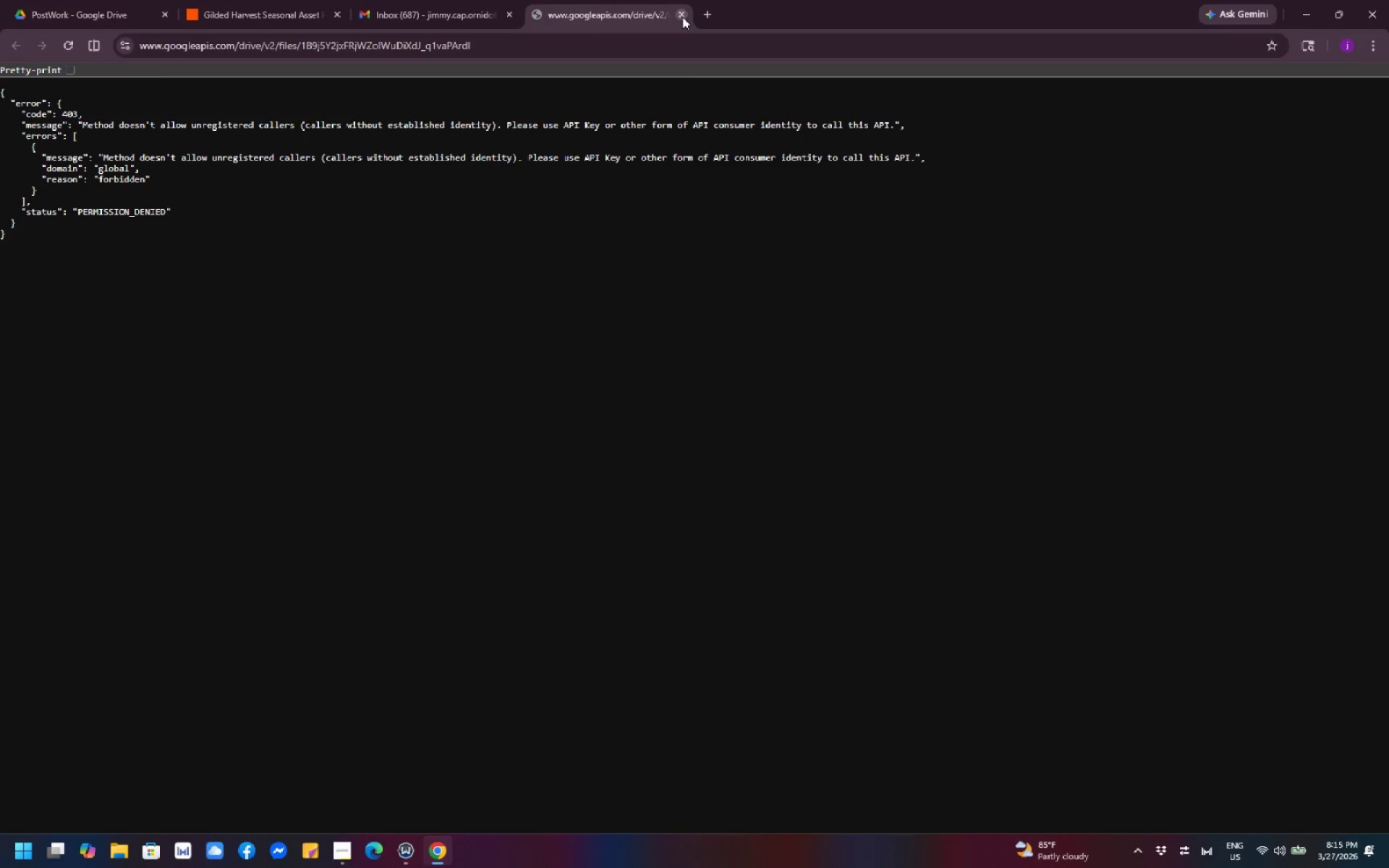 
left_click([682, 17])
 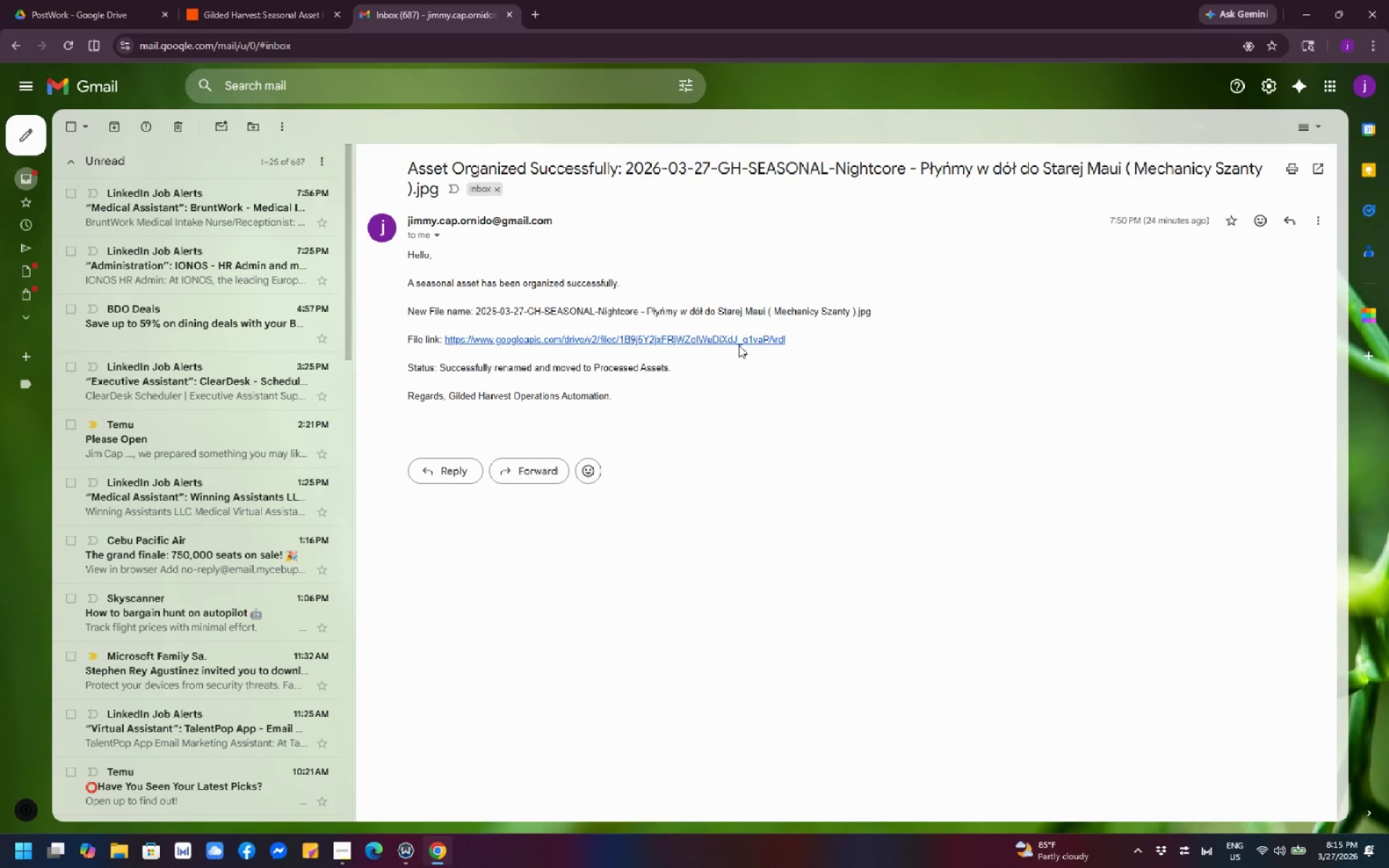 
left_click([739, 341])
 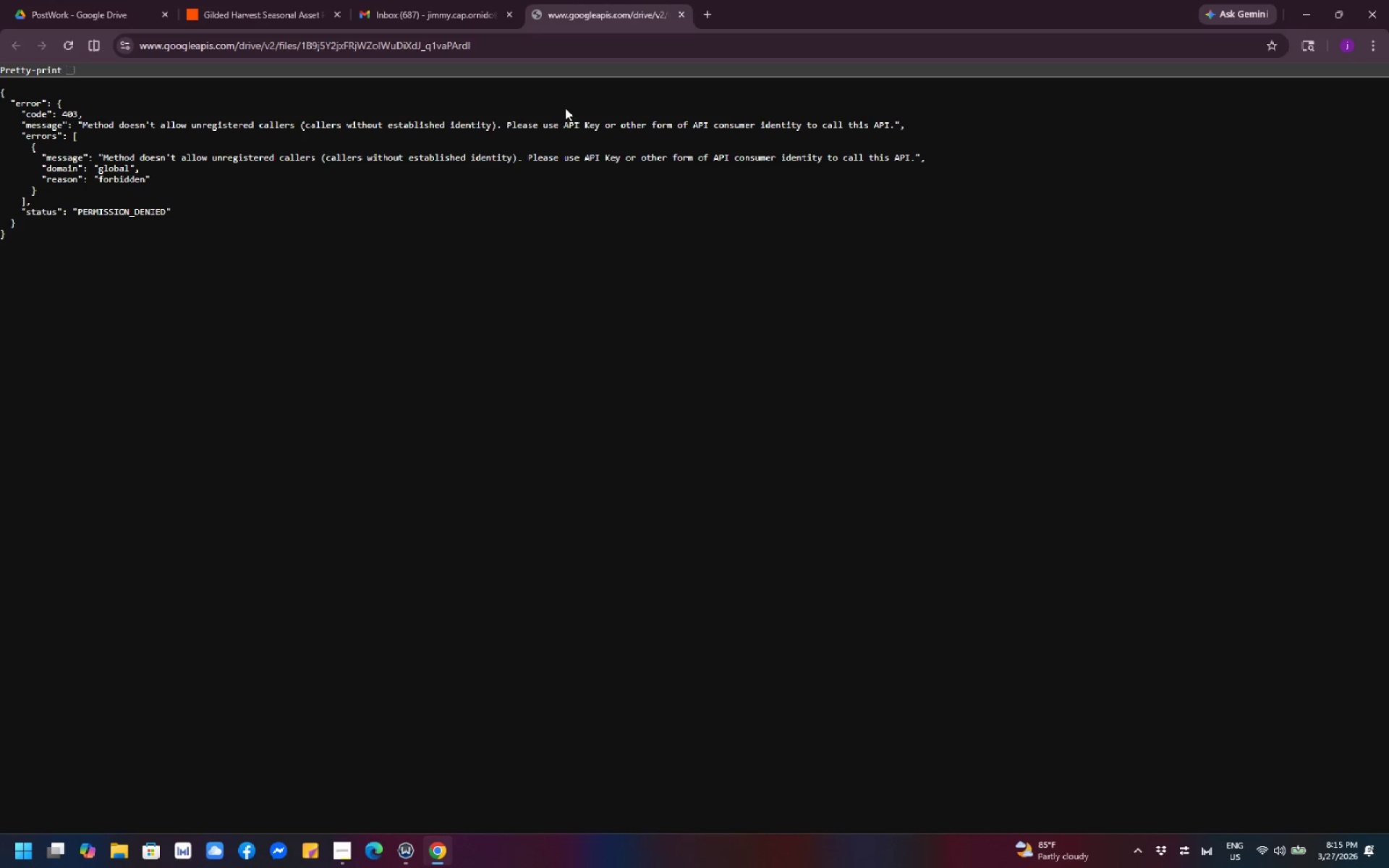 
left_click([676, 10])
 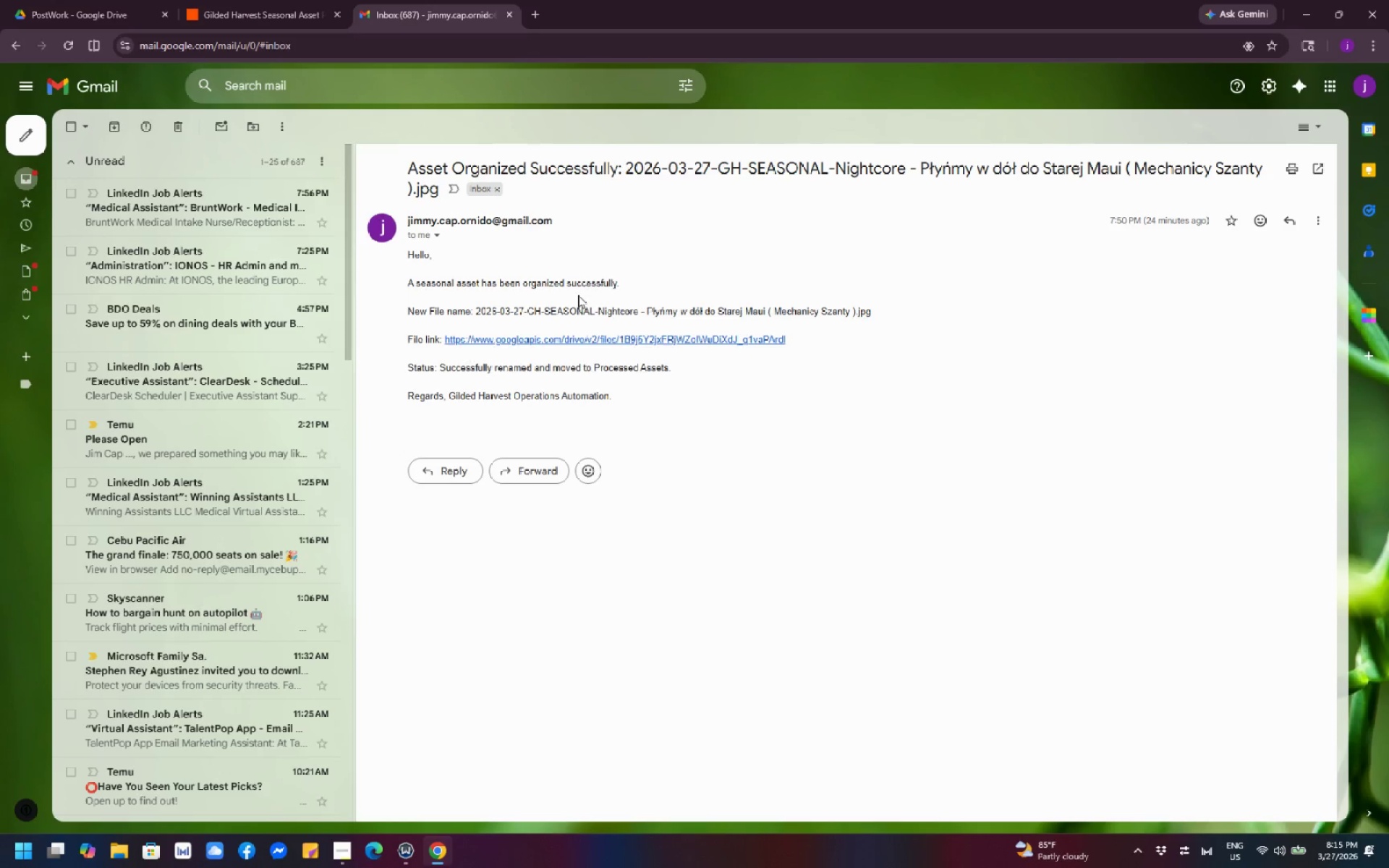 
wait(26.66)
 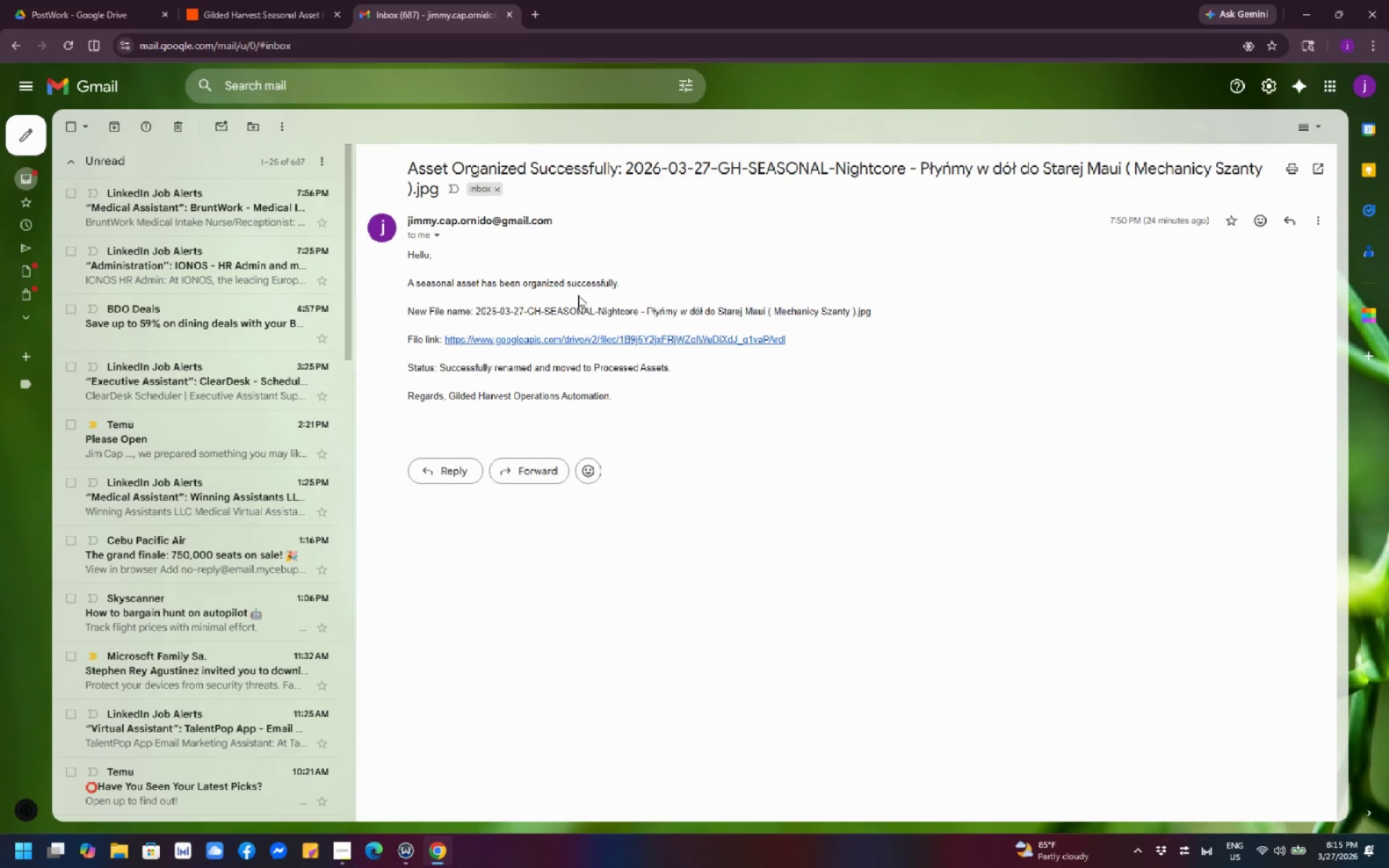 
scroll: coordinate [735, 544], scroll_direction: up, amount: 4.0
 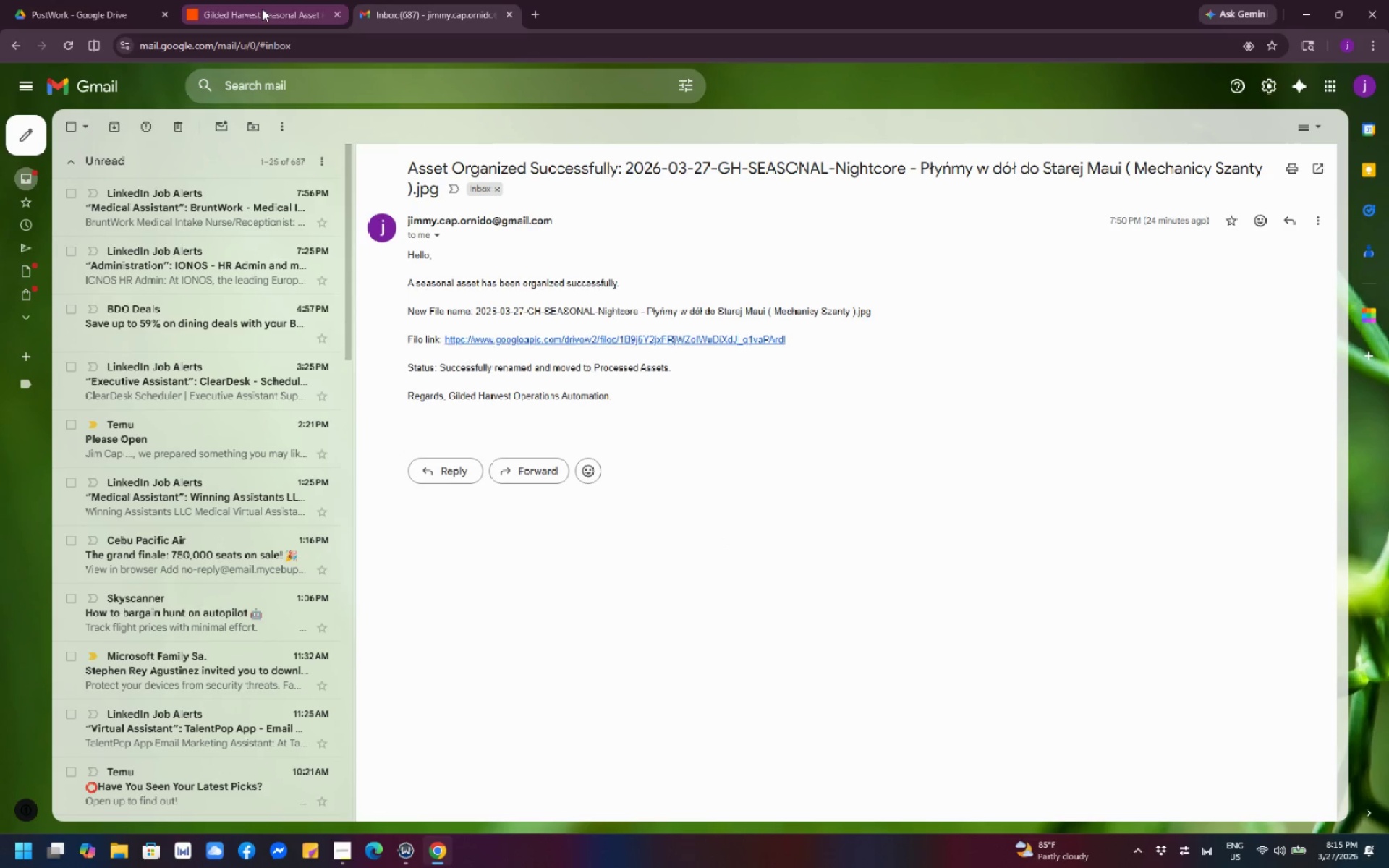 
left_click([262, 9])
 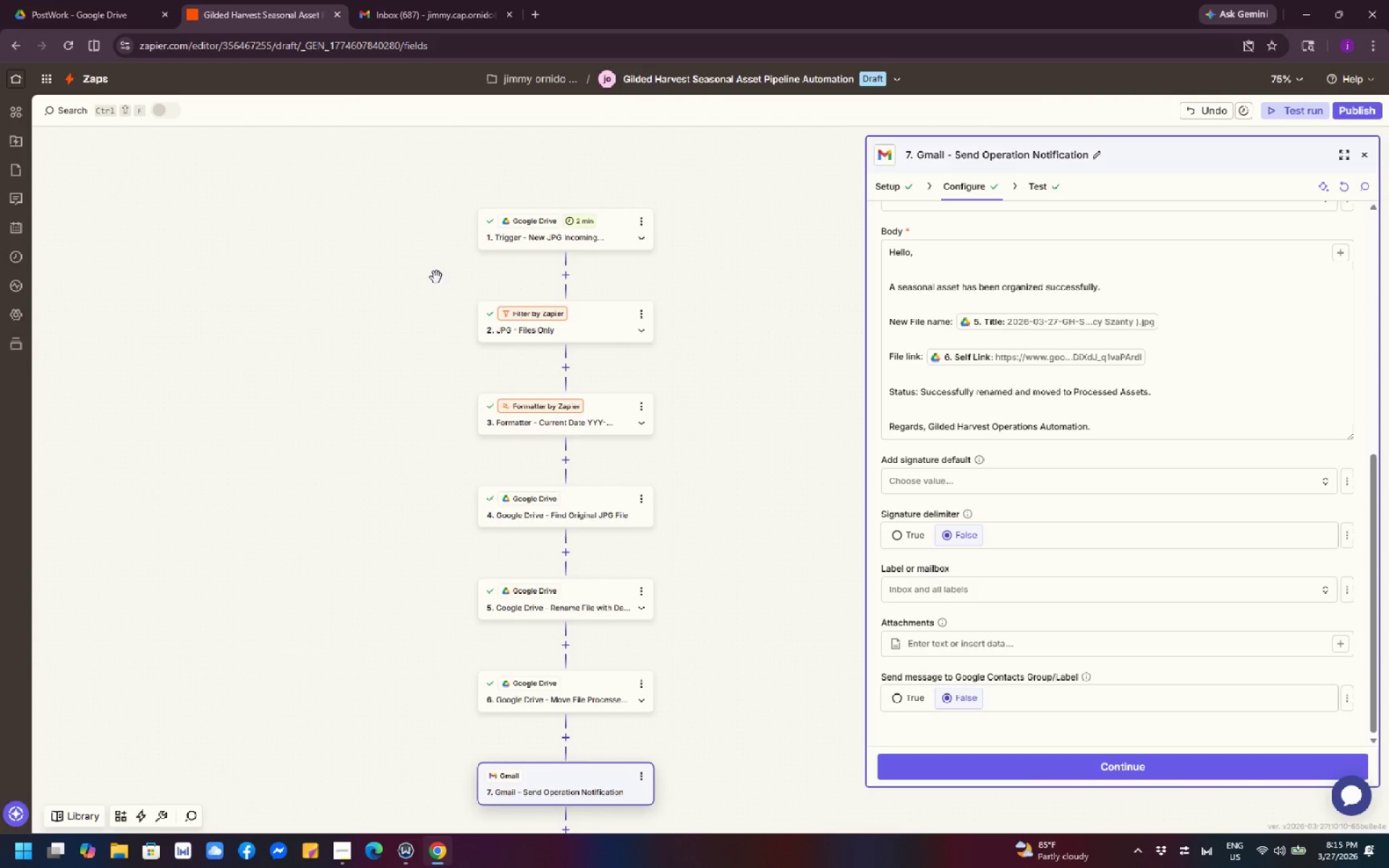 
scroll: coordinate [460, 422], scroll_direction: down, amount: 5.0
 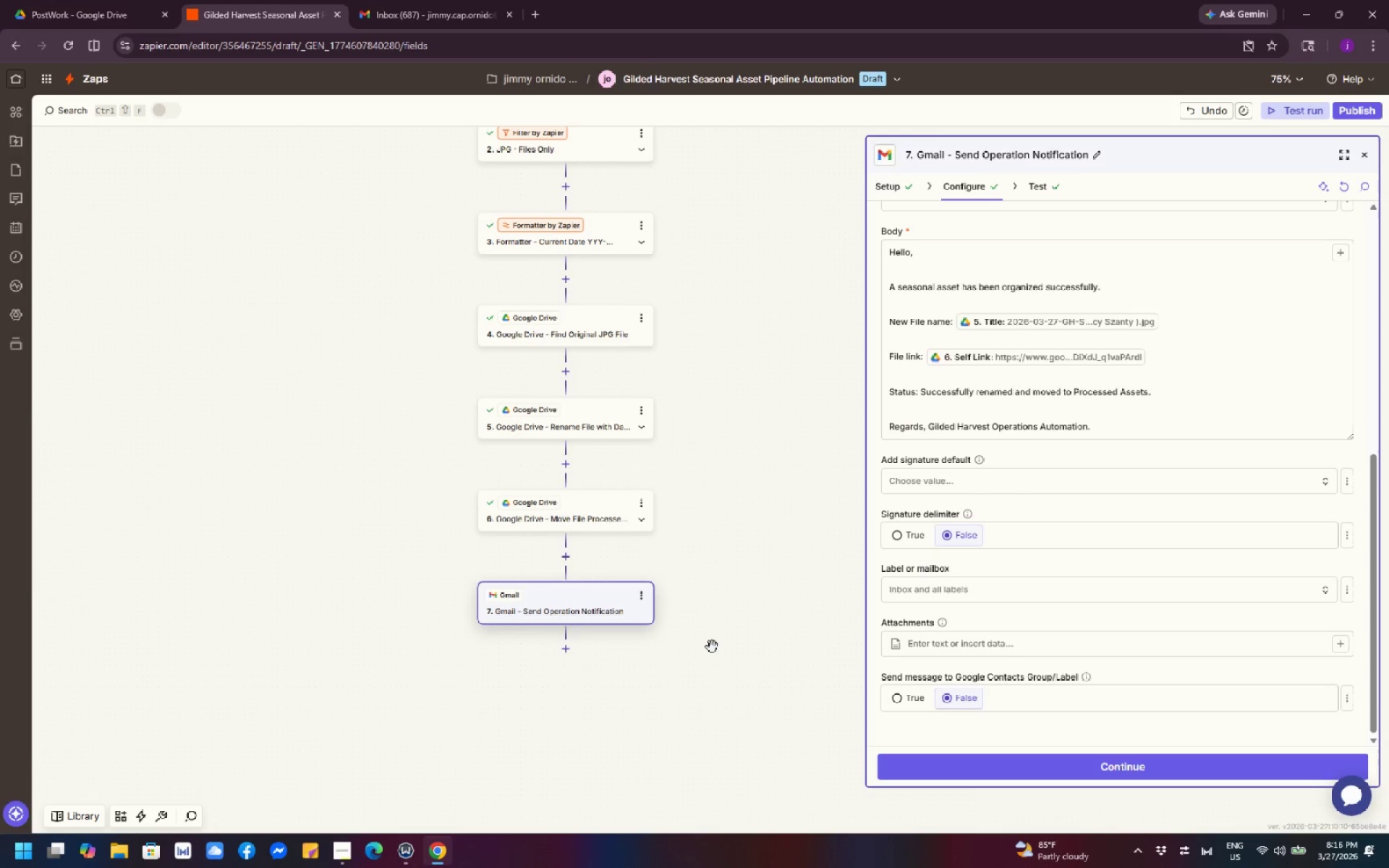 
wait(39.25)
 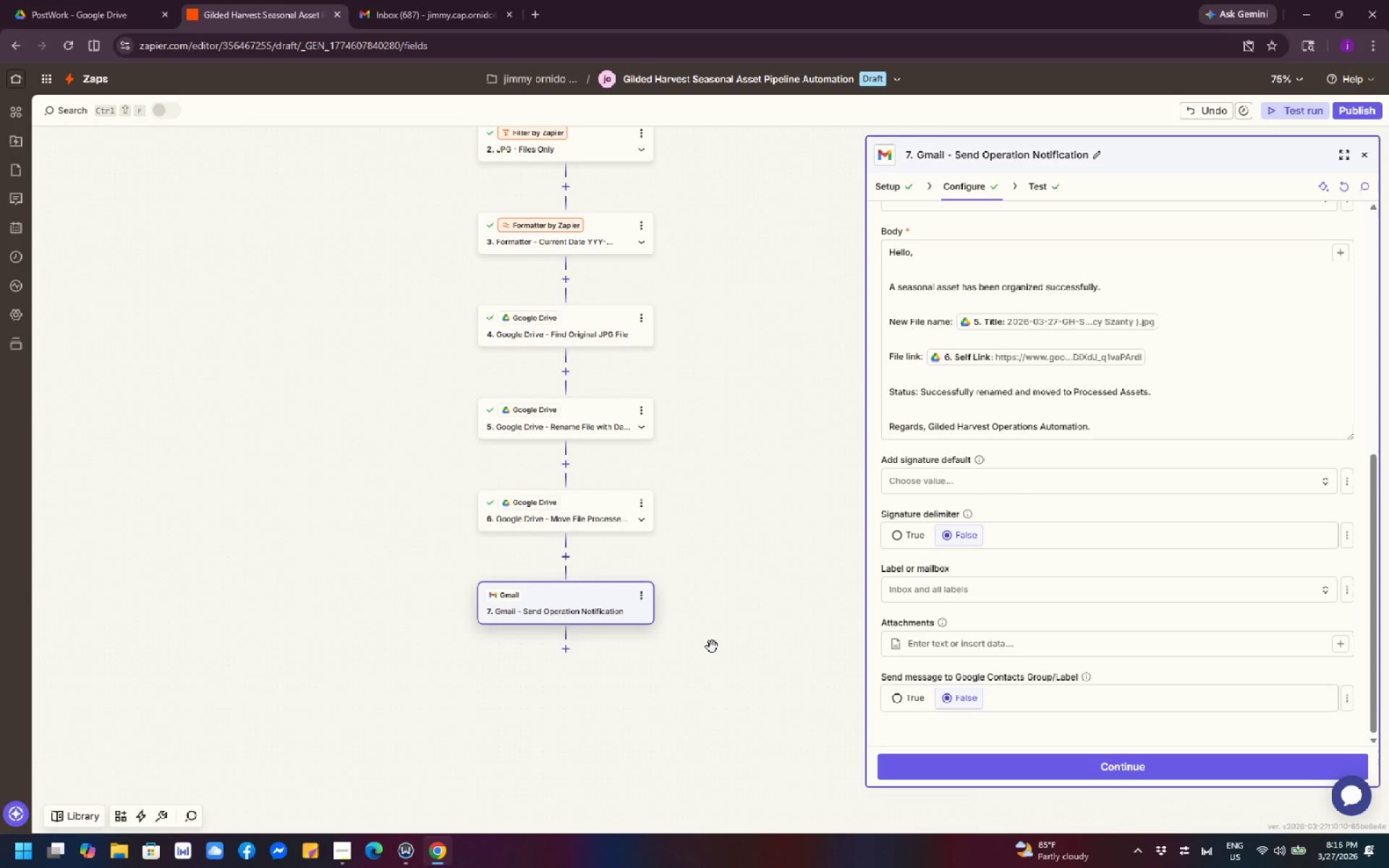 
scroll: coordinate [1069, 467], scroll_direction: up, amount: 4.0
 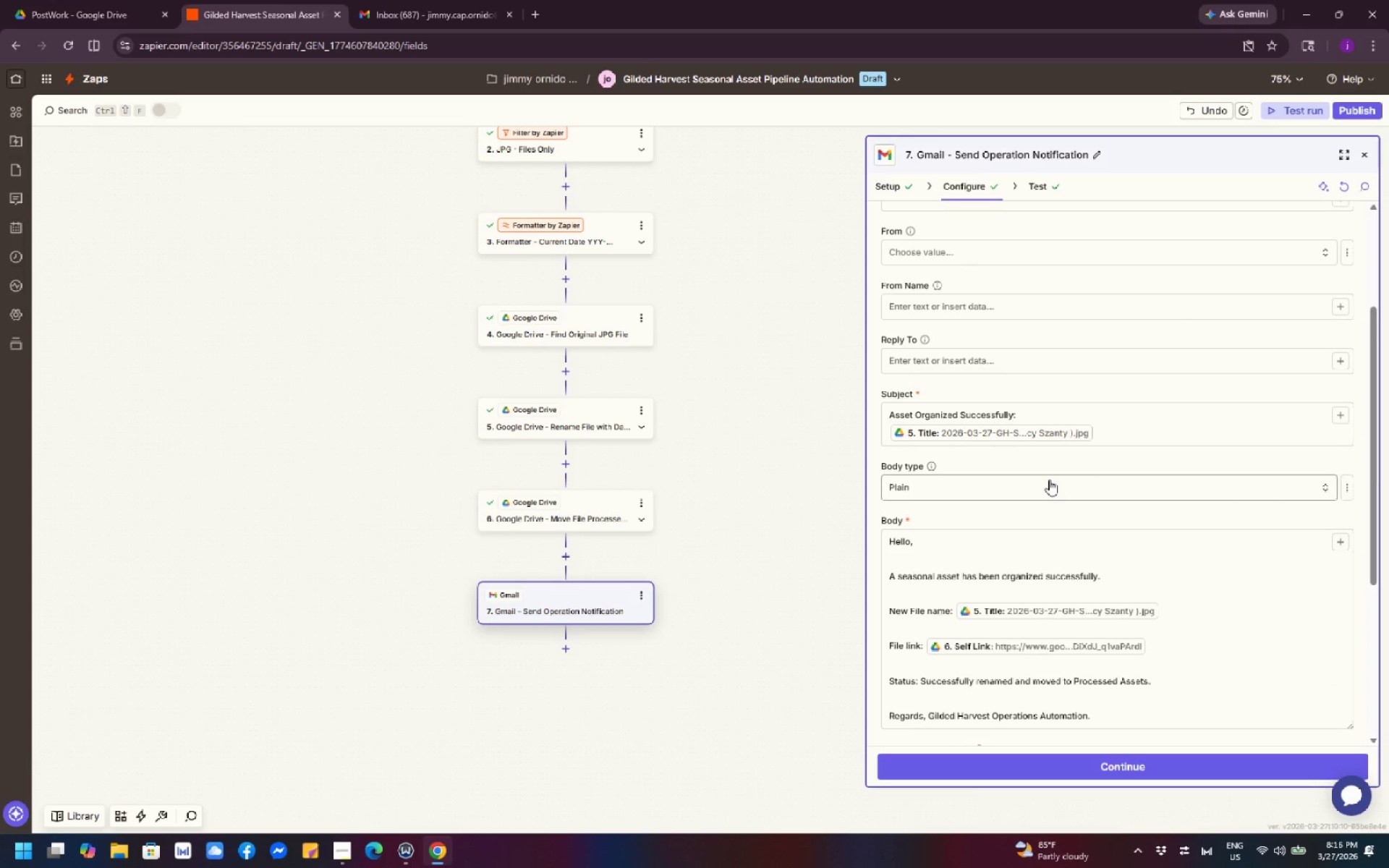 
scroll: coordinate [1049, 480], scroll_direction: down, amount: 3.0
 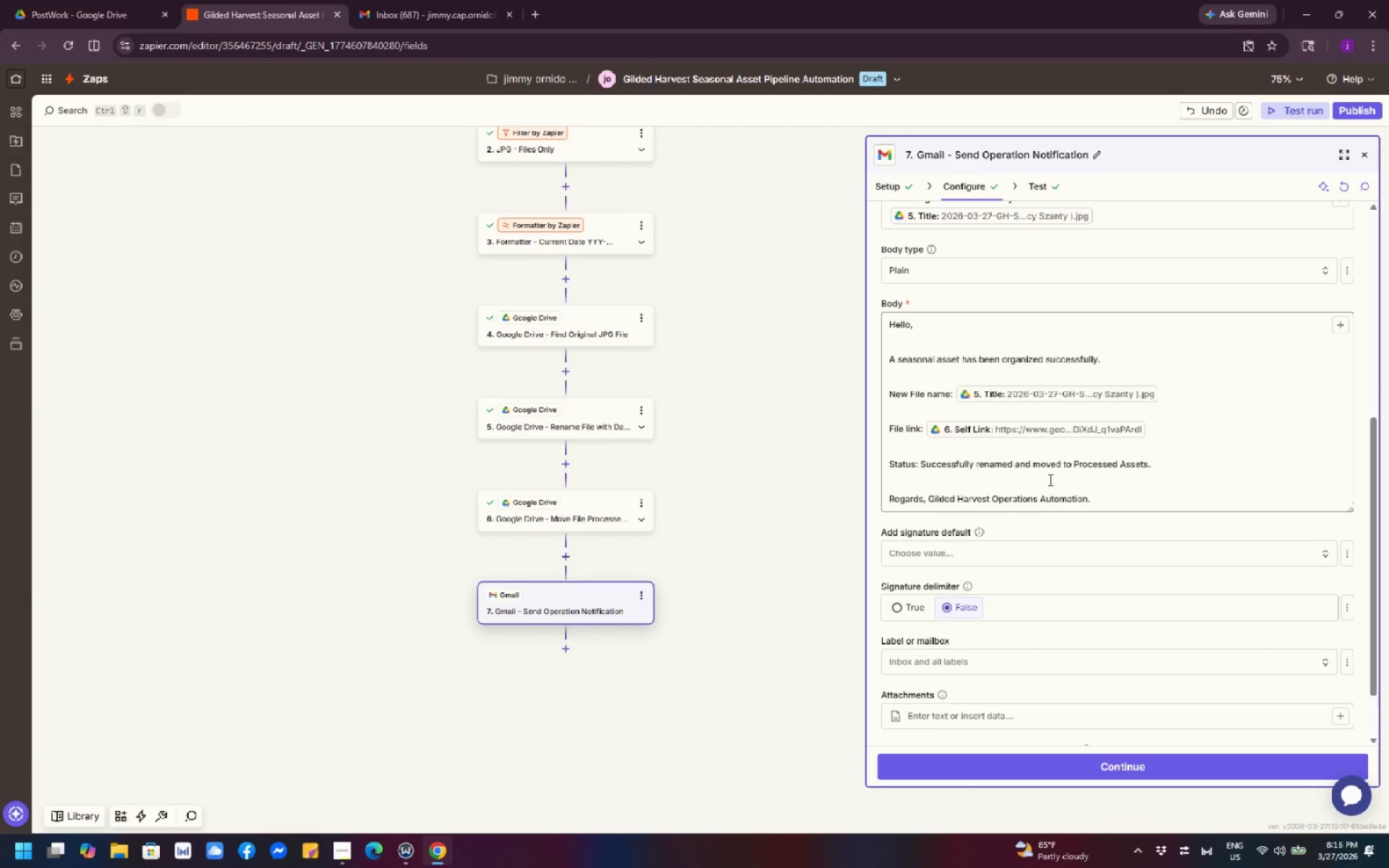 
scroll: coordinate [1049, 480], scroll_direction: up, amount: 3.0
 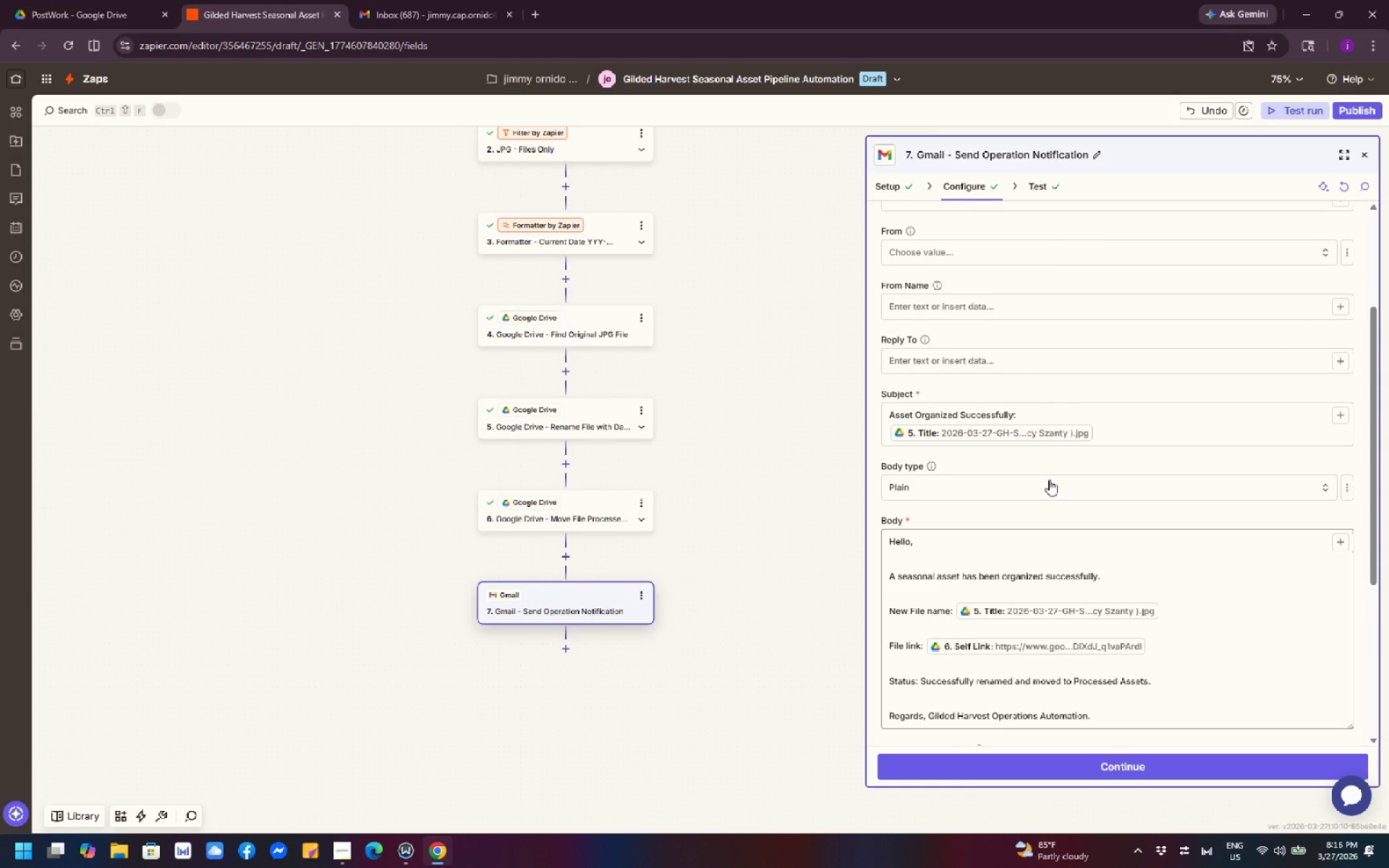 
scroll: coordinate [1045, 480], scroll_direction: down, amount: 10.0
 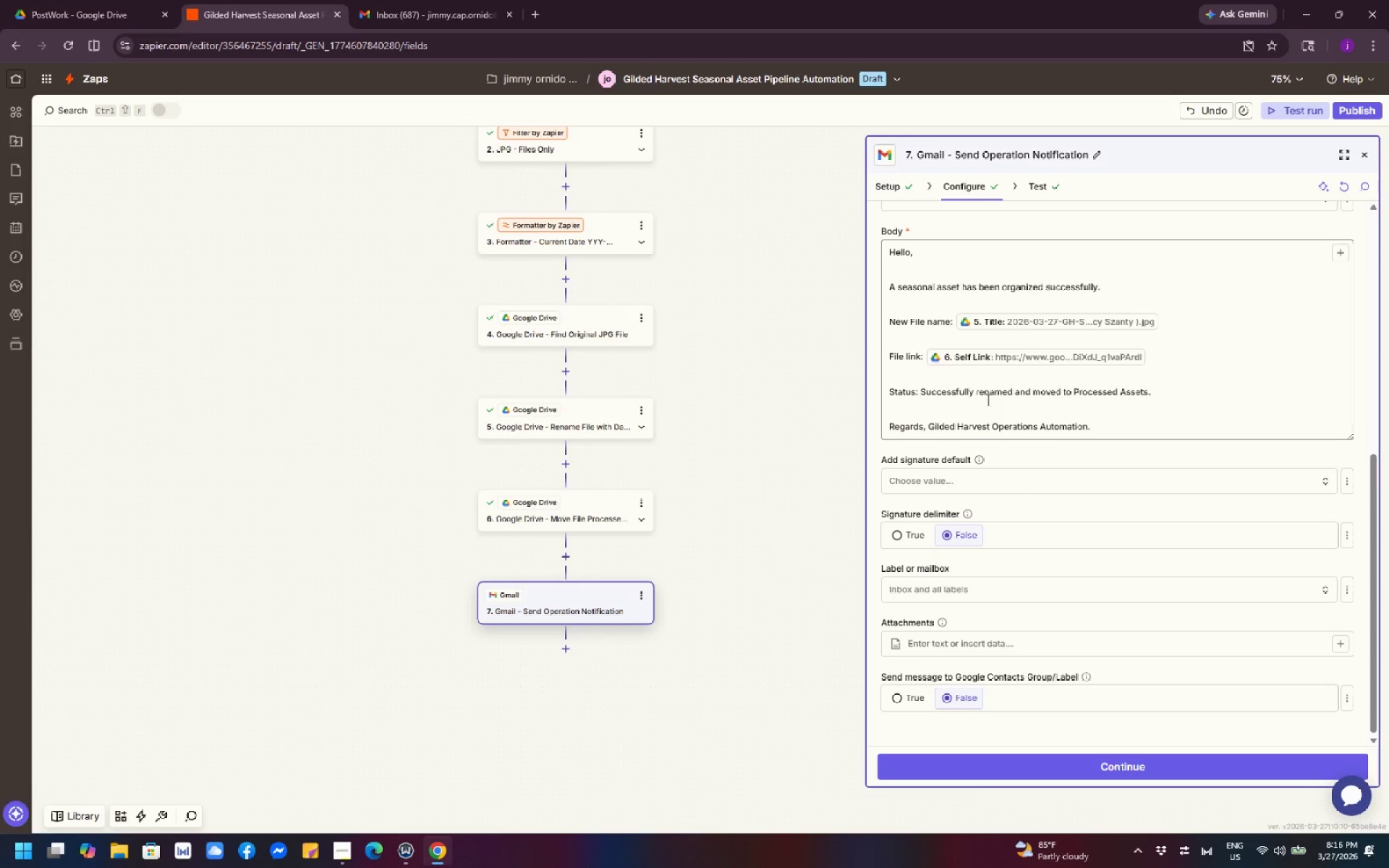 
scroll: coordinate [982, 399], scroll_direction: up, amount: 7.0
 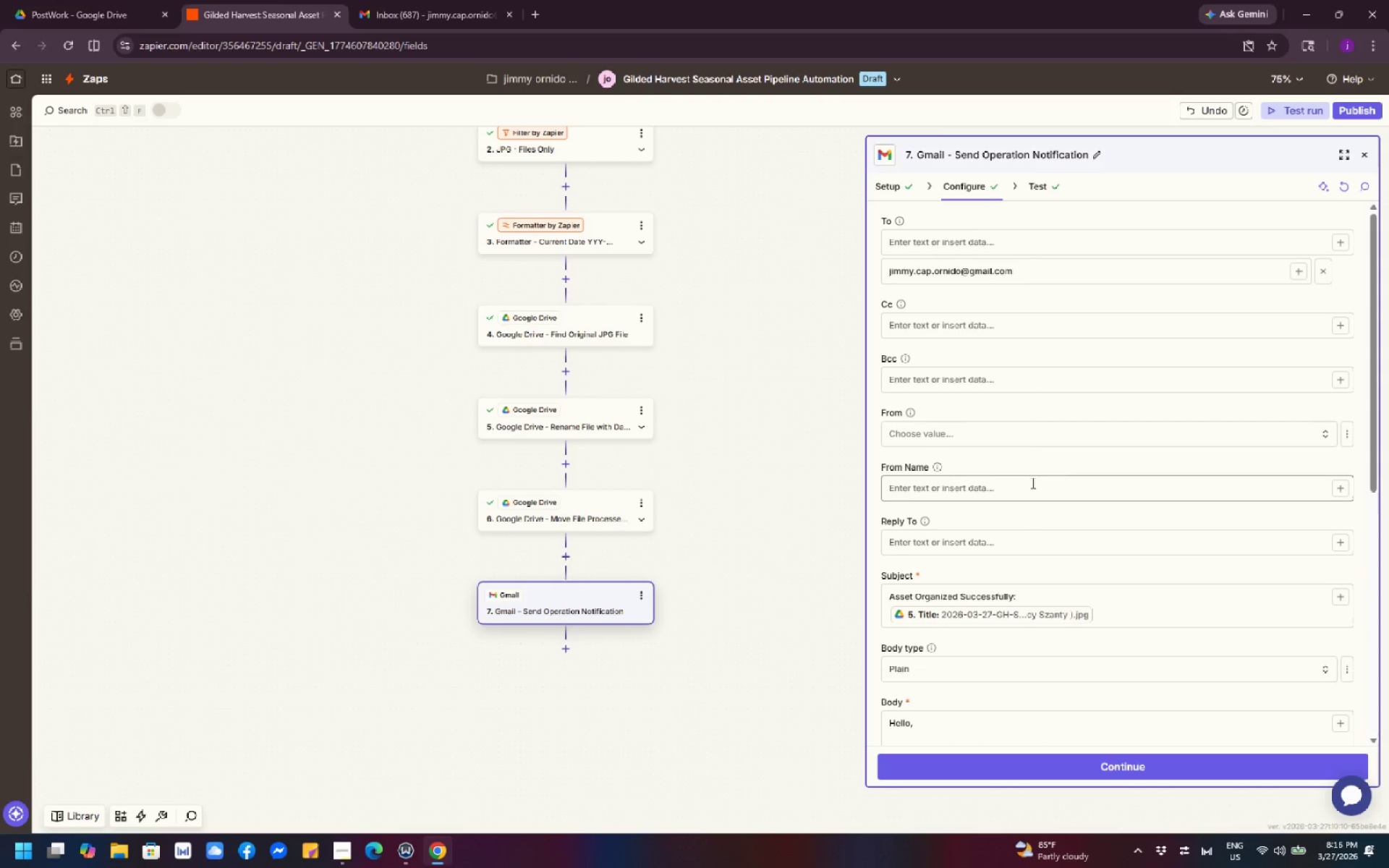 
wait(8.97)
 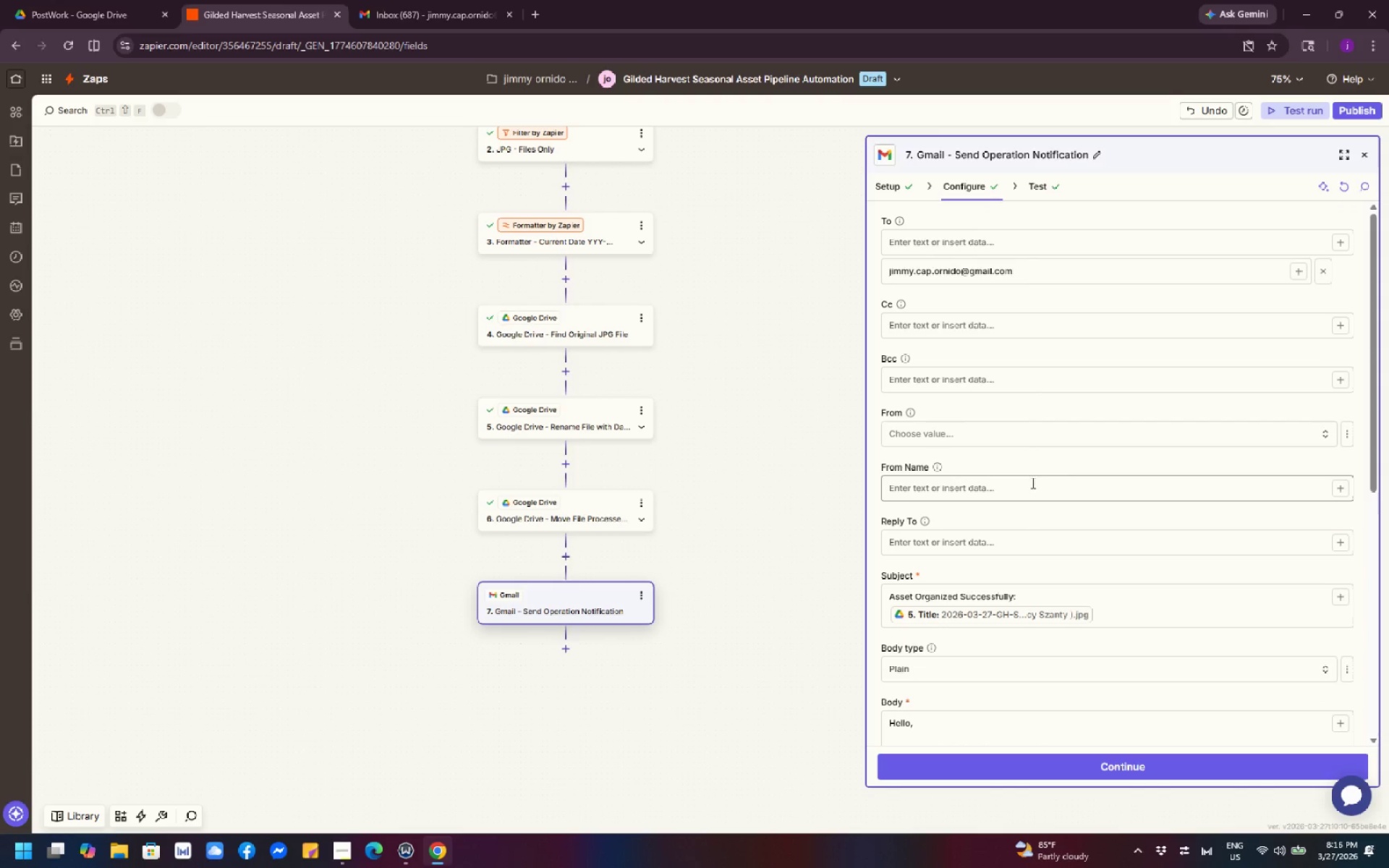 
scroll: coordinate [1113, 454], scroll_direction: up, amount: 4.0
 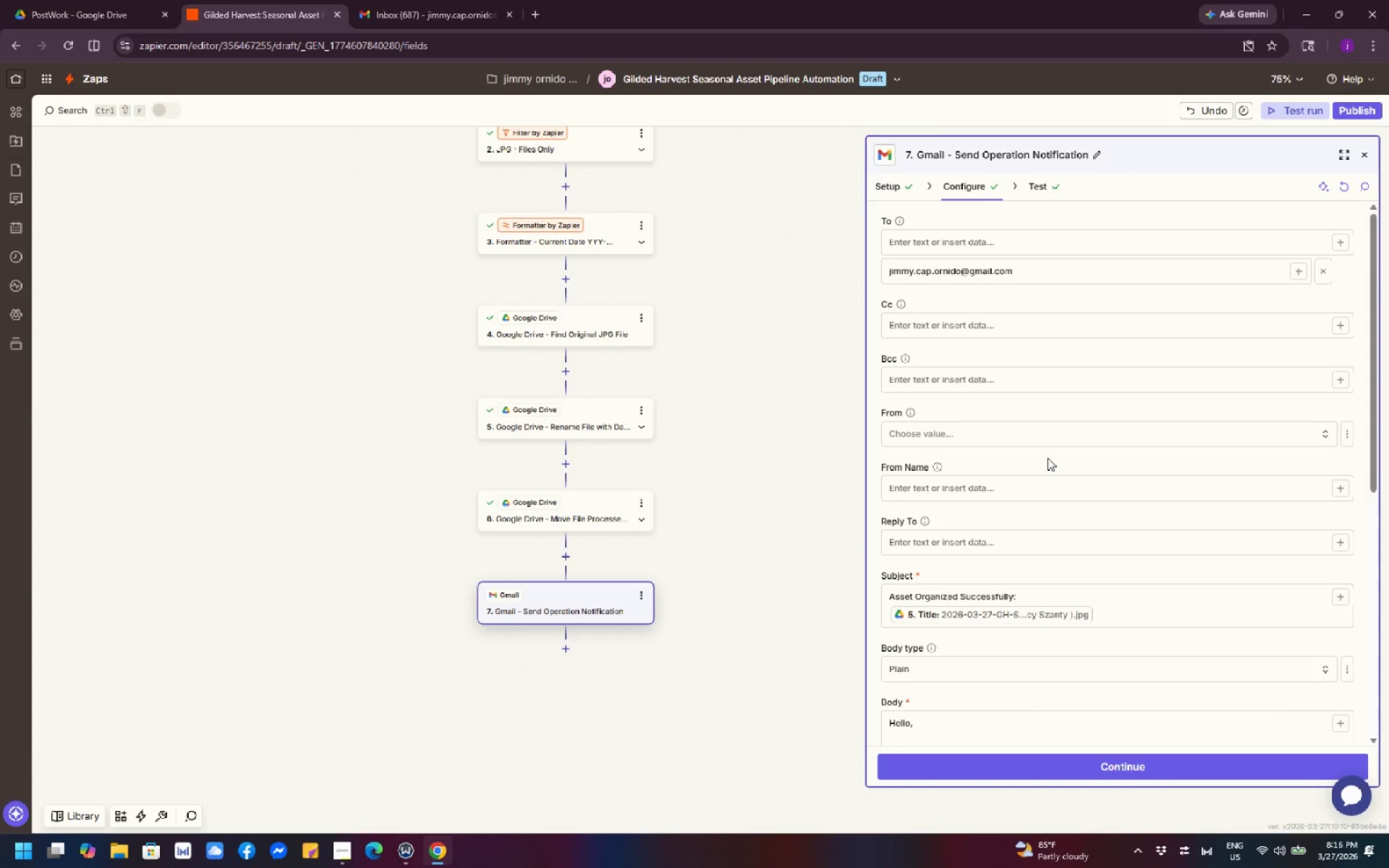 
scroll: coordinate [1048, 460], scroll_direction: down, amount: 4.0
 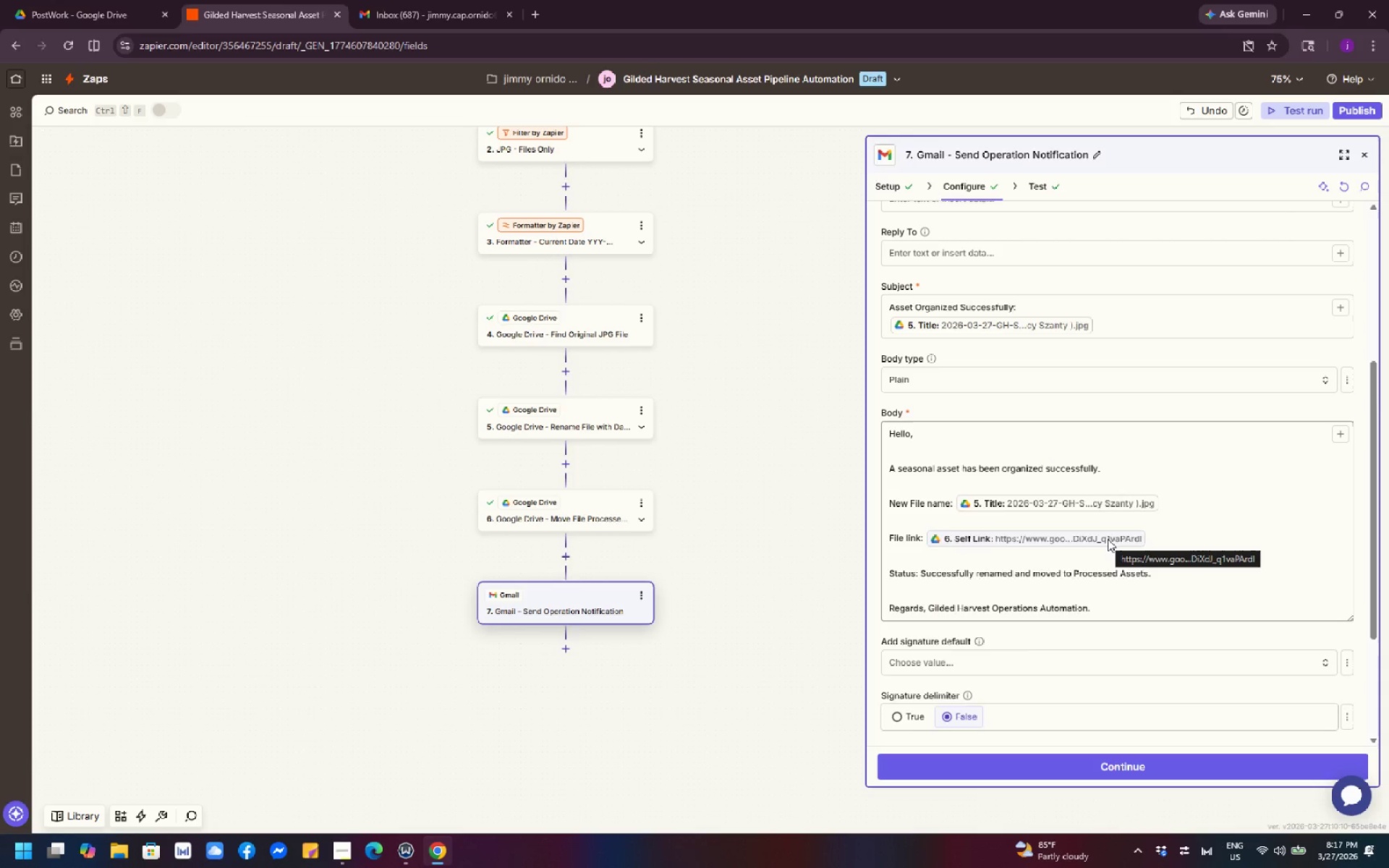 
wait(15.9)
 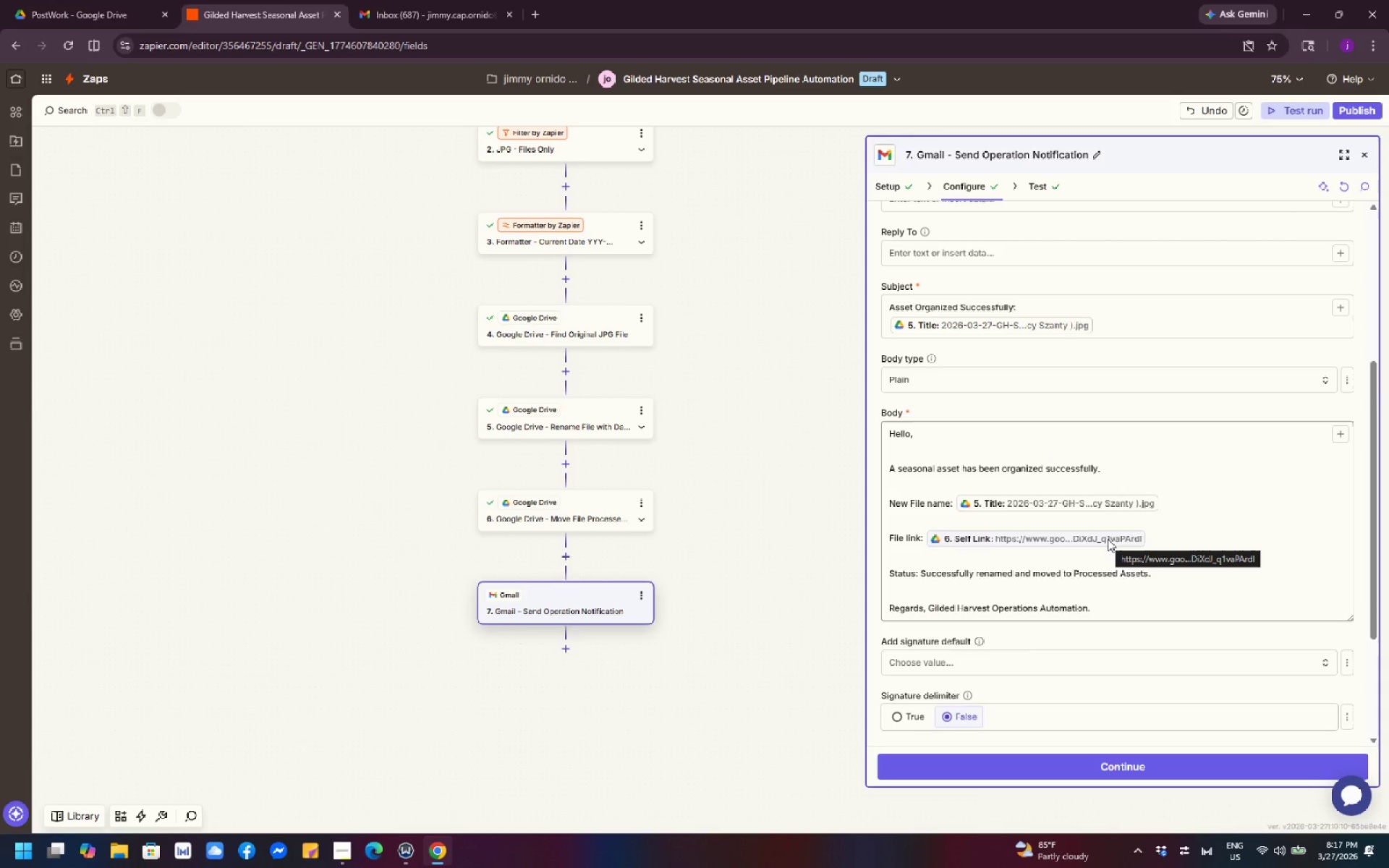 
left_click([1108, 539])
 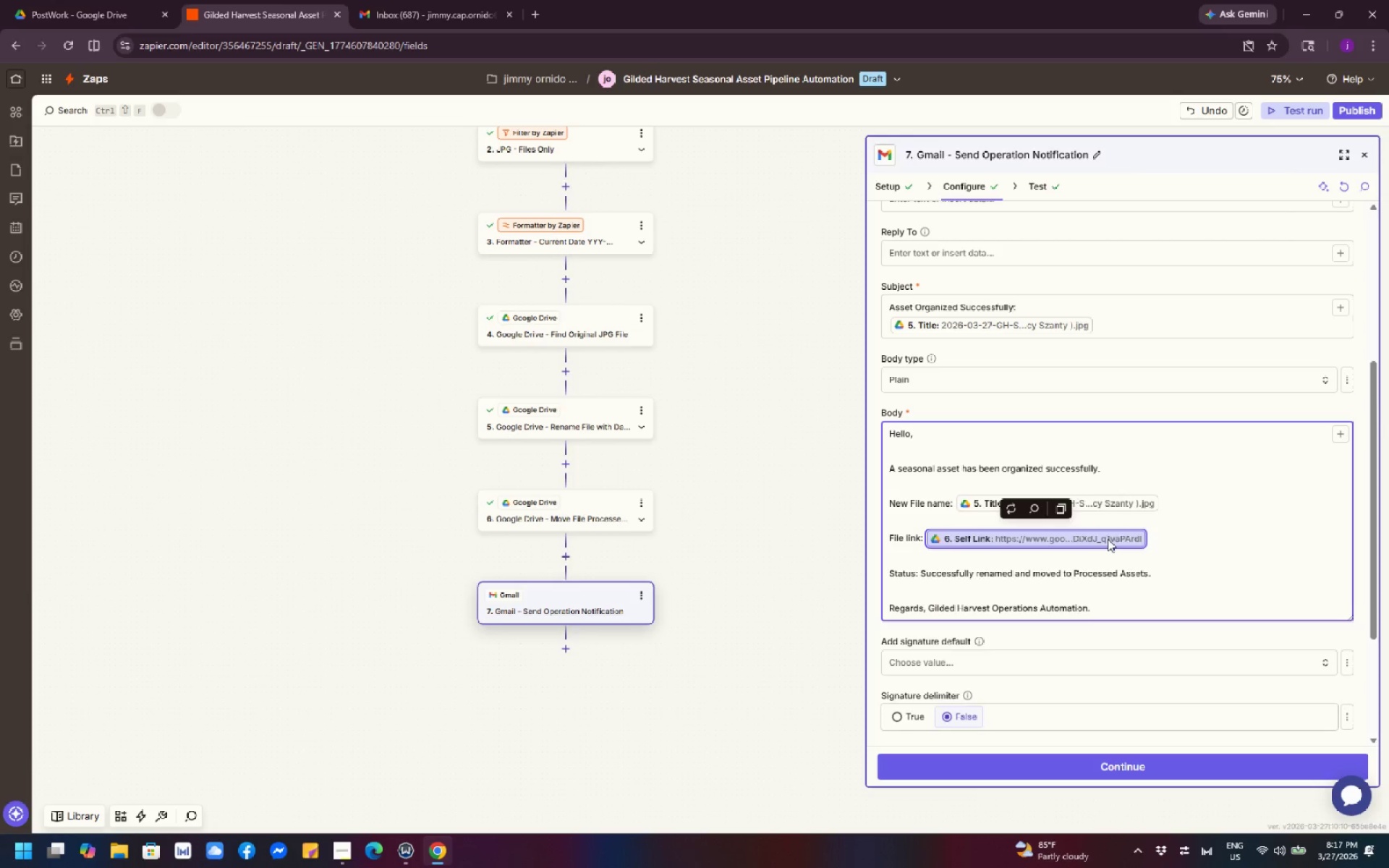 
key(Backspace)
 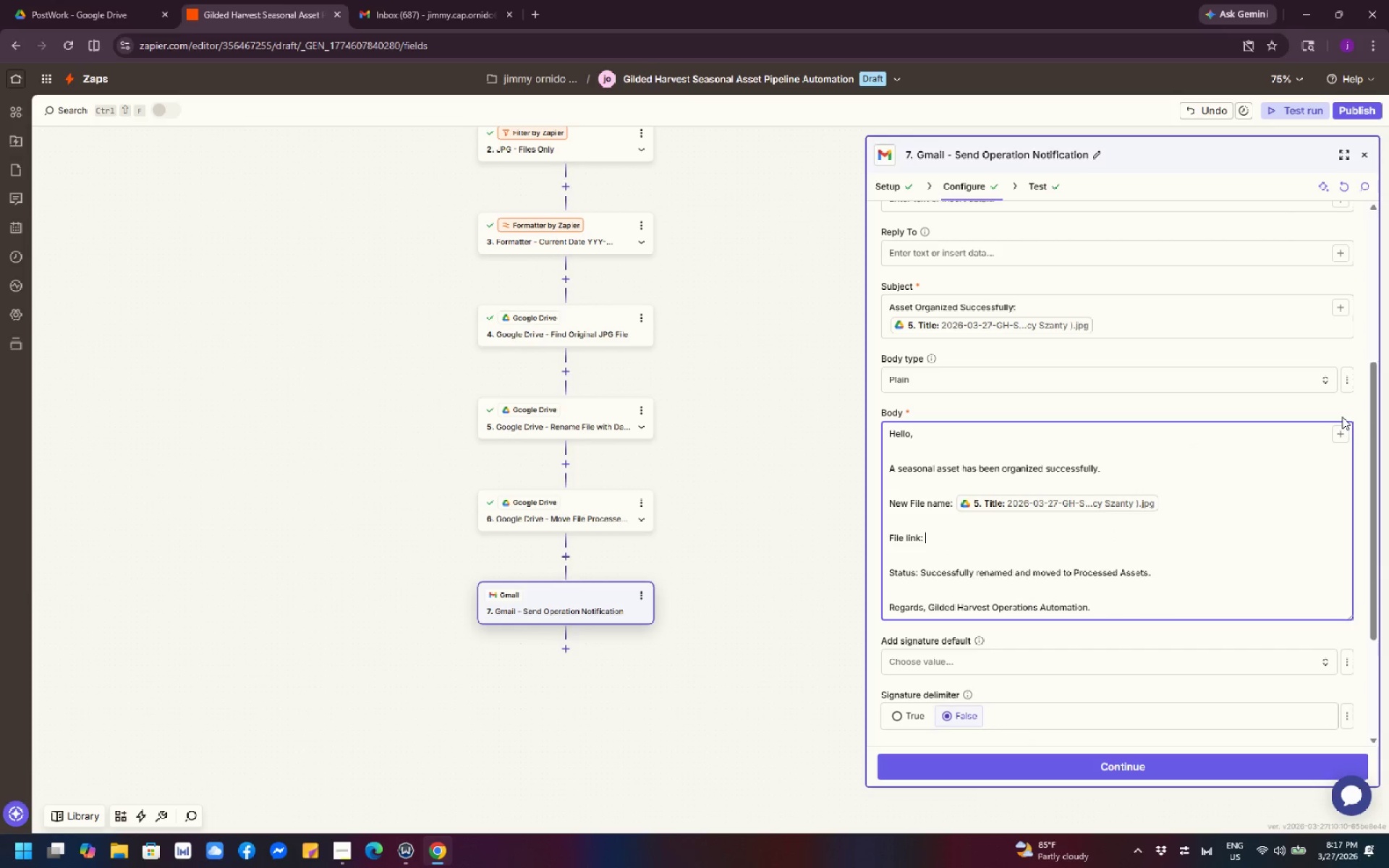 
left_click([1342, 429])
 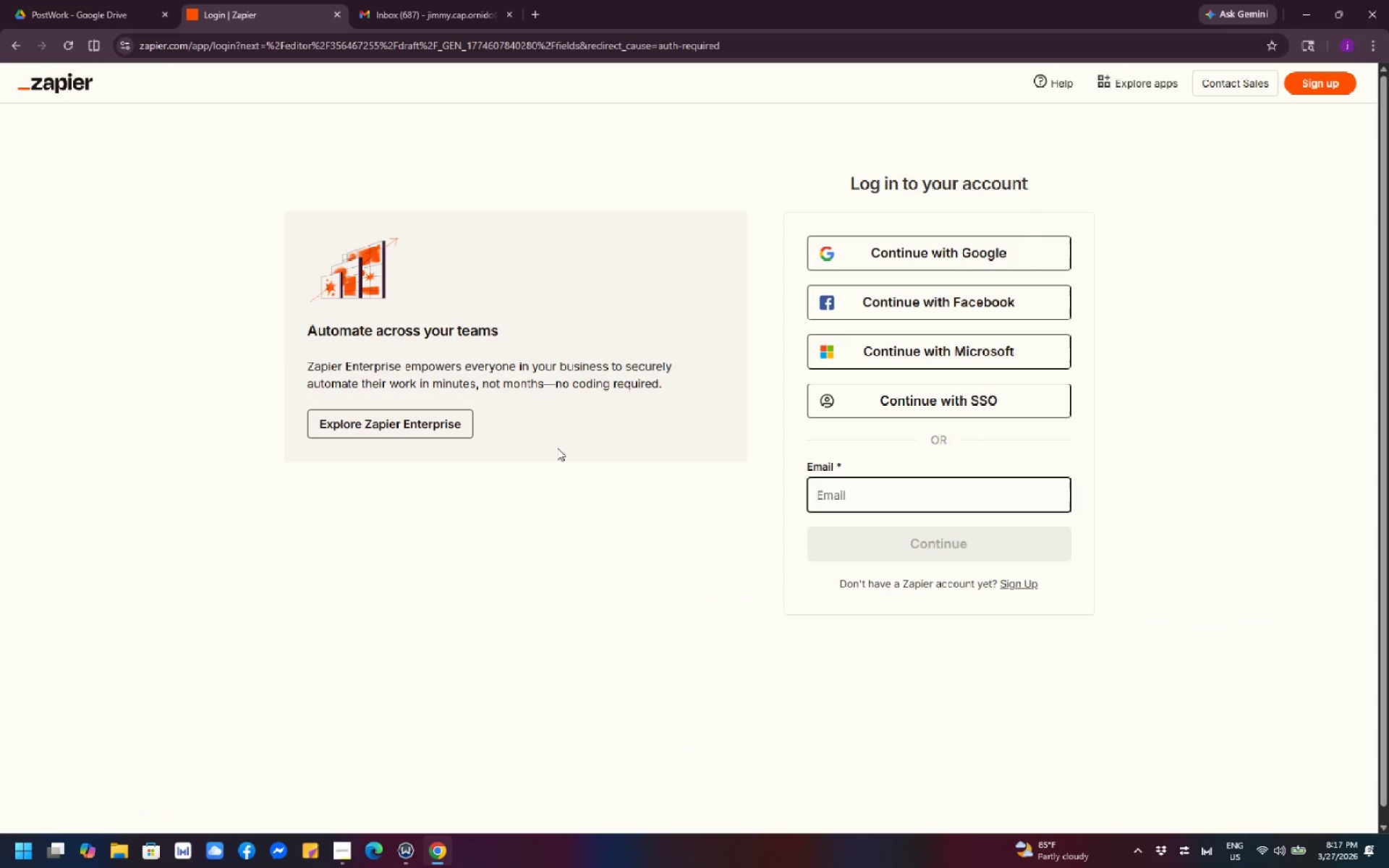 
wait(11.06)
 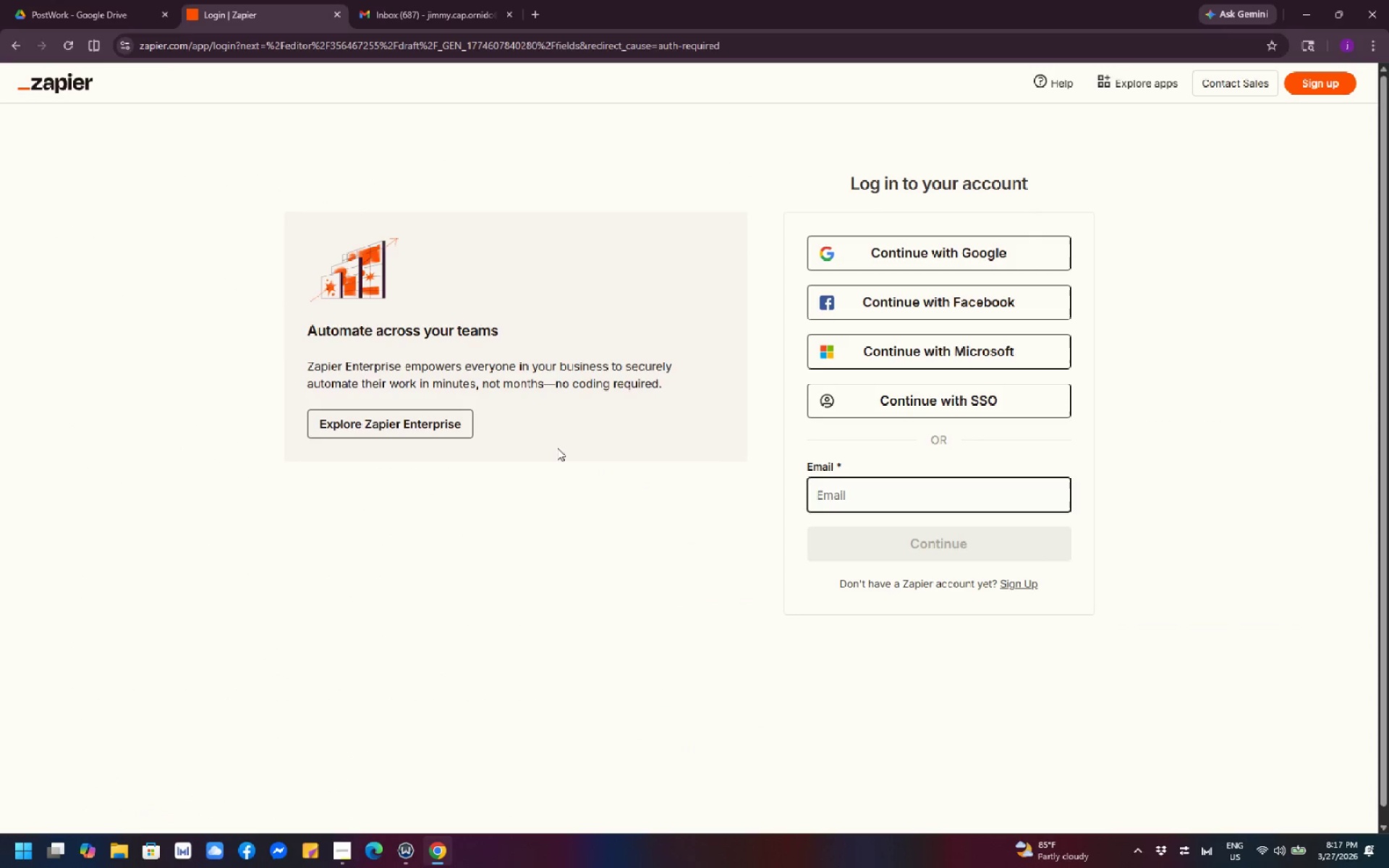 
left_click([977, 255])
 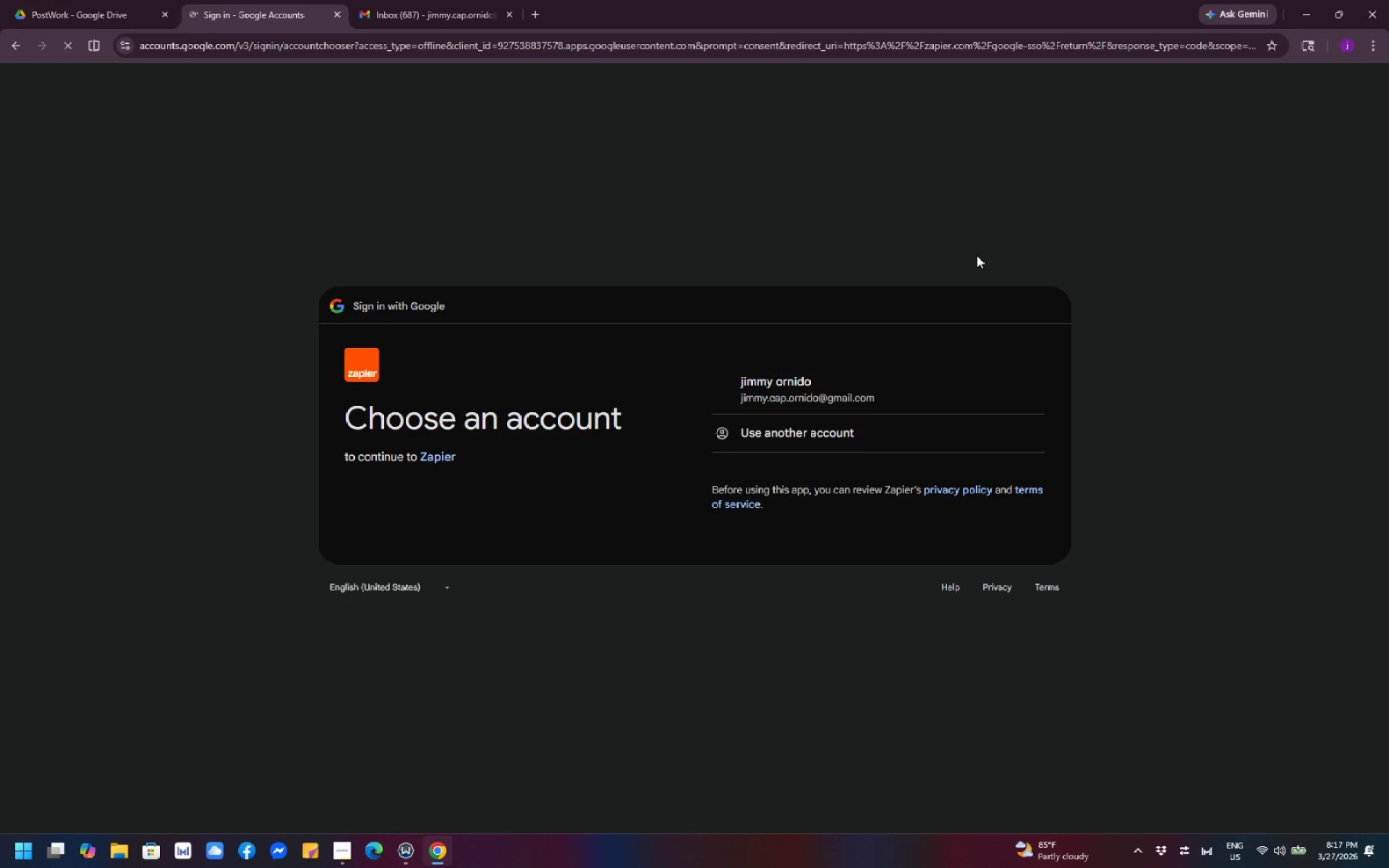 
left_click([883, 393])
 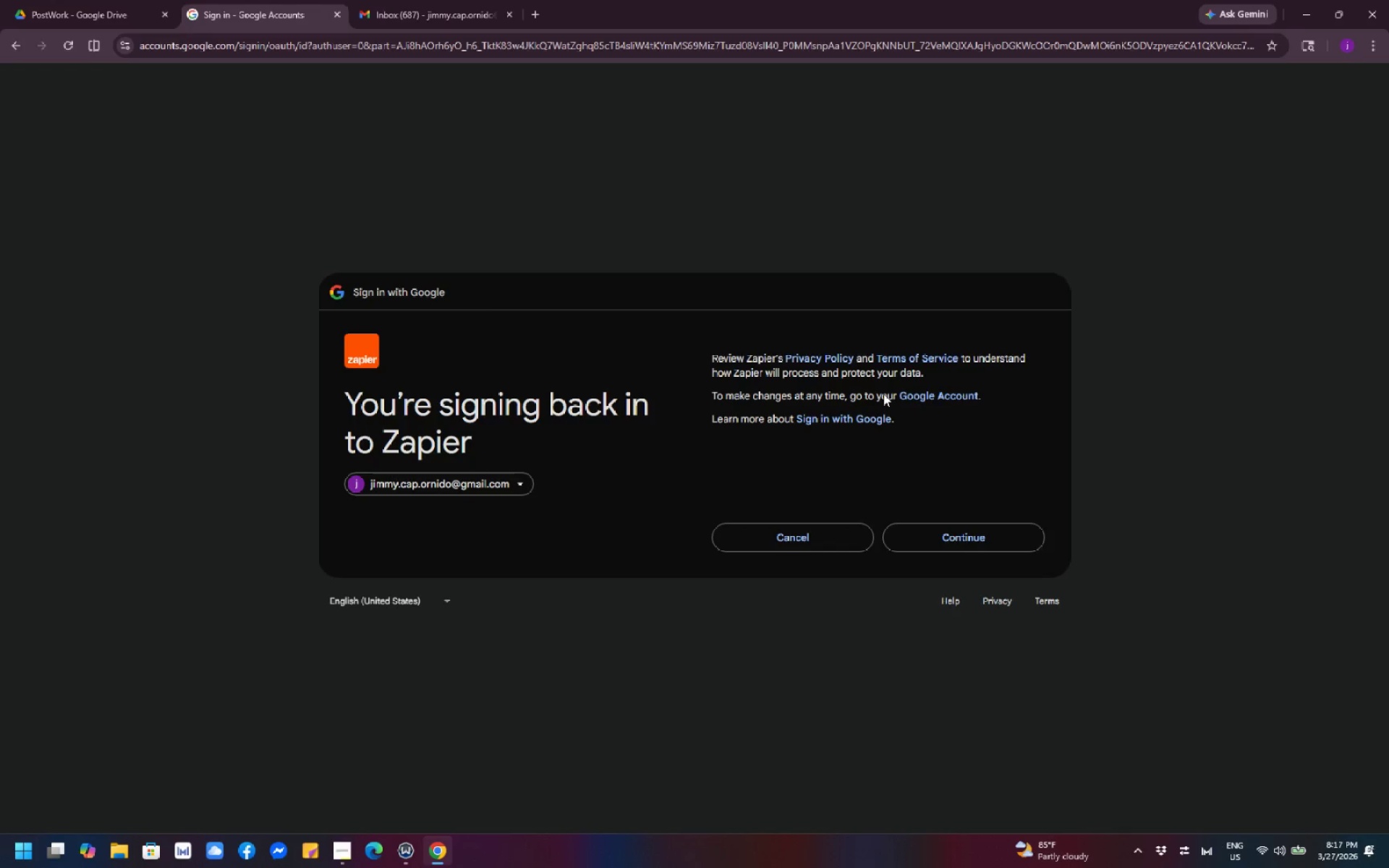 
left_click([982, 532])
 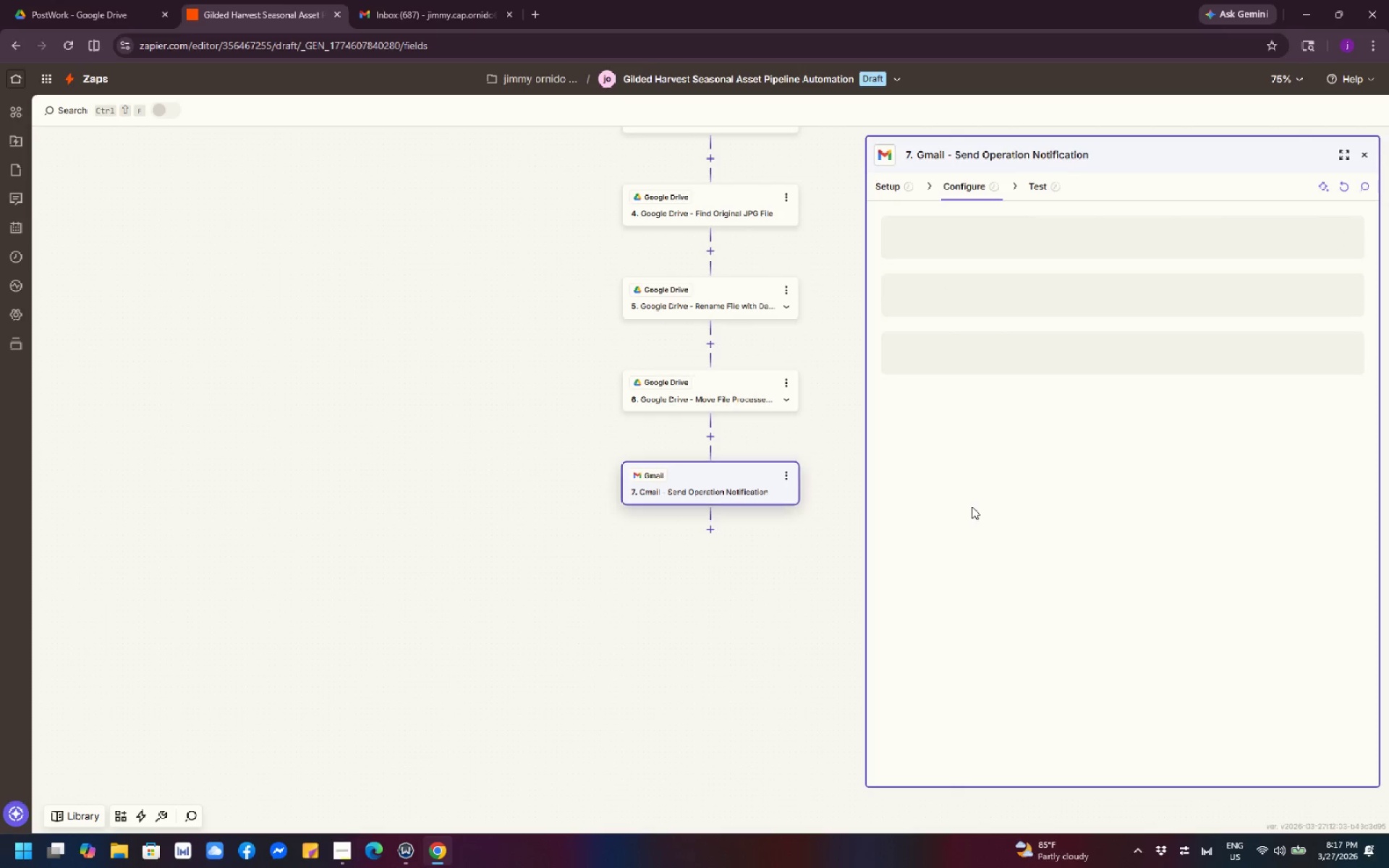 
wait(5.38)
 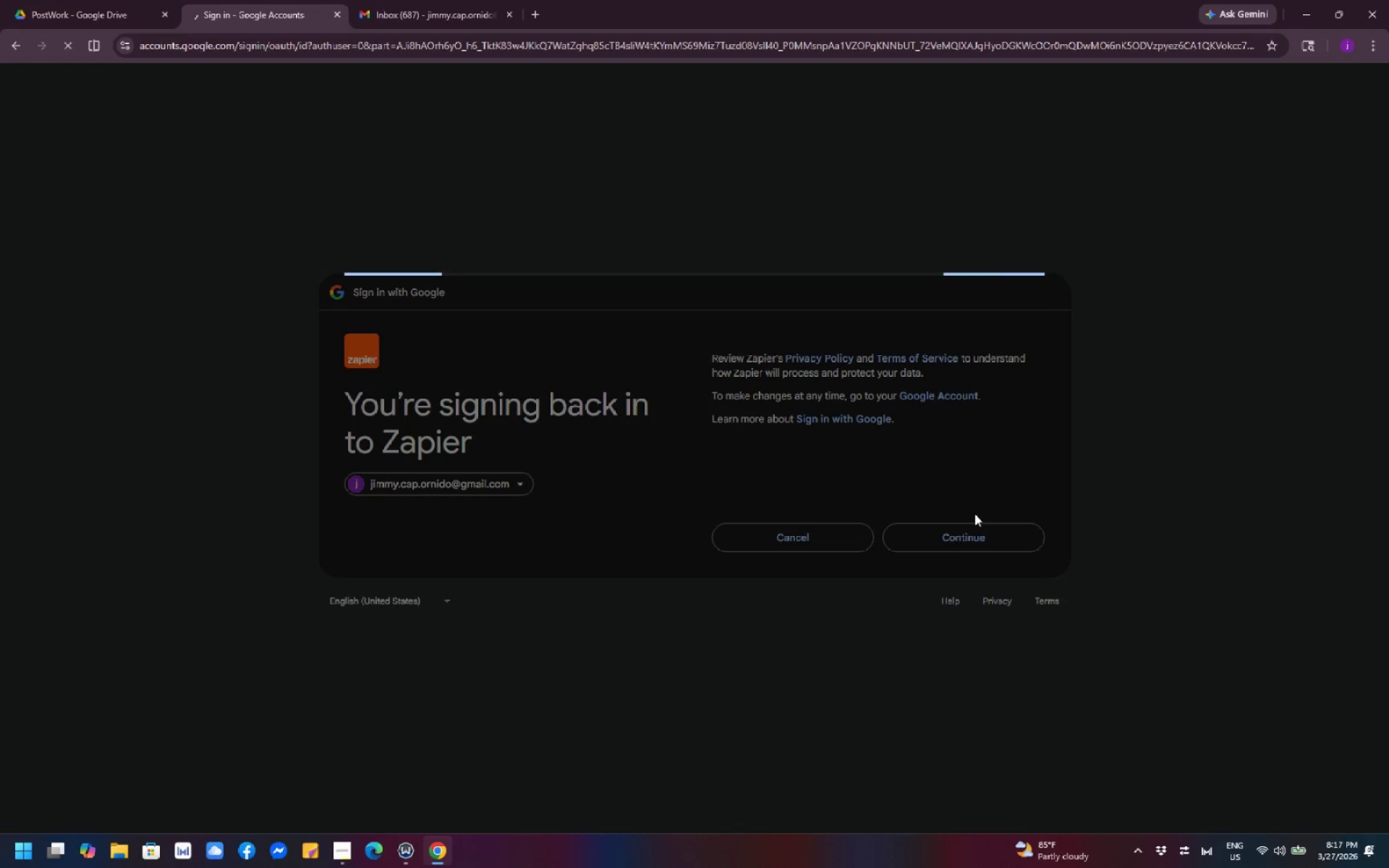 
left_click_drag(start_coordinate=[748, 611], to_coordinate=[481, 745])
 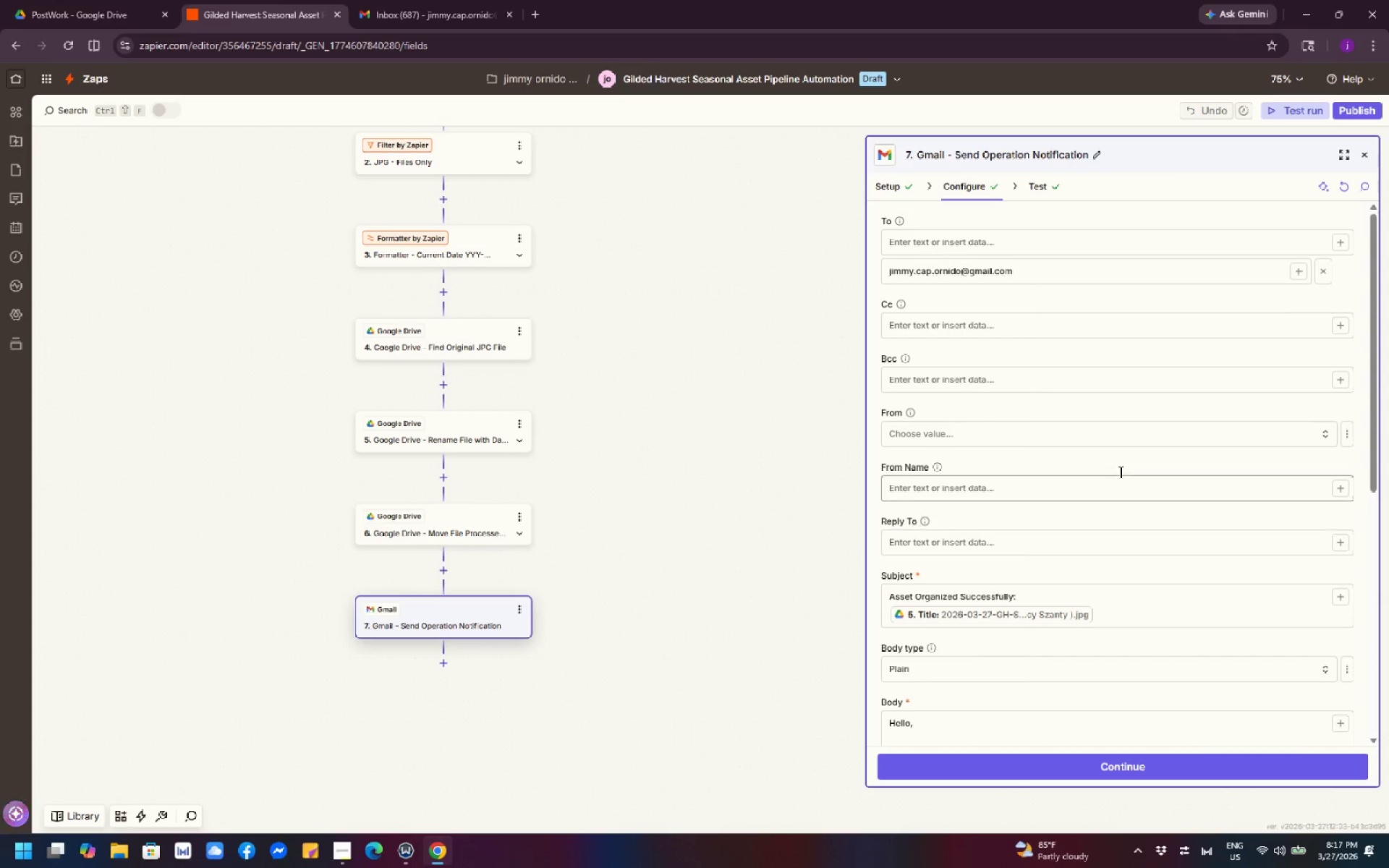 
scroll: coordinate [1140, 461], scroll_direction: down, amount: 5.0
 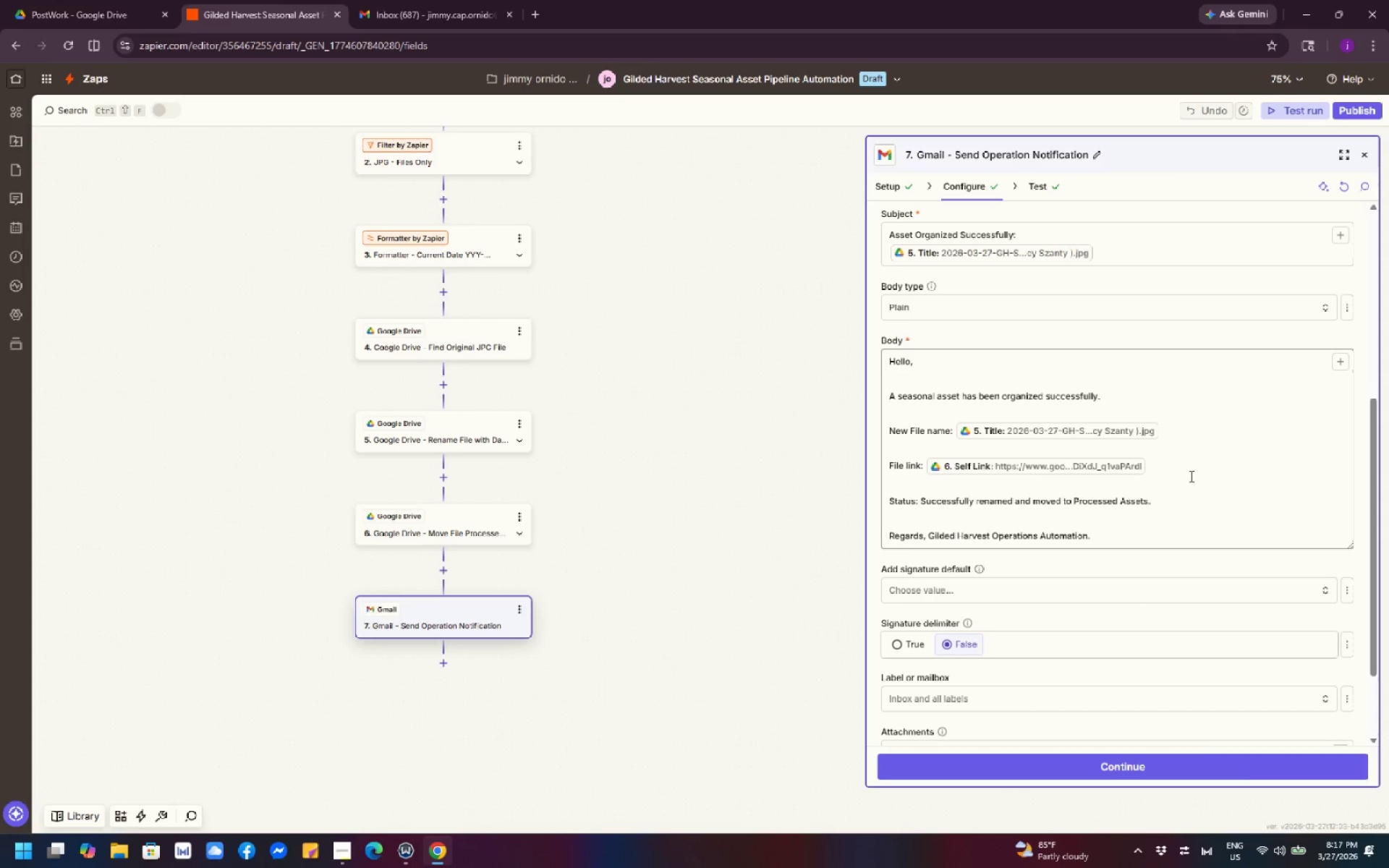 
left_click([1137, 469])
 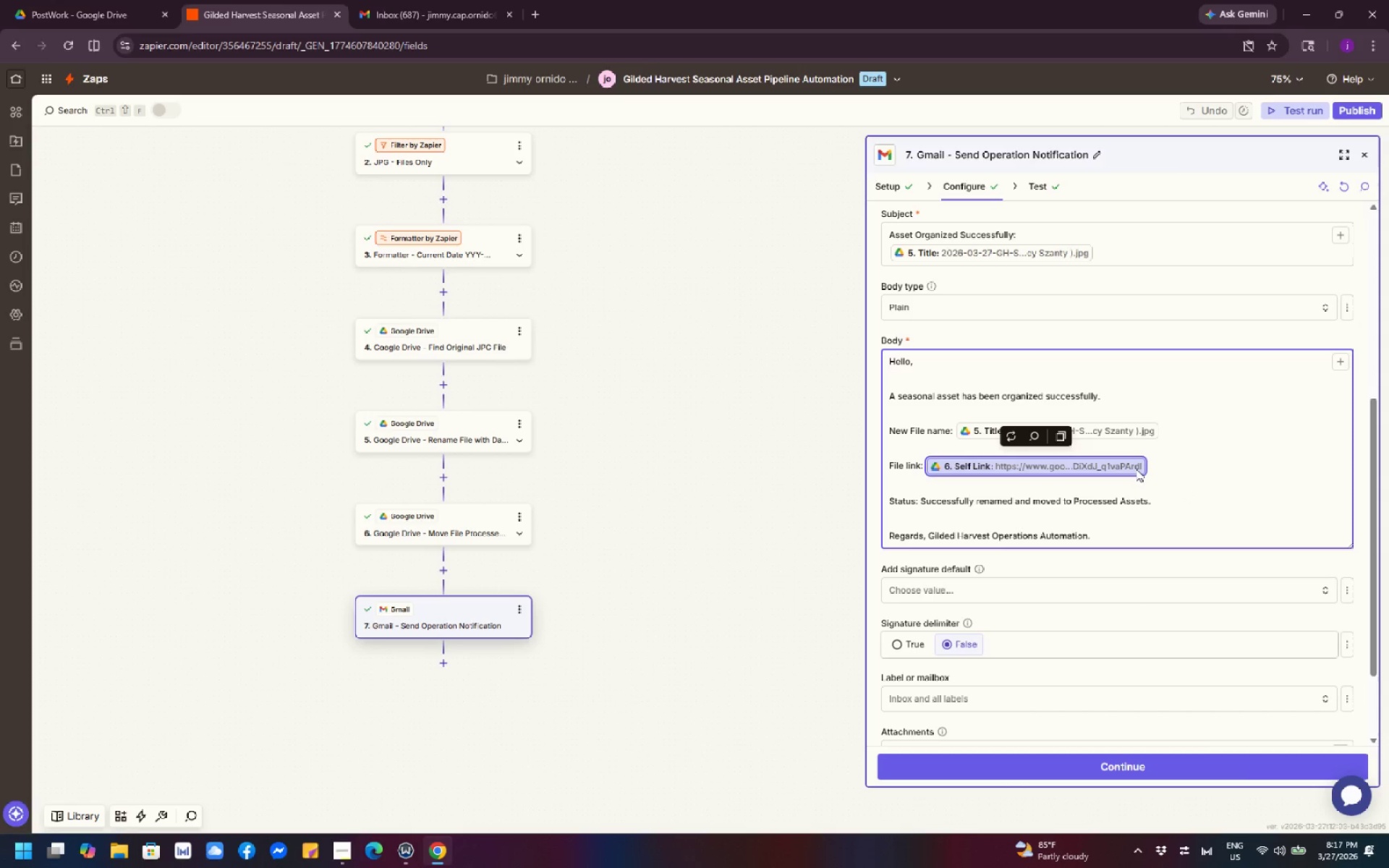 
key(Backspace)
 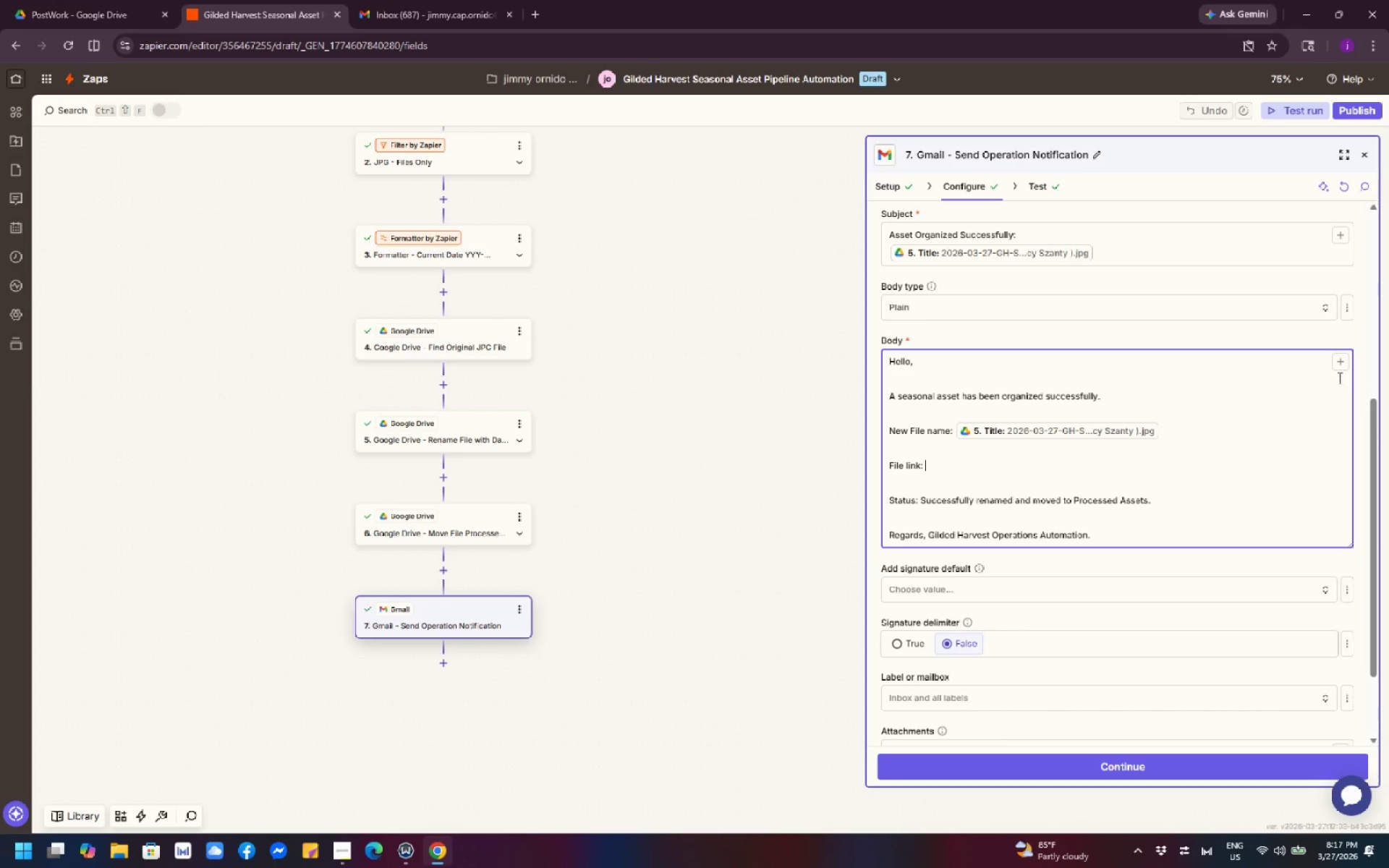 
left_click([1344, 365])
 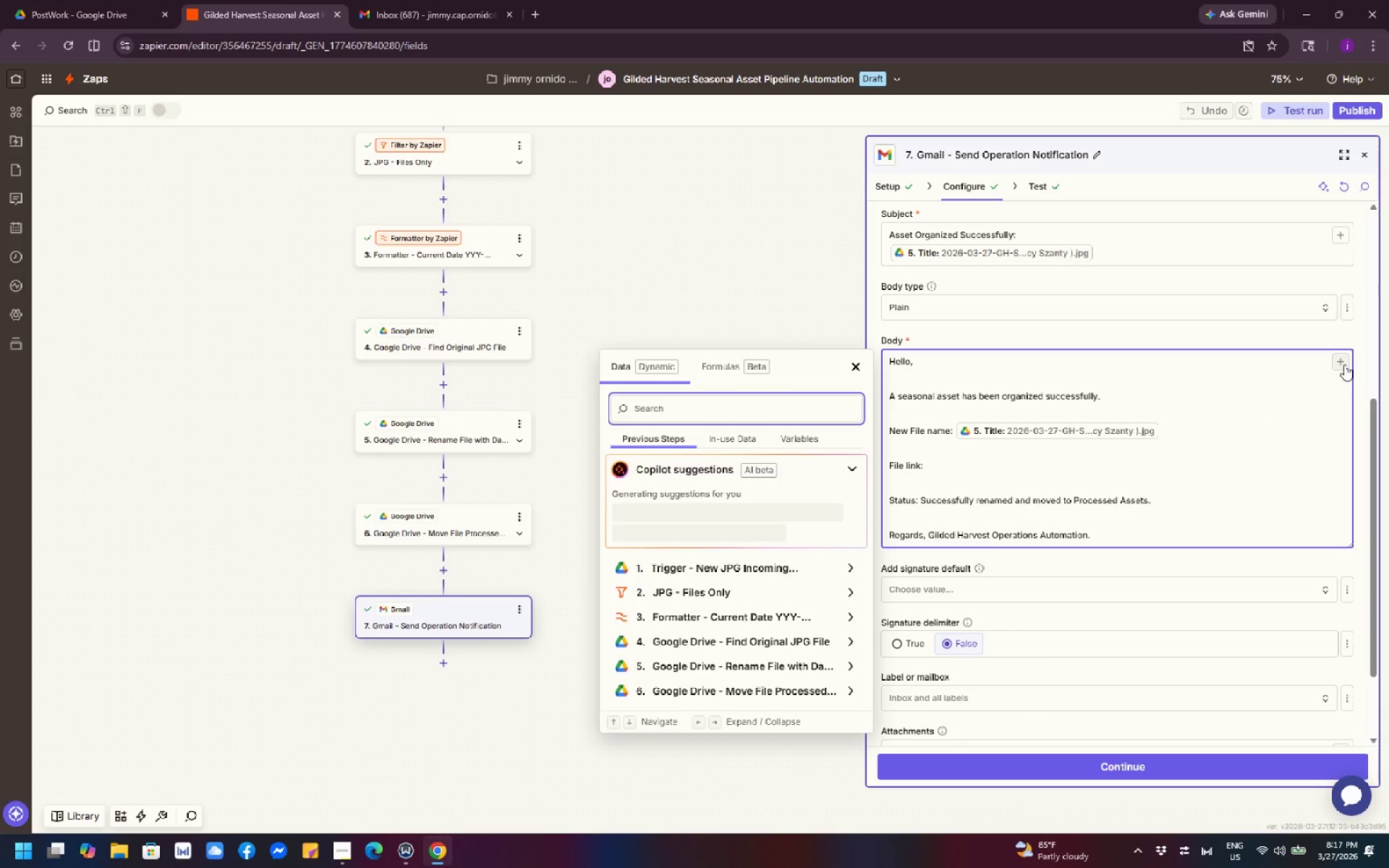 
wait(10.17)
 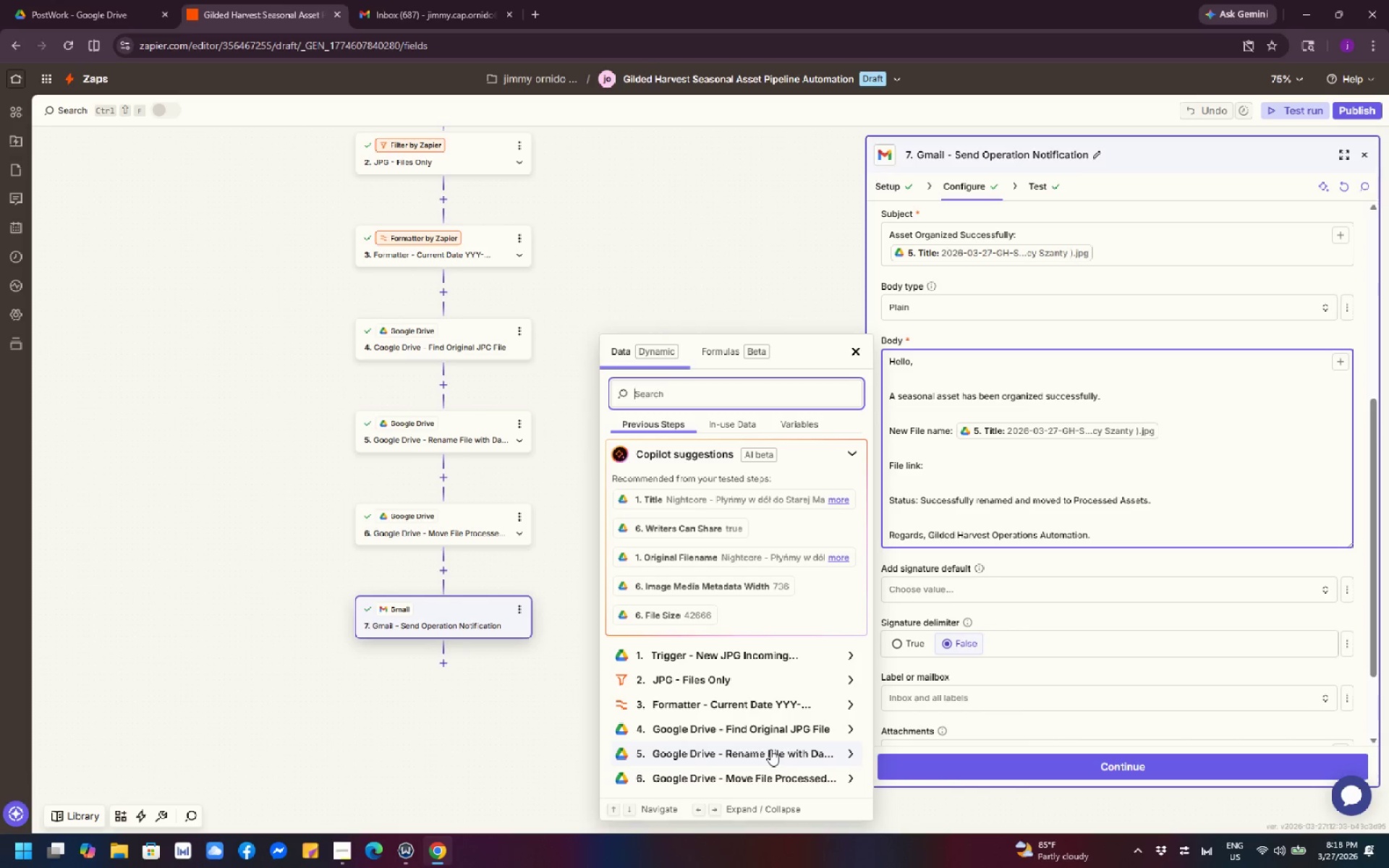 
left_click([770, 749])
 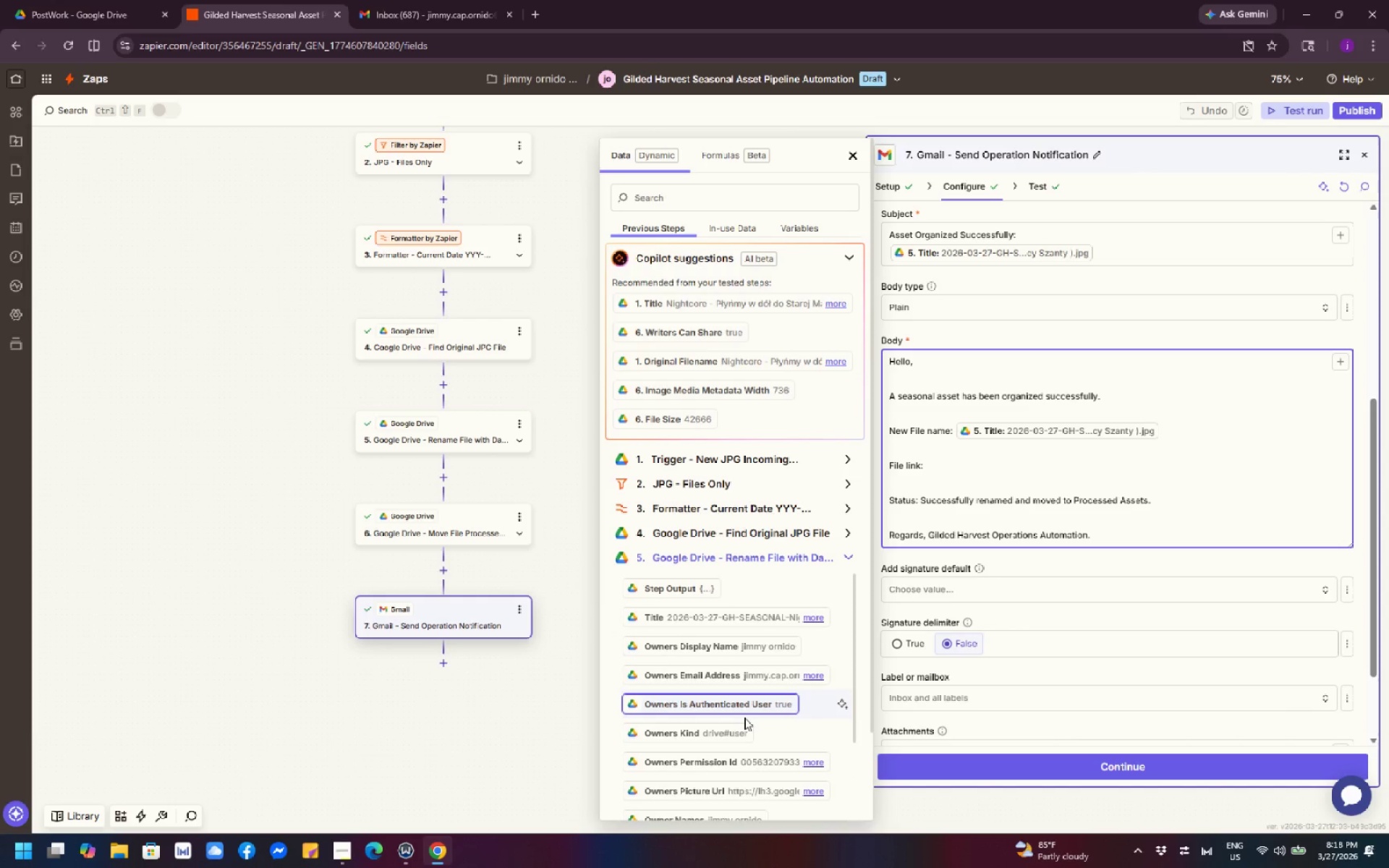 
scroll: coordinate [744, 718], scroll_direction: down, amount: 4.0
 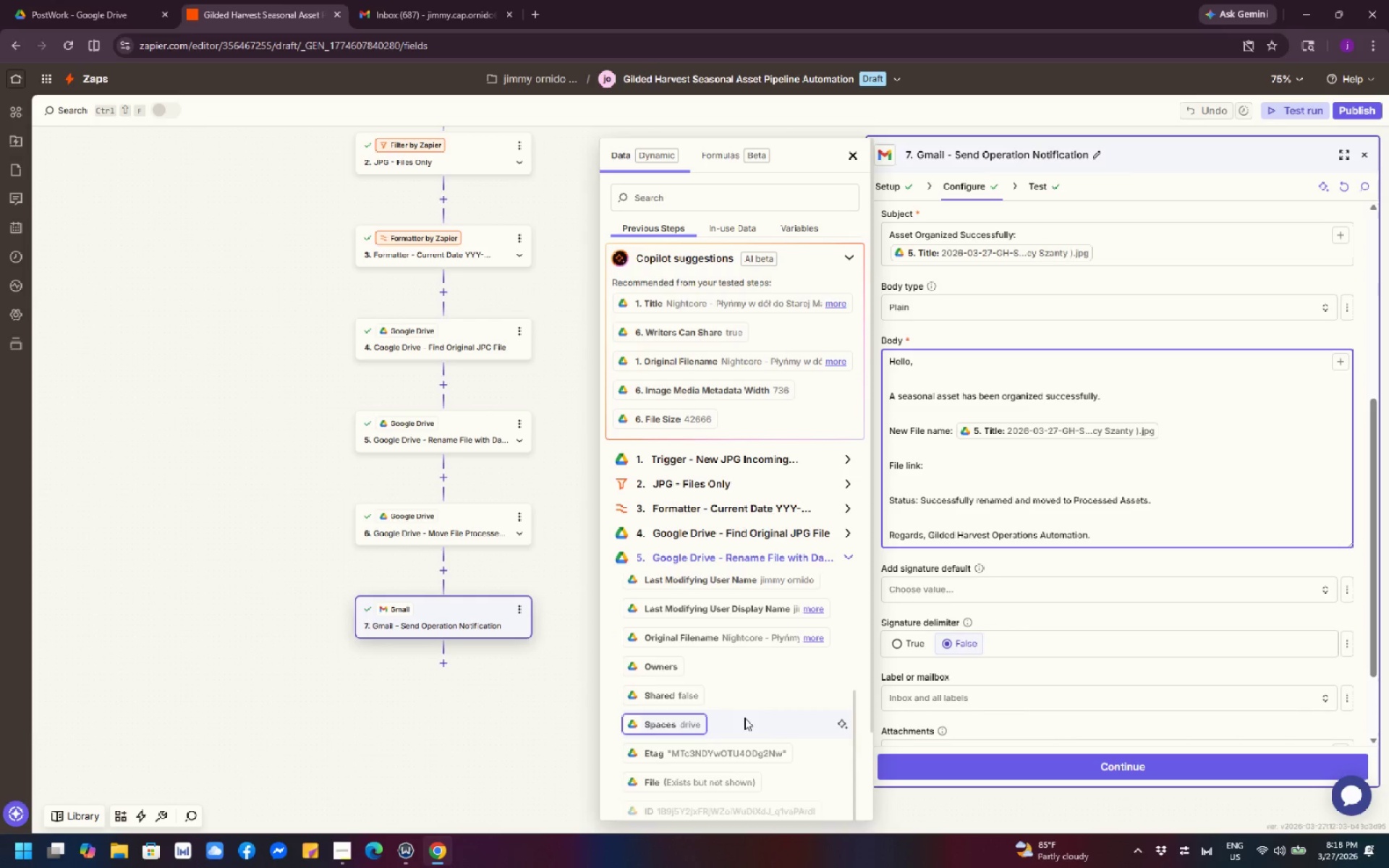 
scroll: coordinate [744, 718], scroll_direction: up, amount: 4.0
 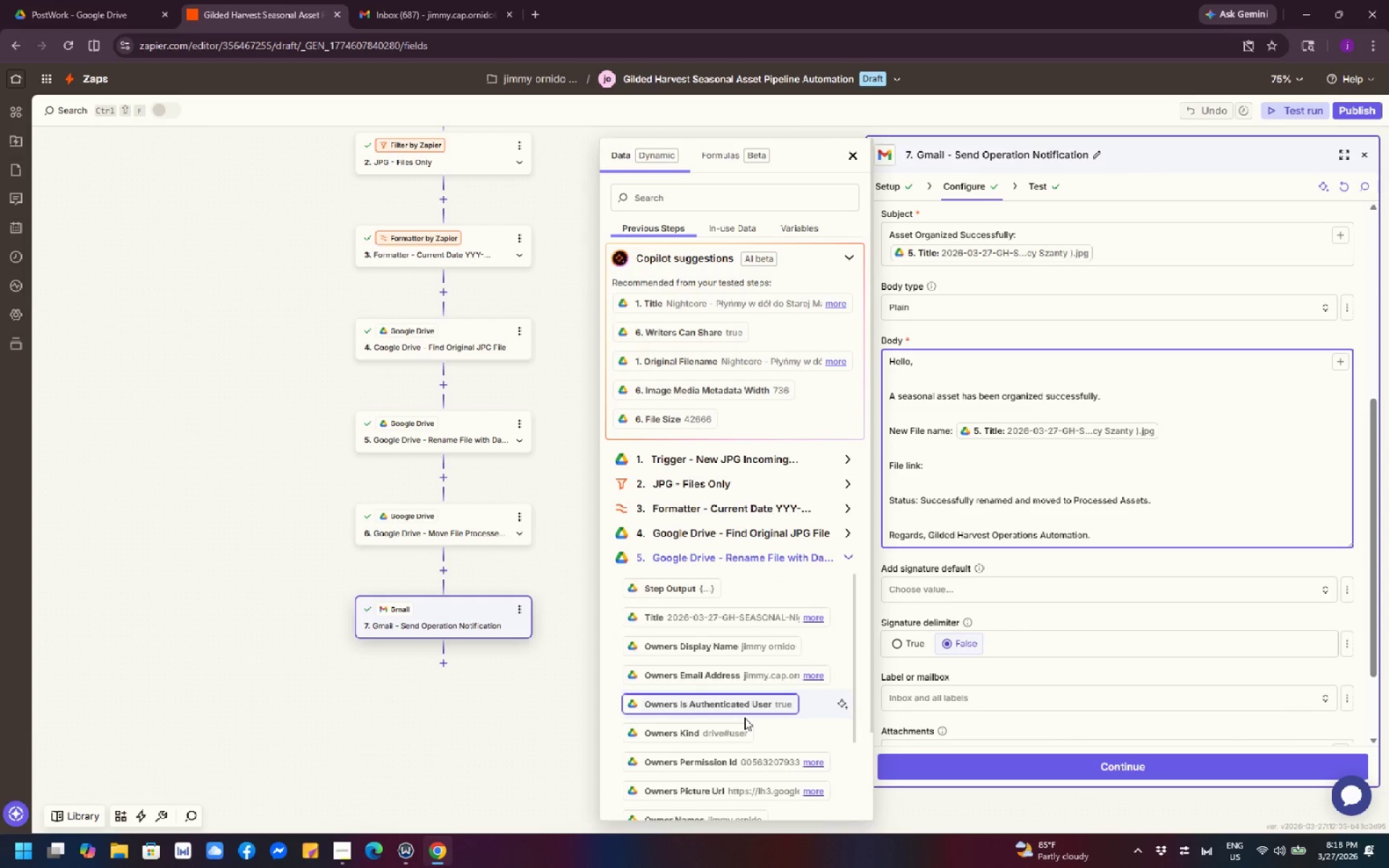 
scroll: coordinate [739, 736], scroll_direction: down, amount: 24.0
 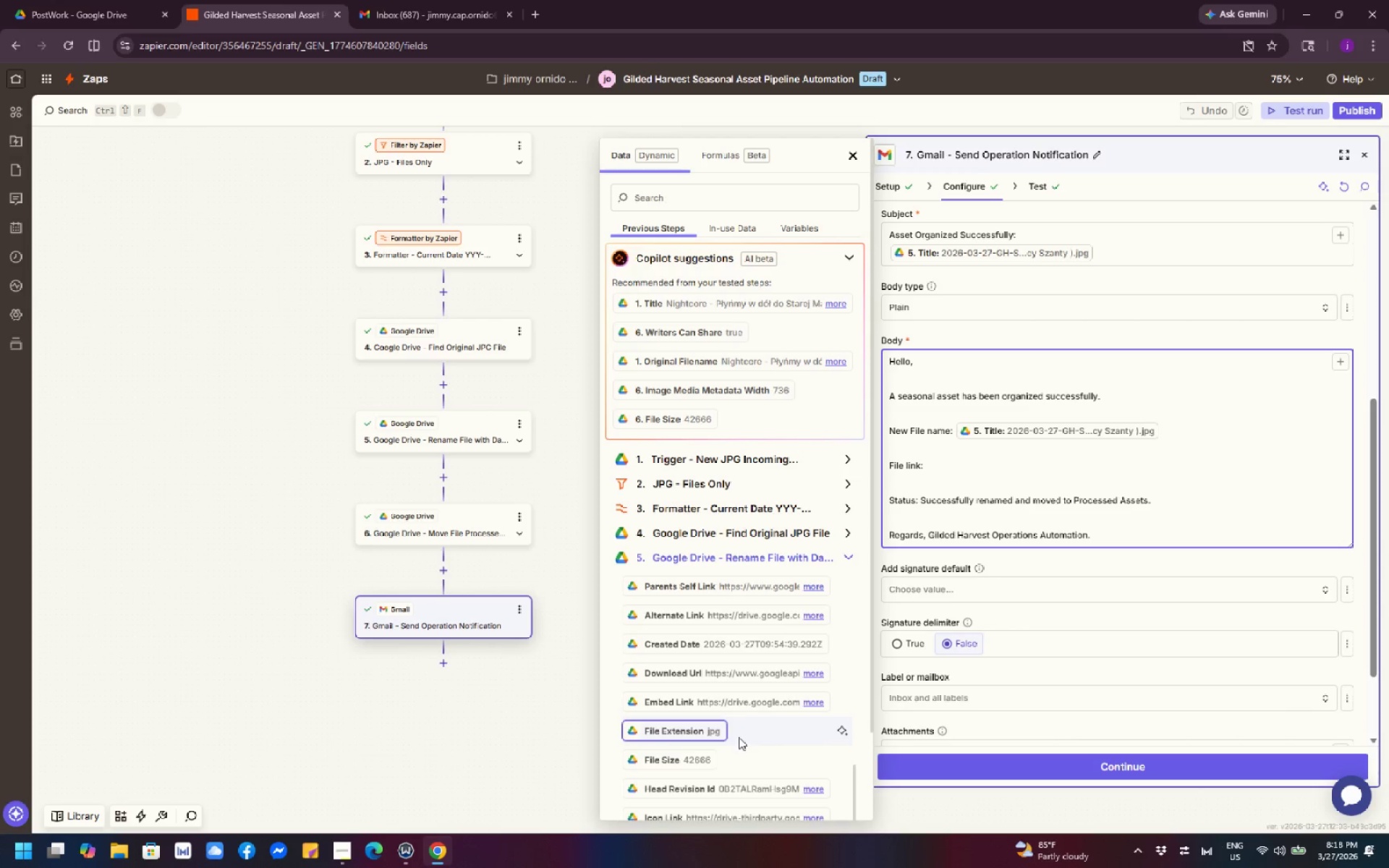 
scroll: coordinate [739, 737], scroll_direction: down, amount: 1.0
 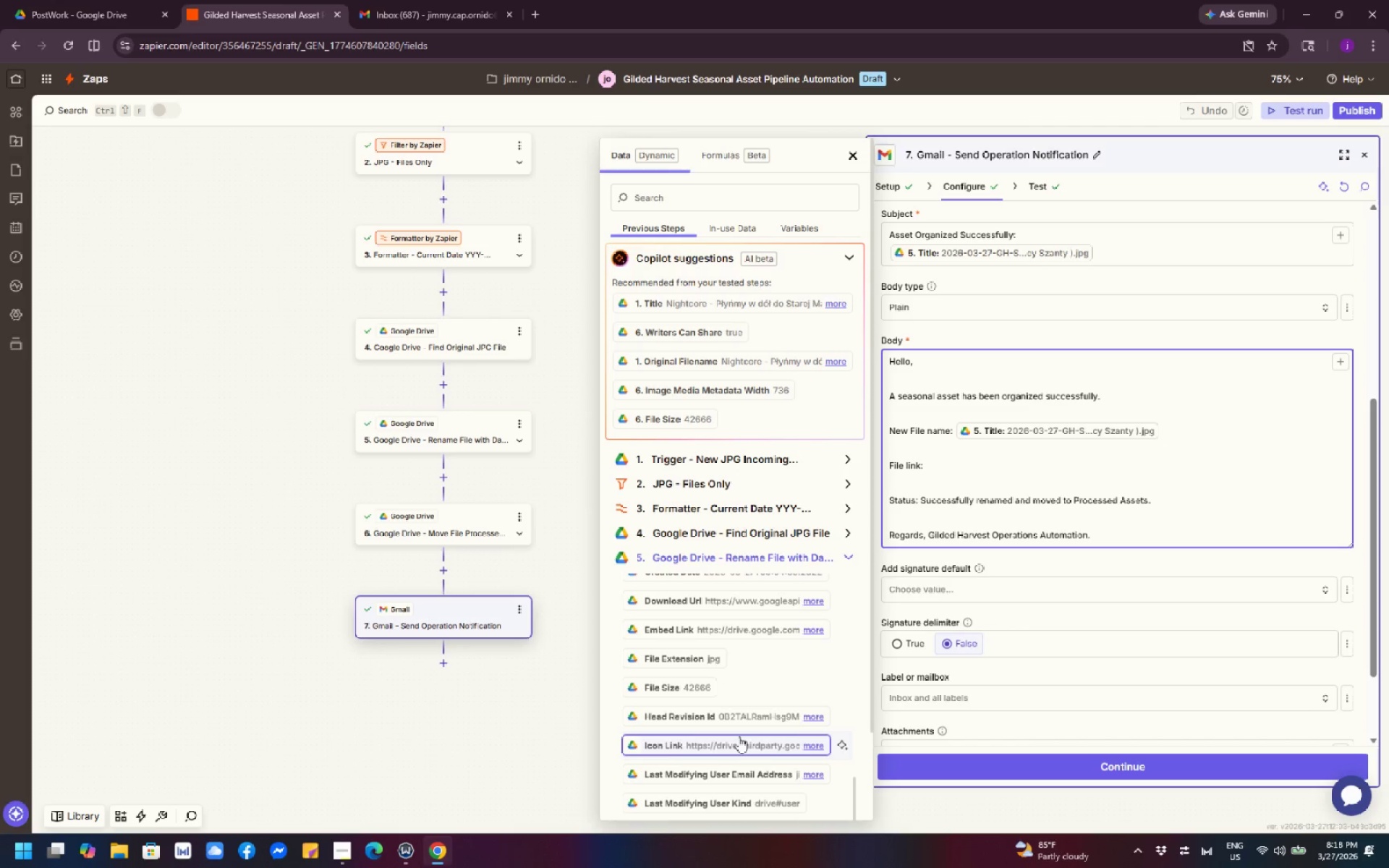 
wait(6.29)
 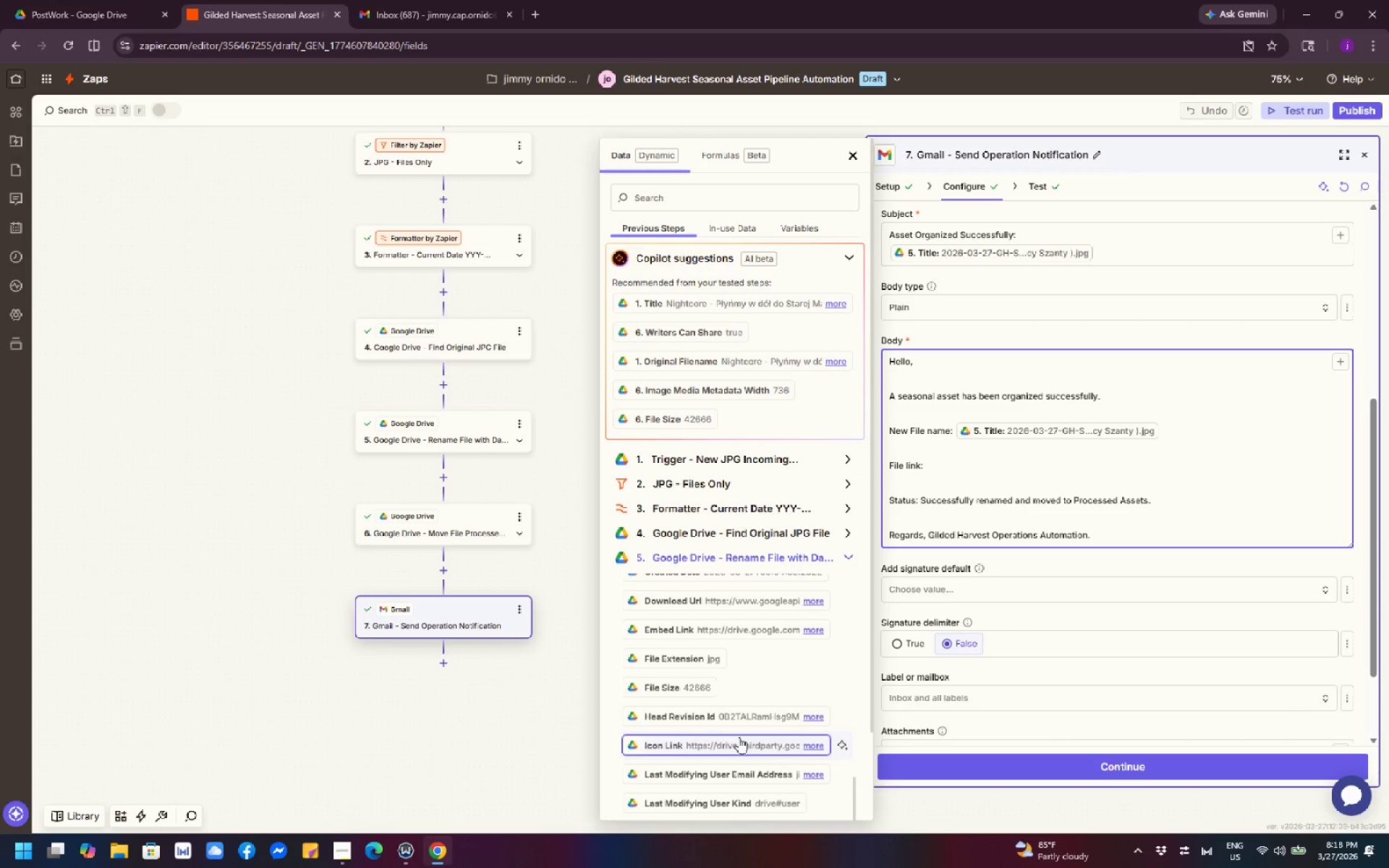 
scroll: coordinate [739, 736], scroll_direction: up, amount: 2.0
 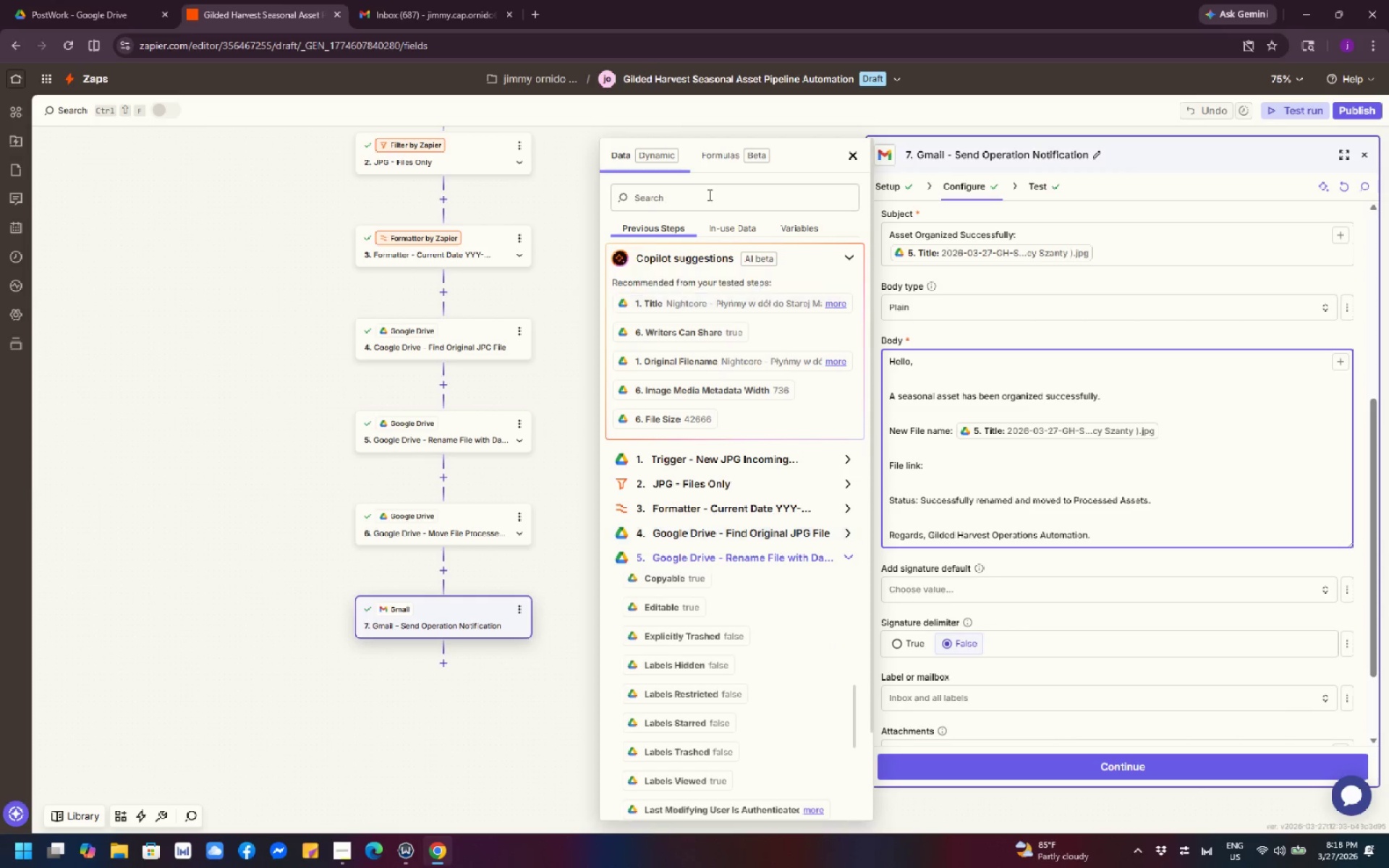 
left_click([707, 189])
 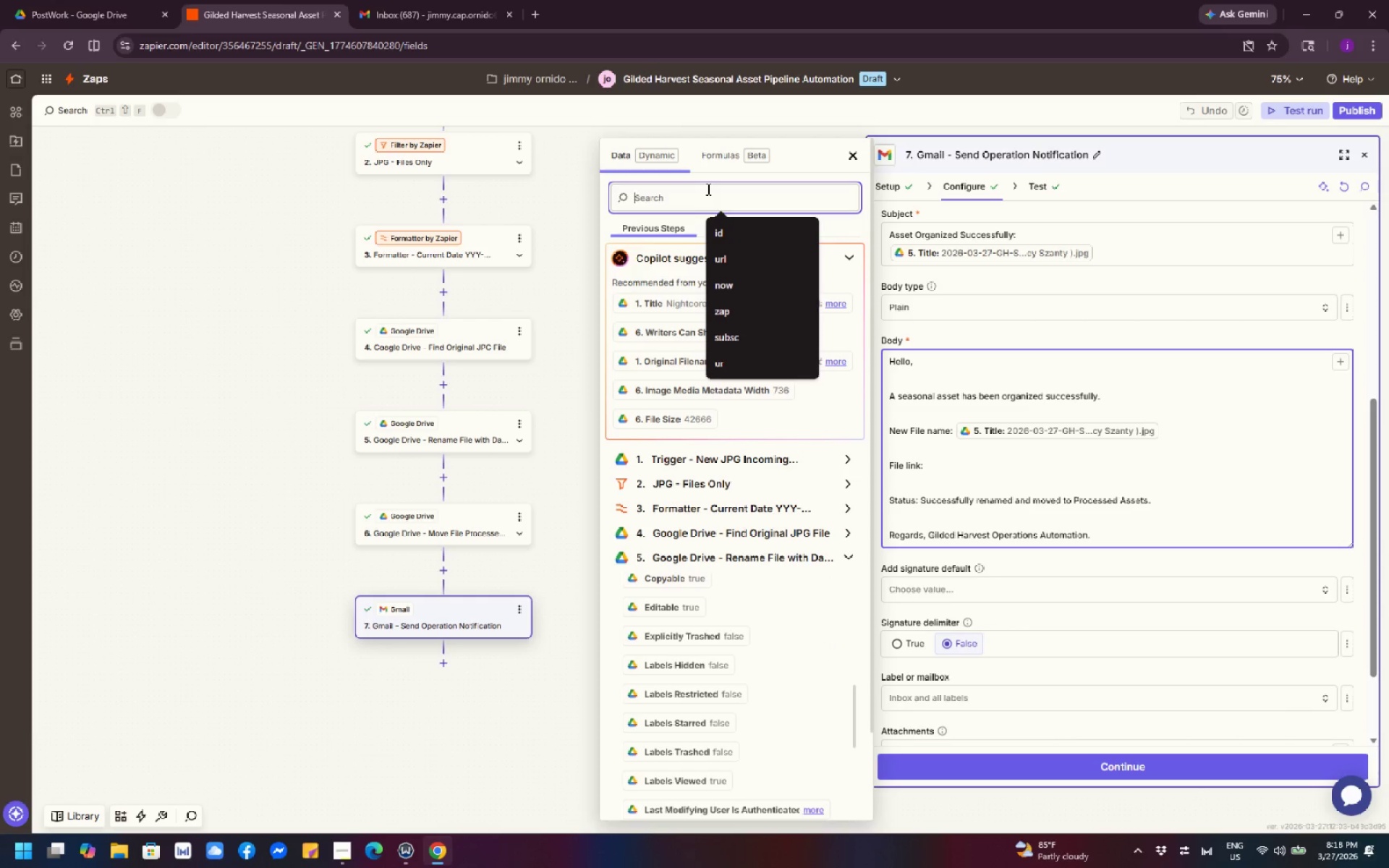 
type(al)
 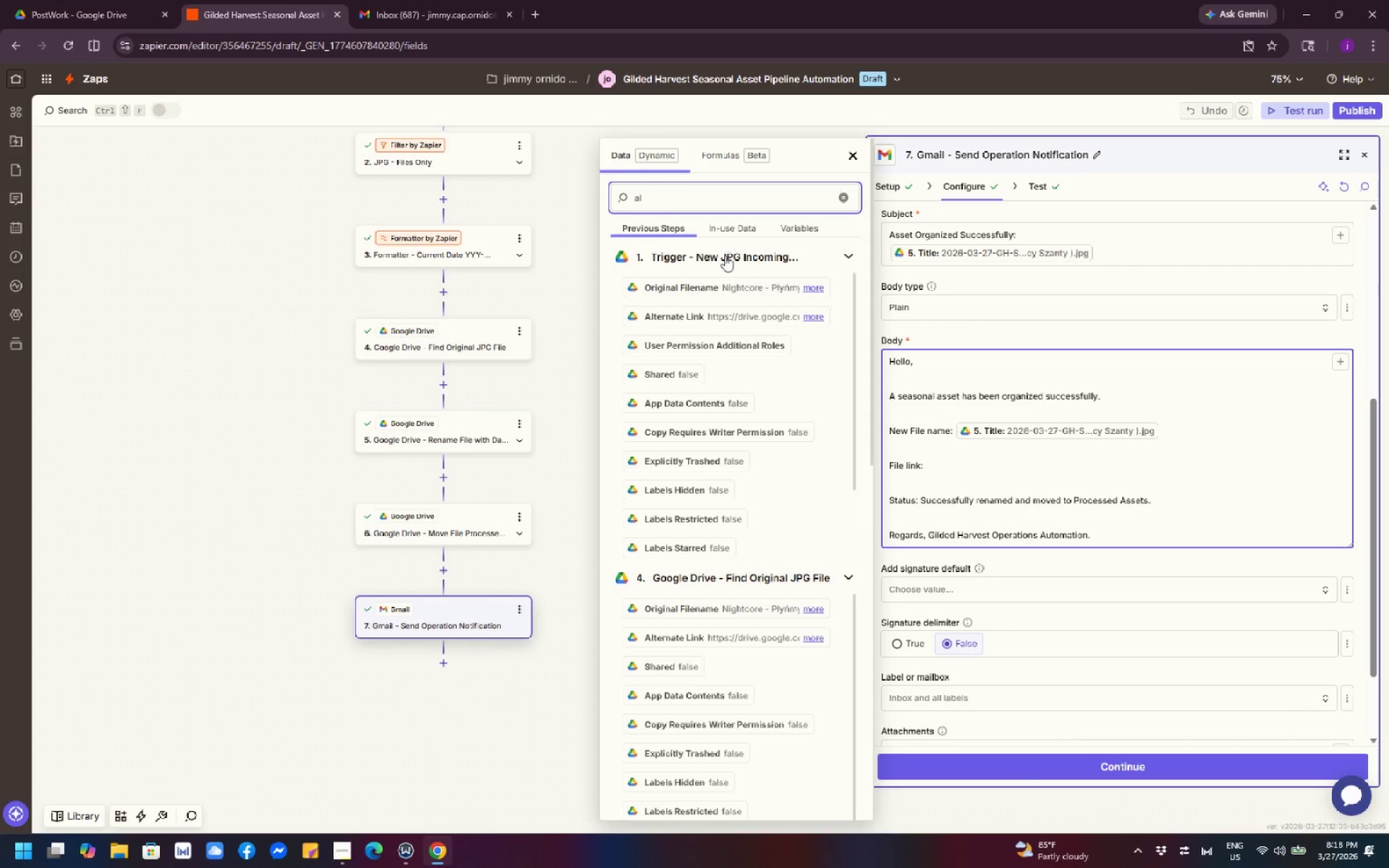 
left_click([754, 308])
 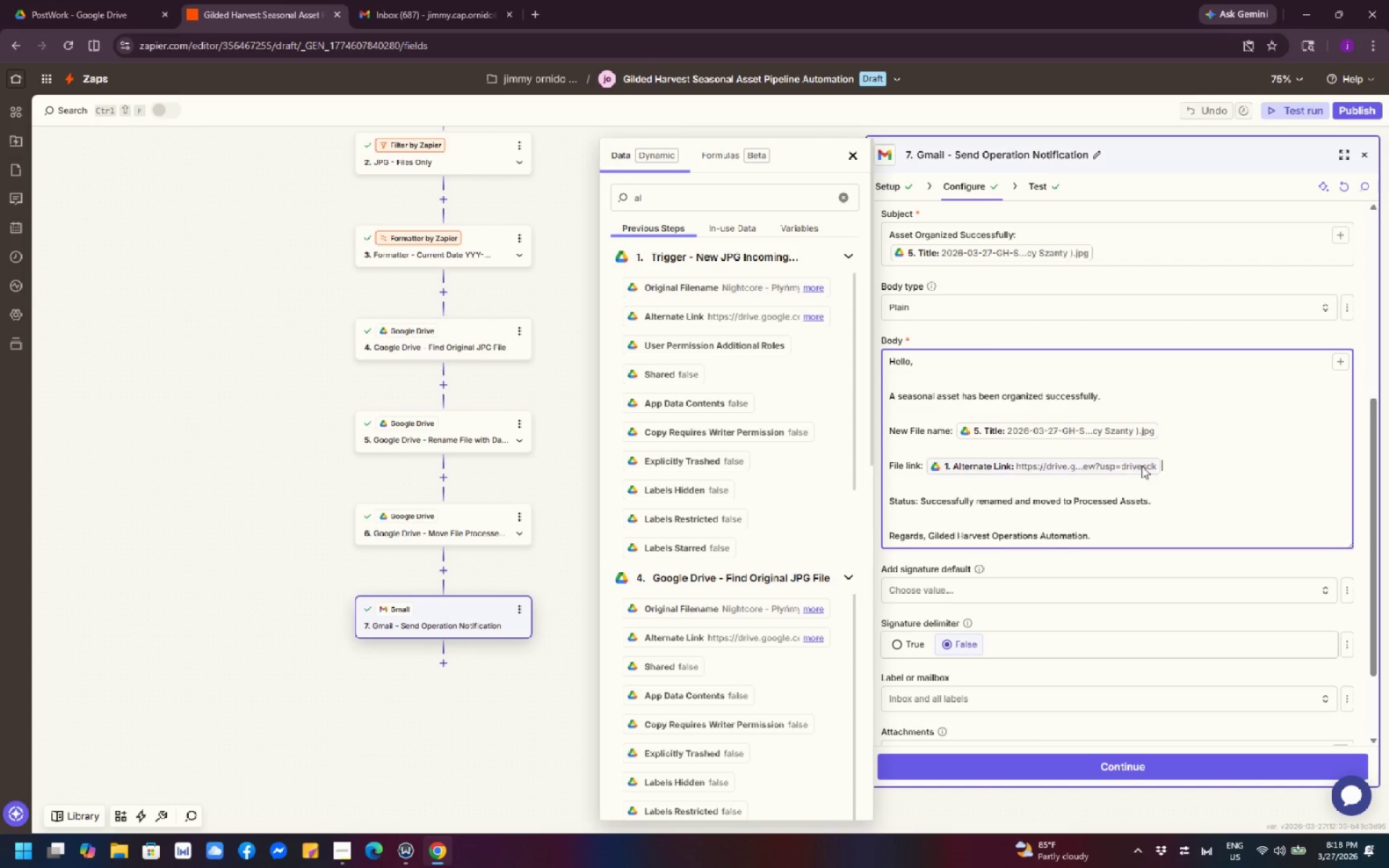 
key(Backspace)
 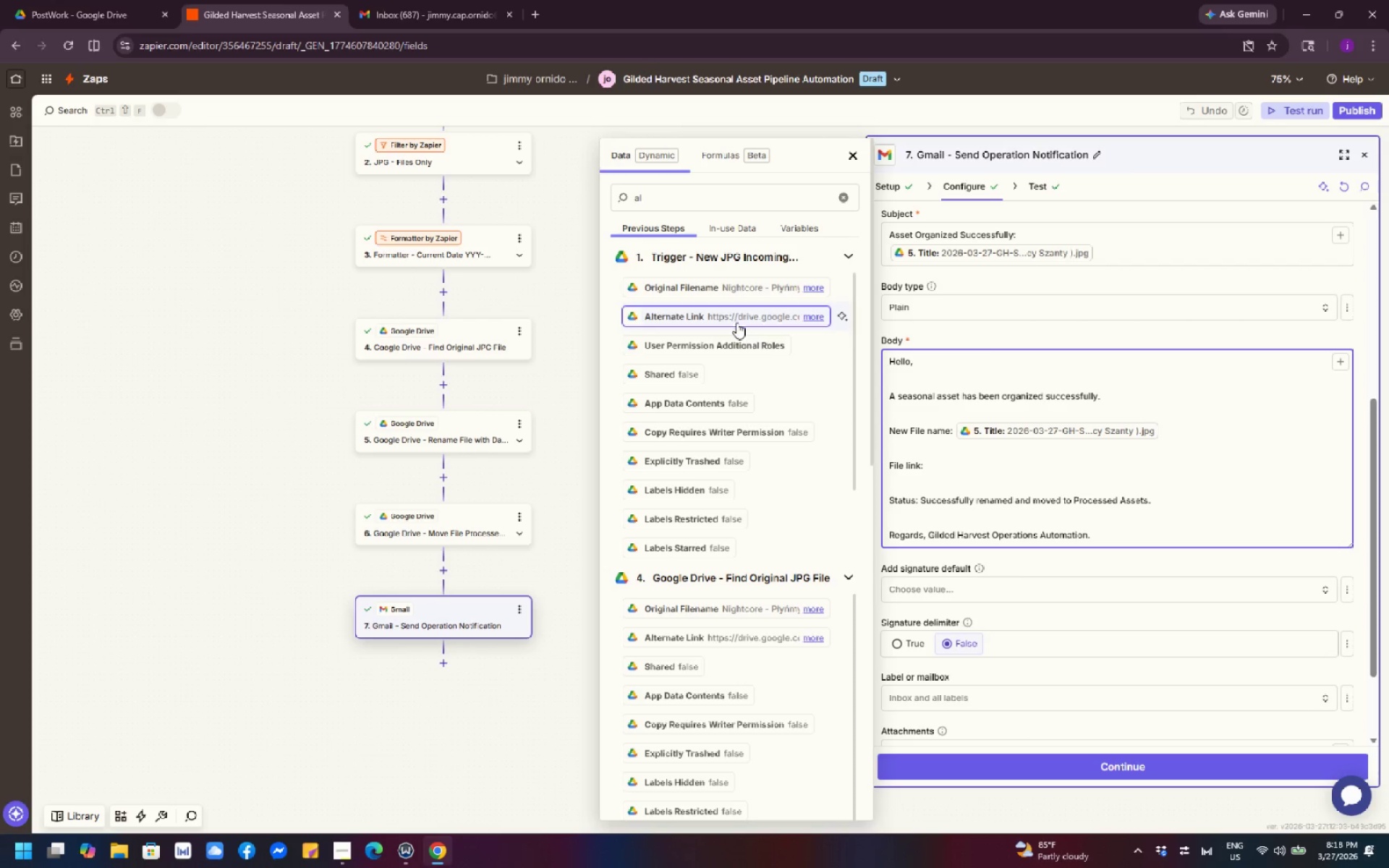 
scroll: coordinate [792, 535], scroll_direction: down, amount: 20.0
 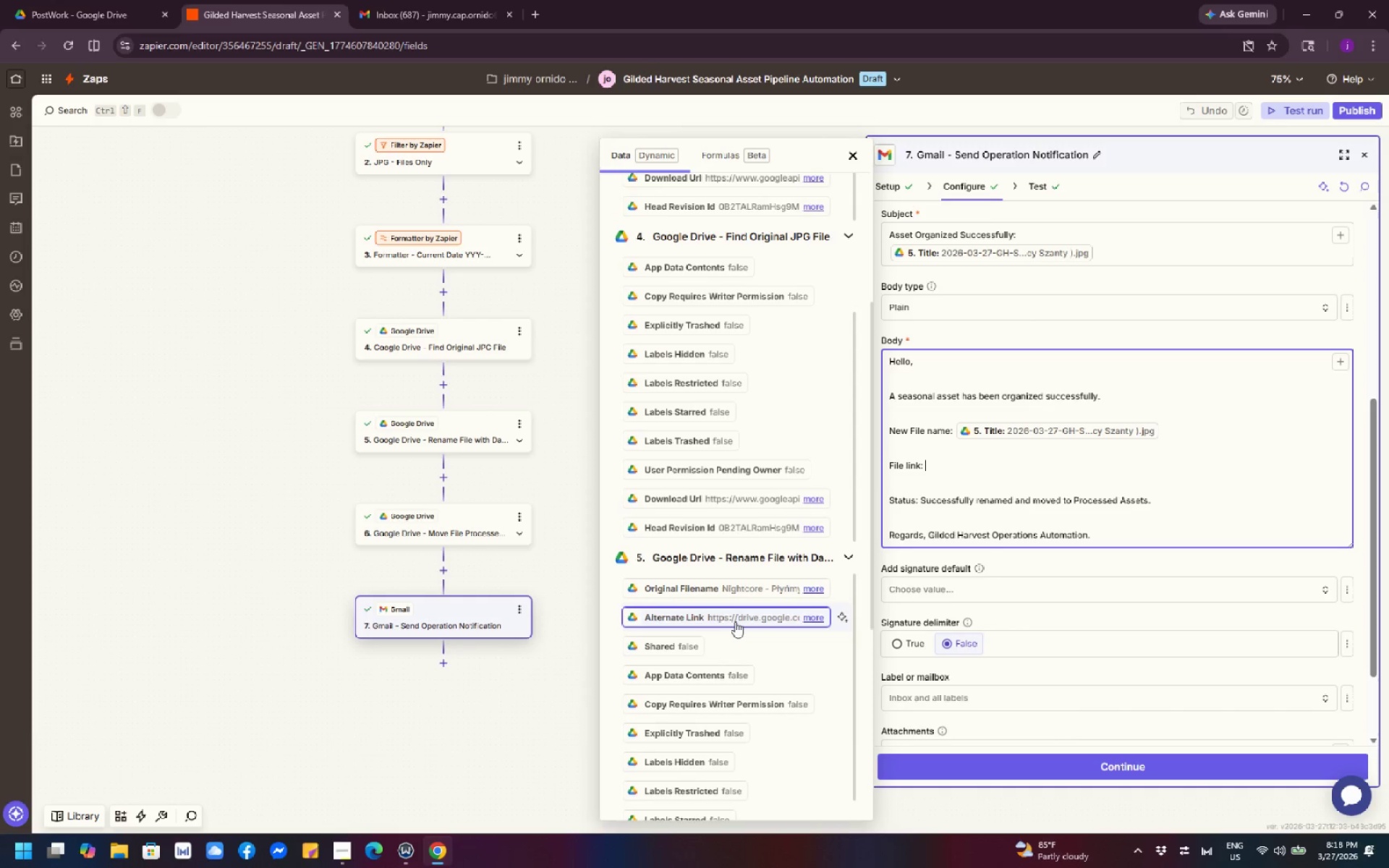 
left_click([735, 621])
 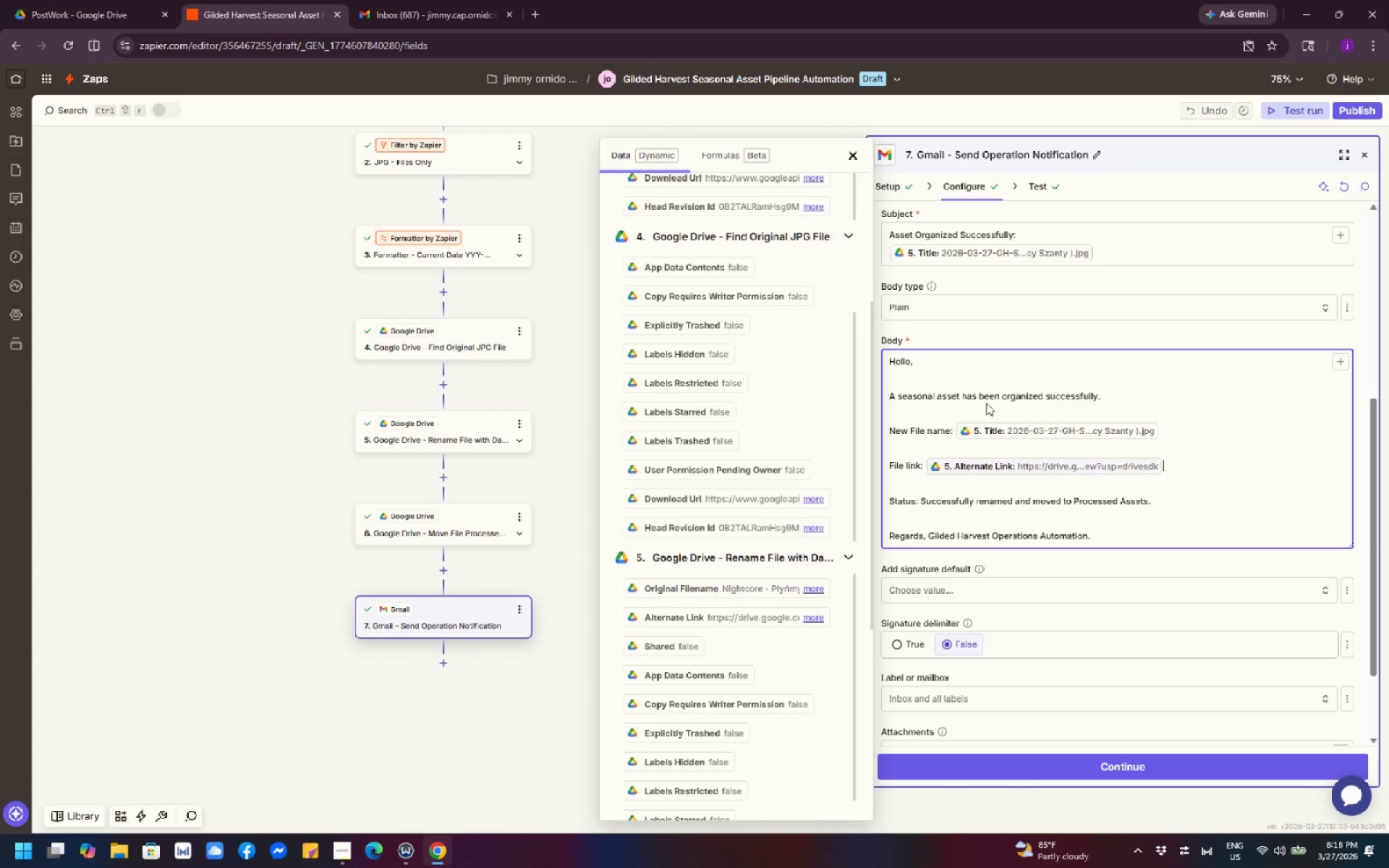 
left_click([851, 153])
 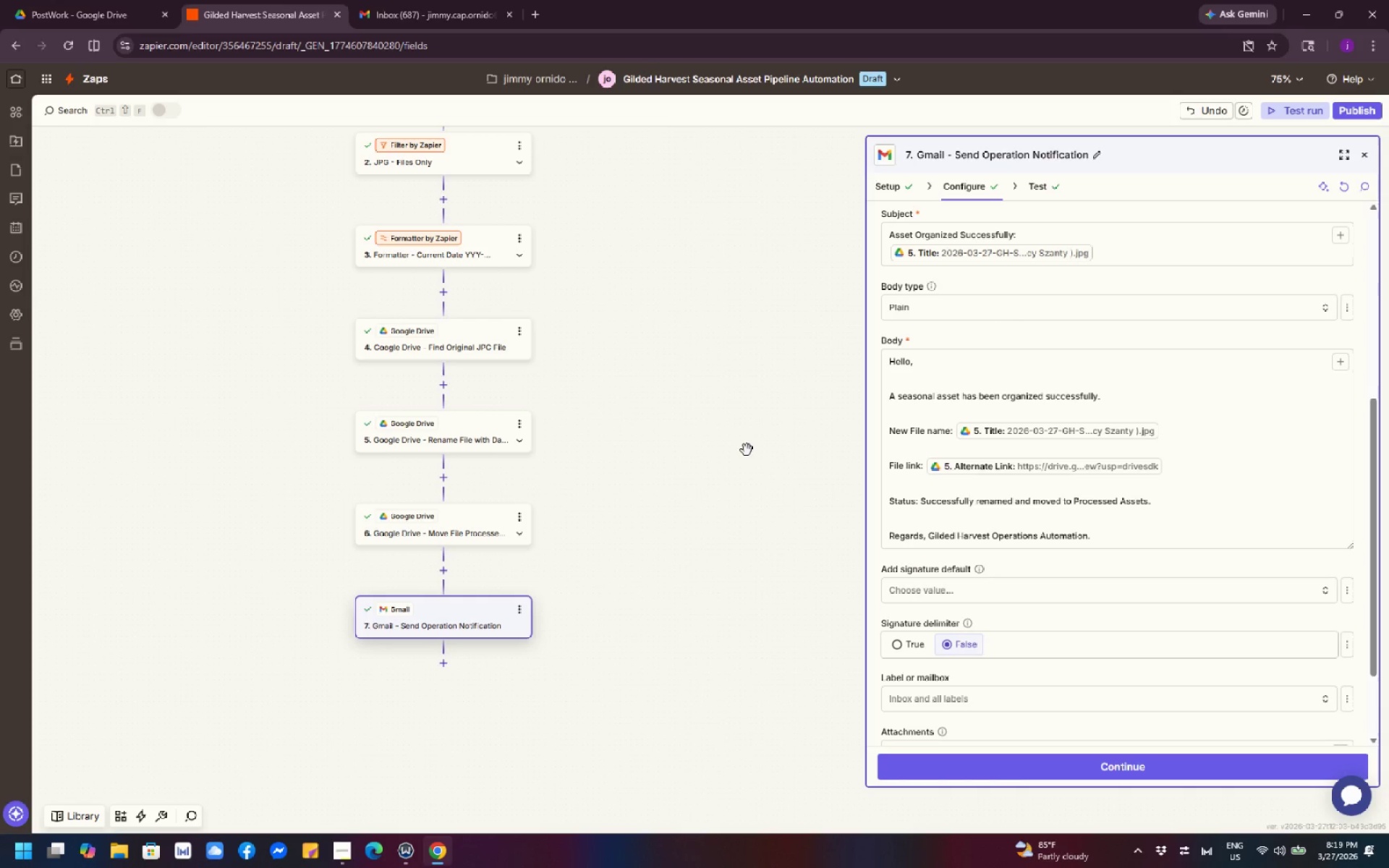 
wait(11.83)
 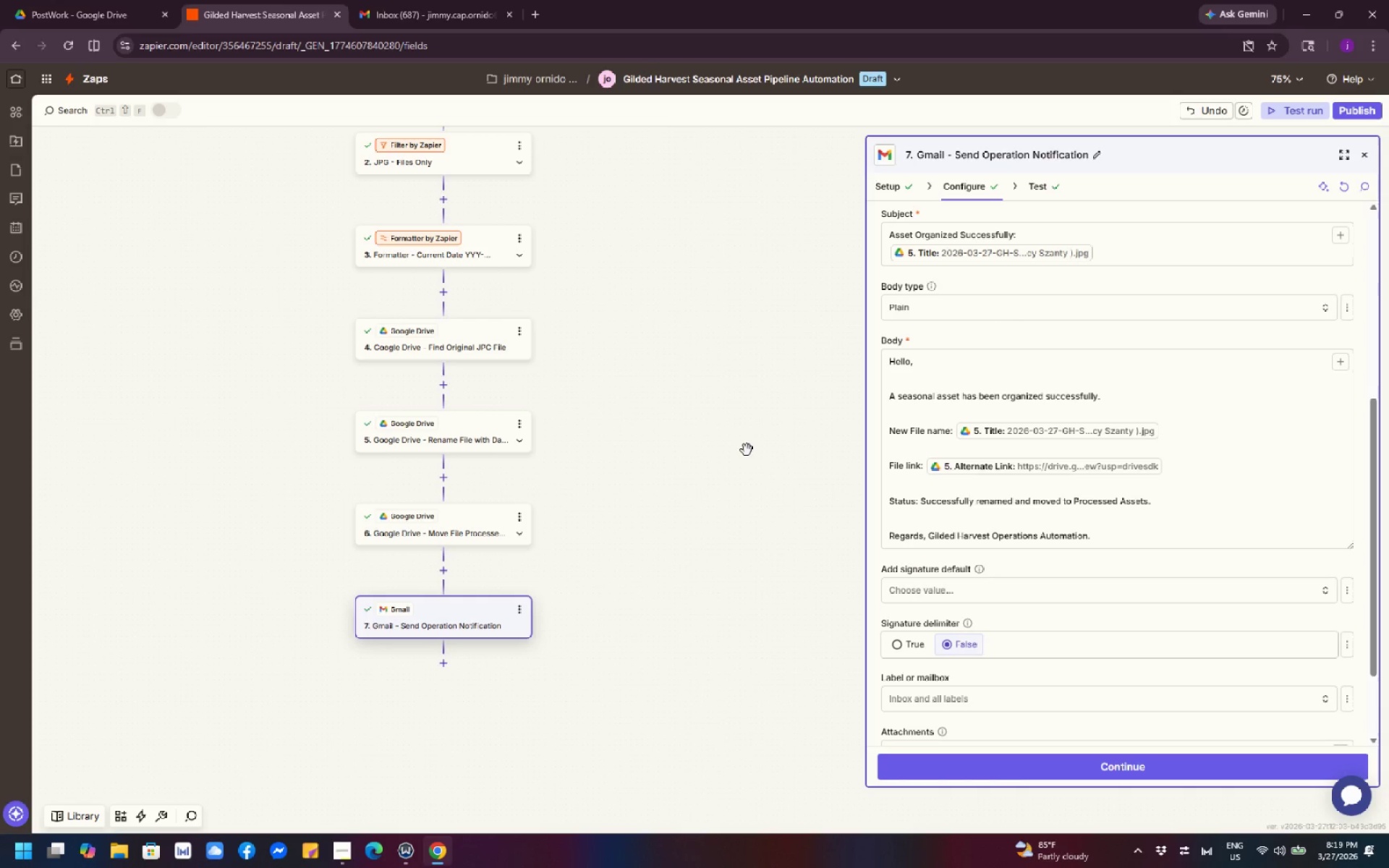 
scroll: coordinate [763, 500], scroll_direction: down, amount: 3.0
 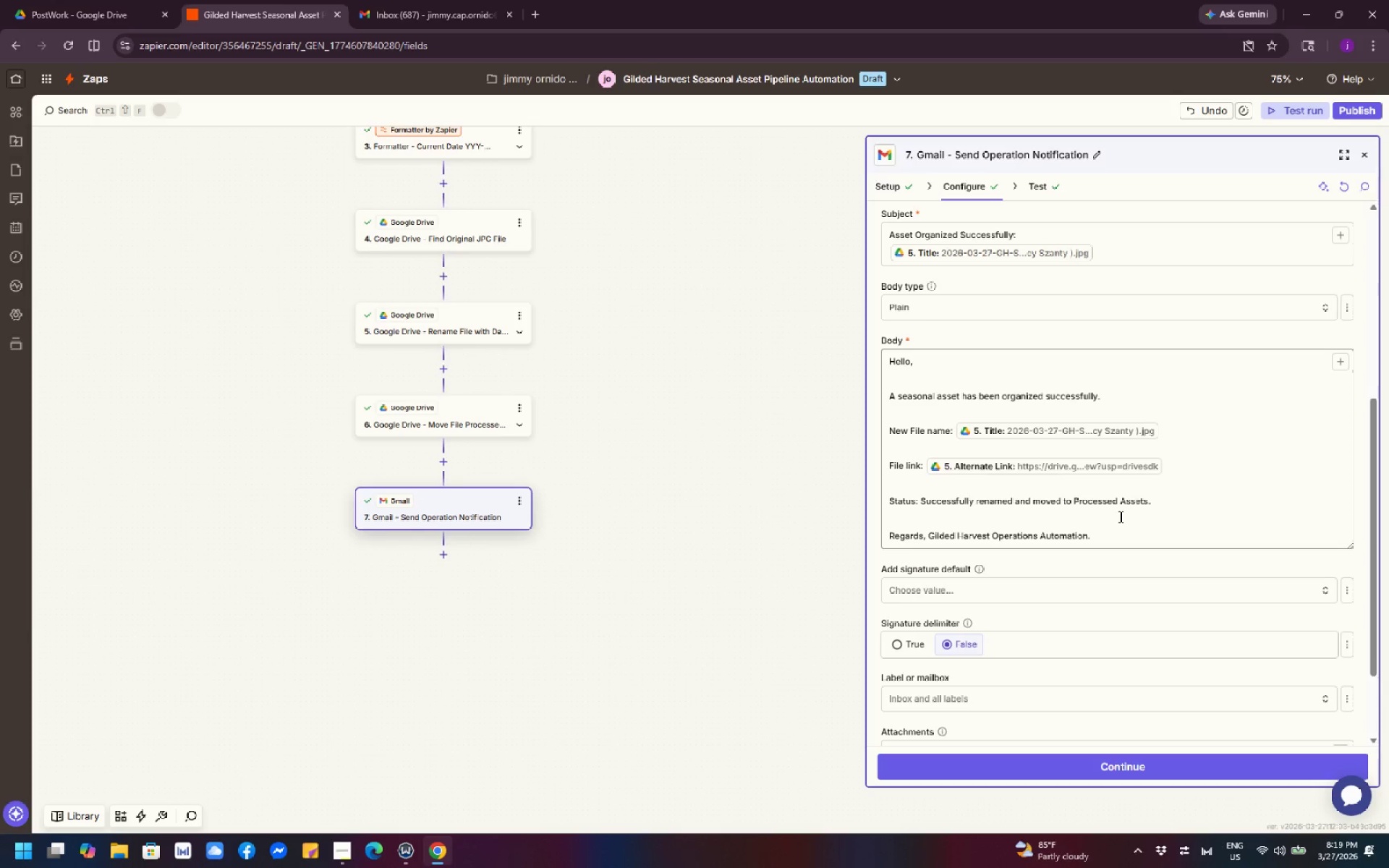 
wait(42.48)
 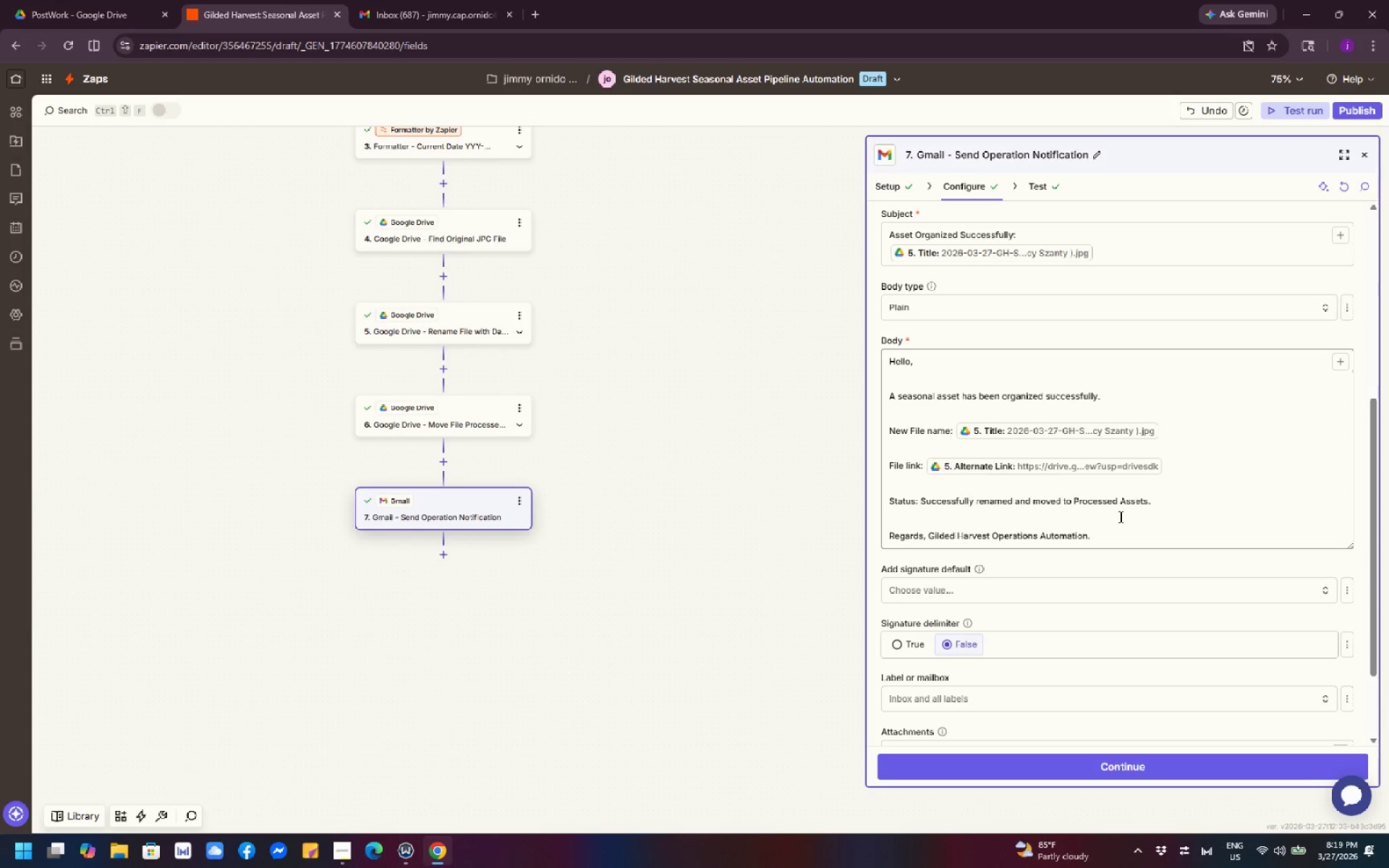 
left_click([1150, 765])
 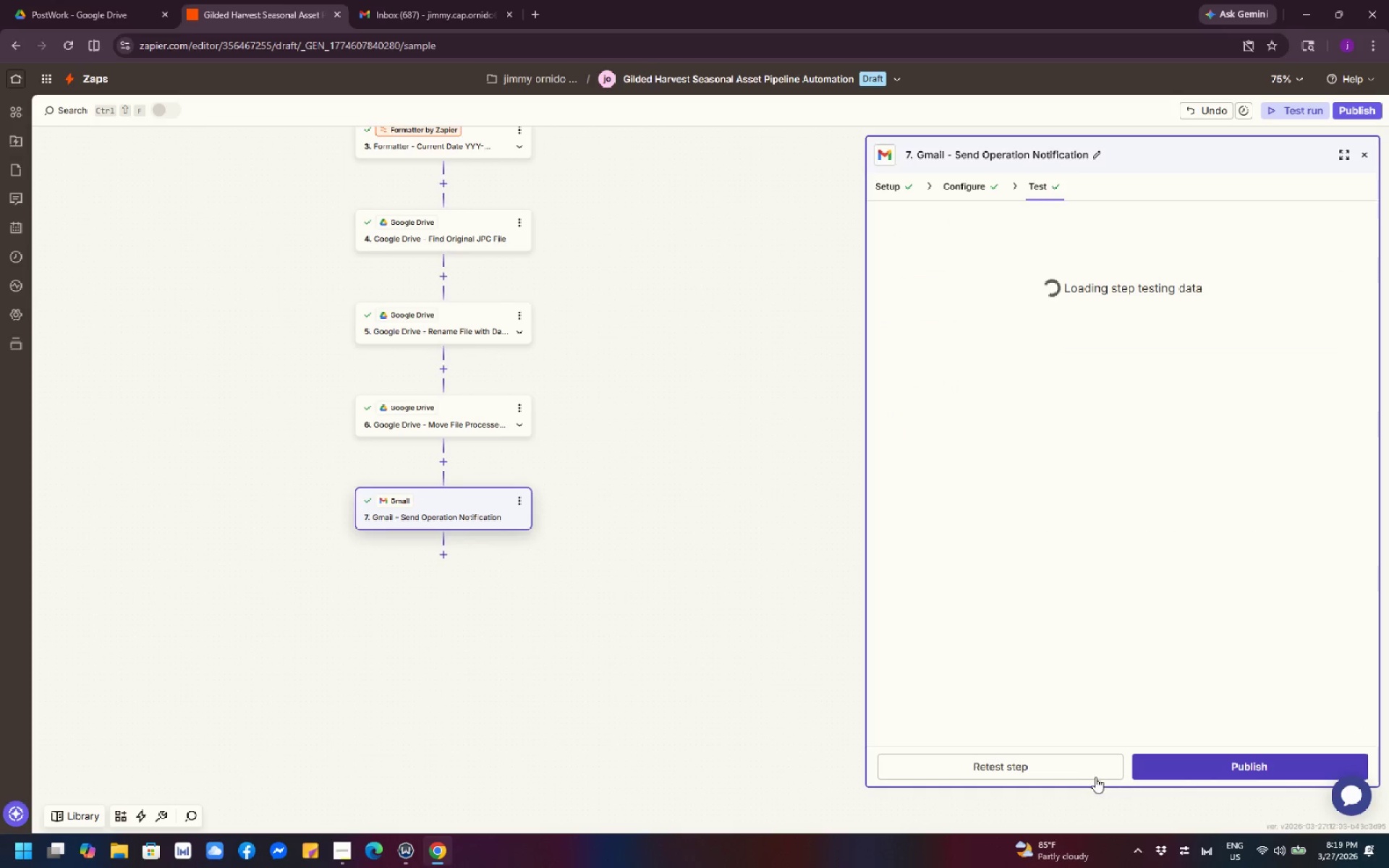 
left_click([1063, 774])
 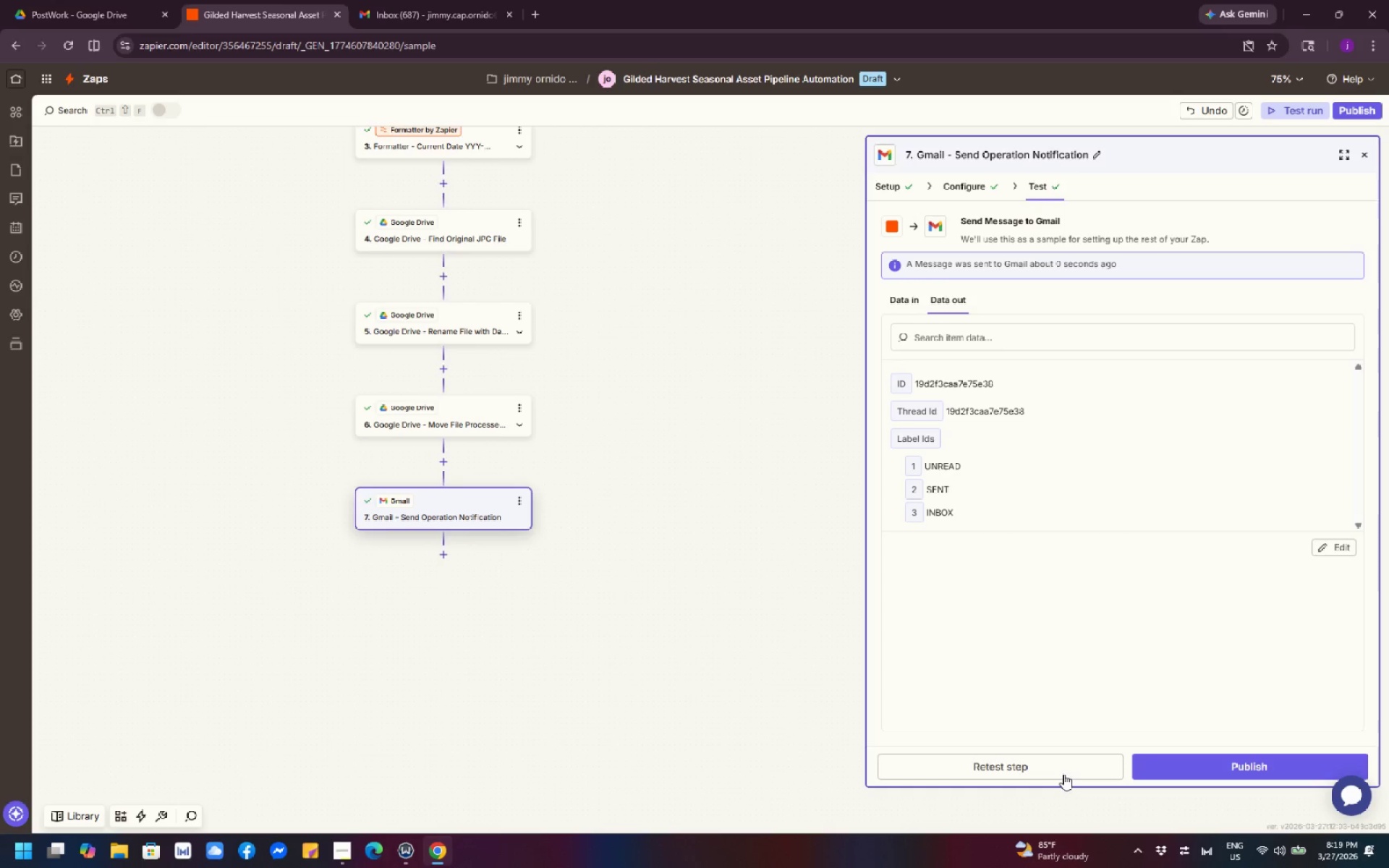 
wait(8.38)
 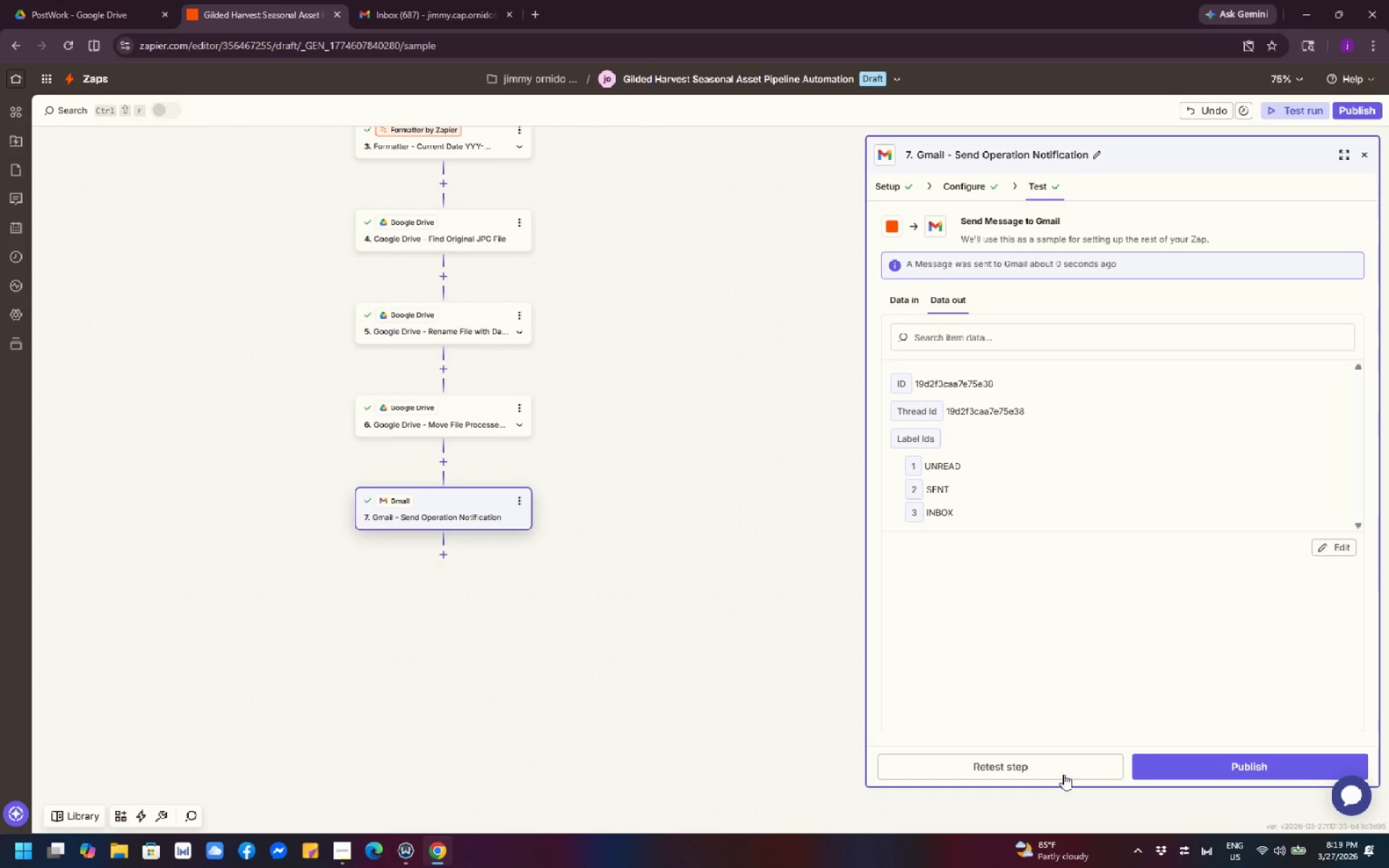 
left_click([415, 15])
 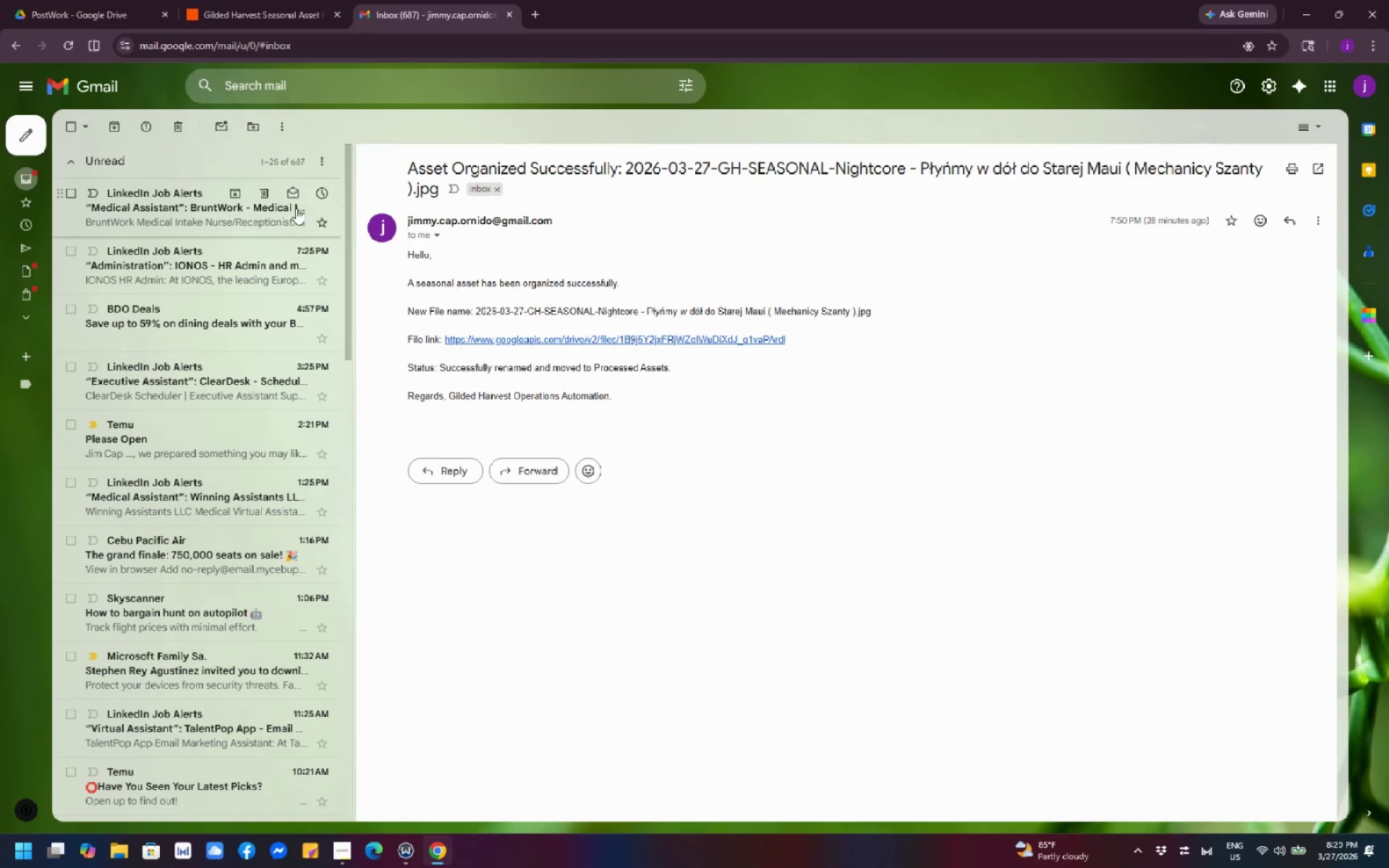 
scroll: coordinate [229, 464], scroll_direction: up, amount: 7.0
 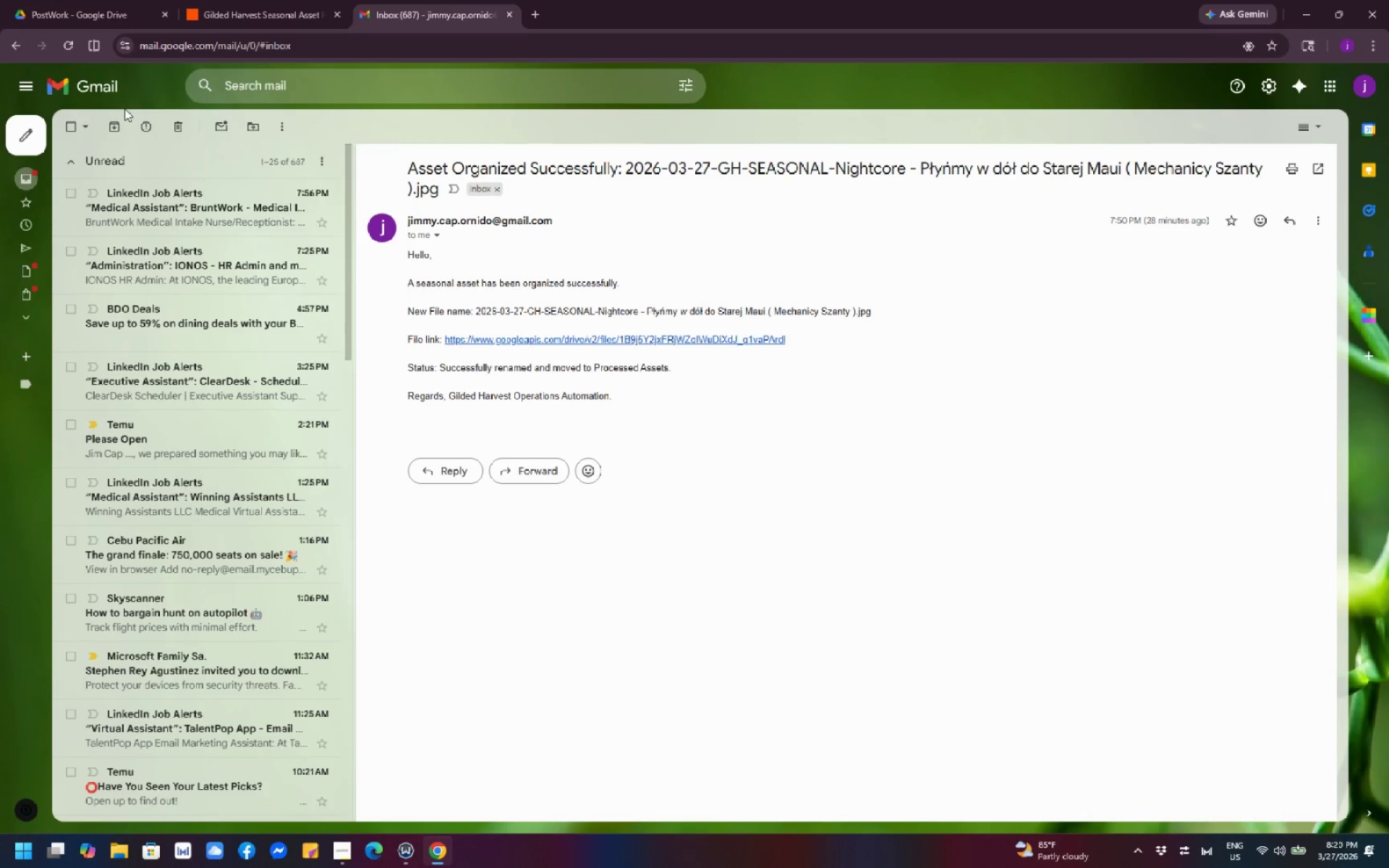 
left_click([65, 48])
 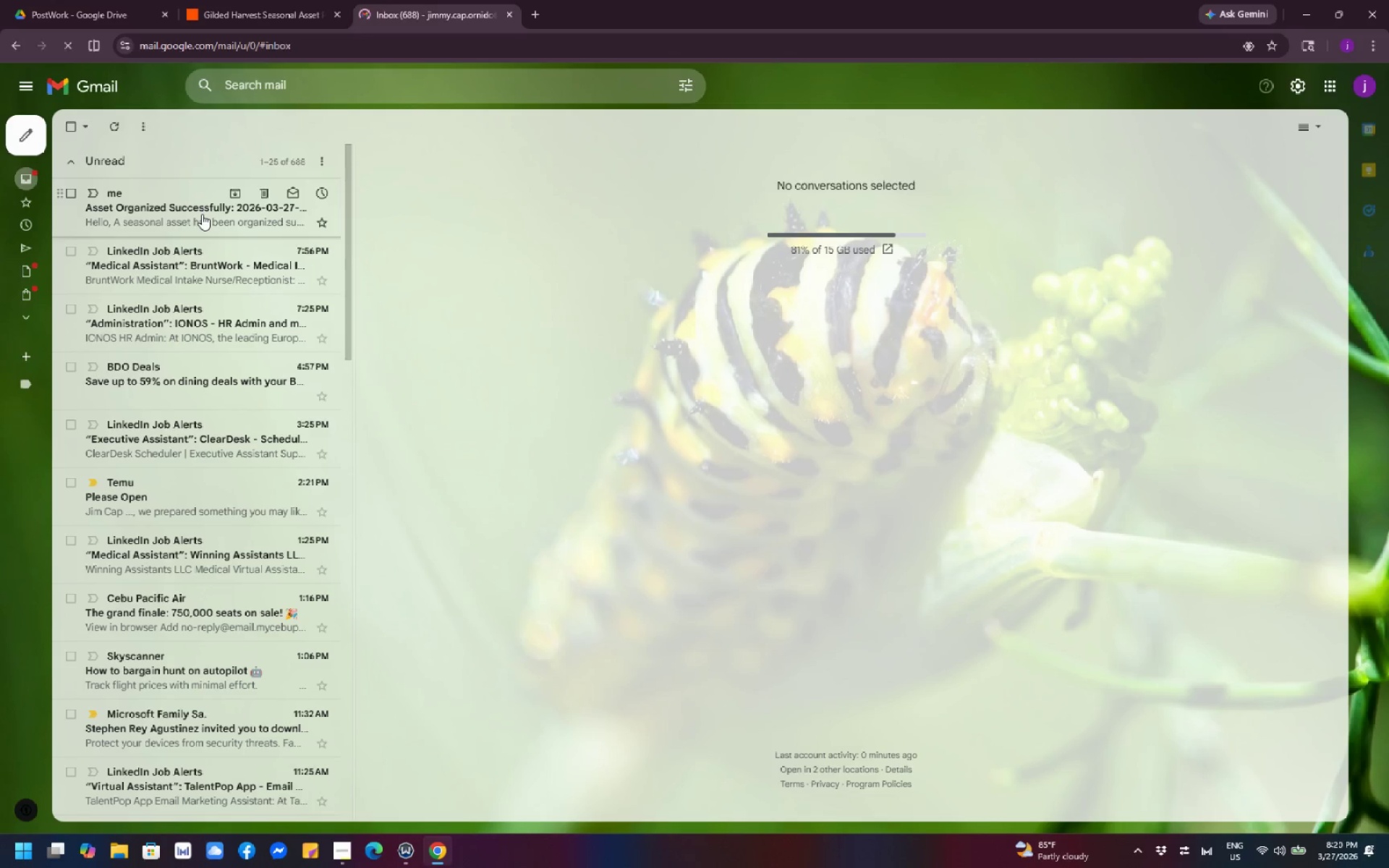 
left_click([212, 214])
 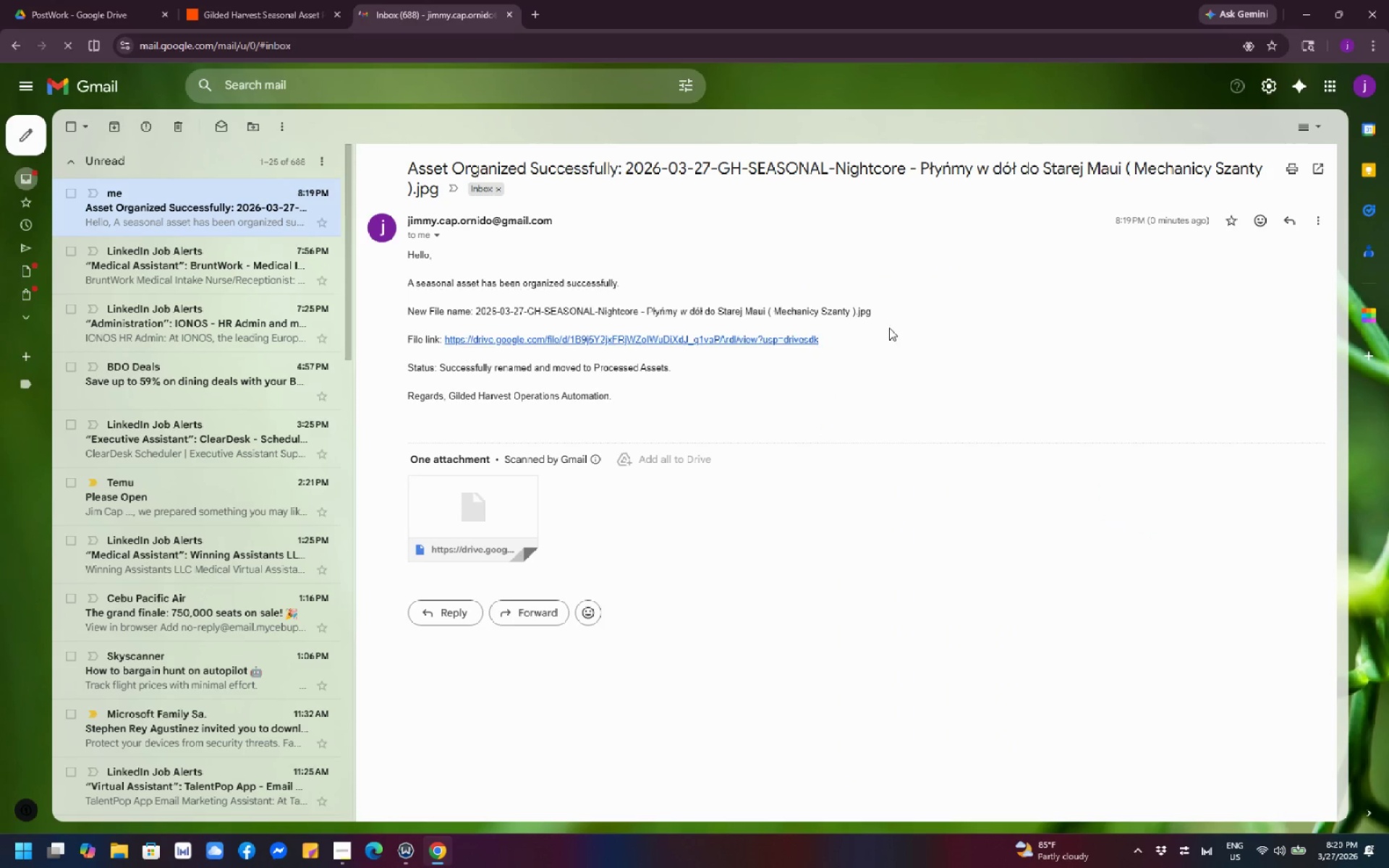 
left_click([785, 340])
 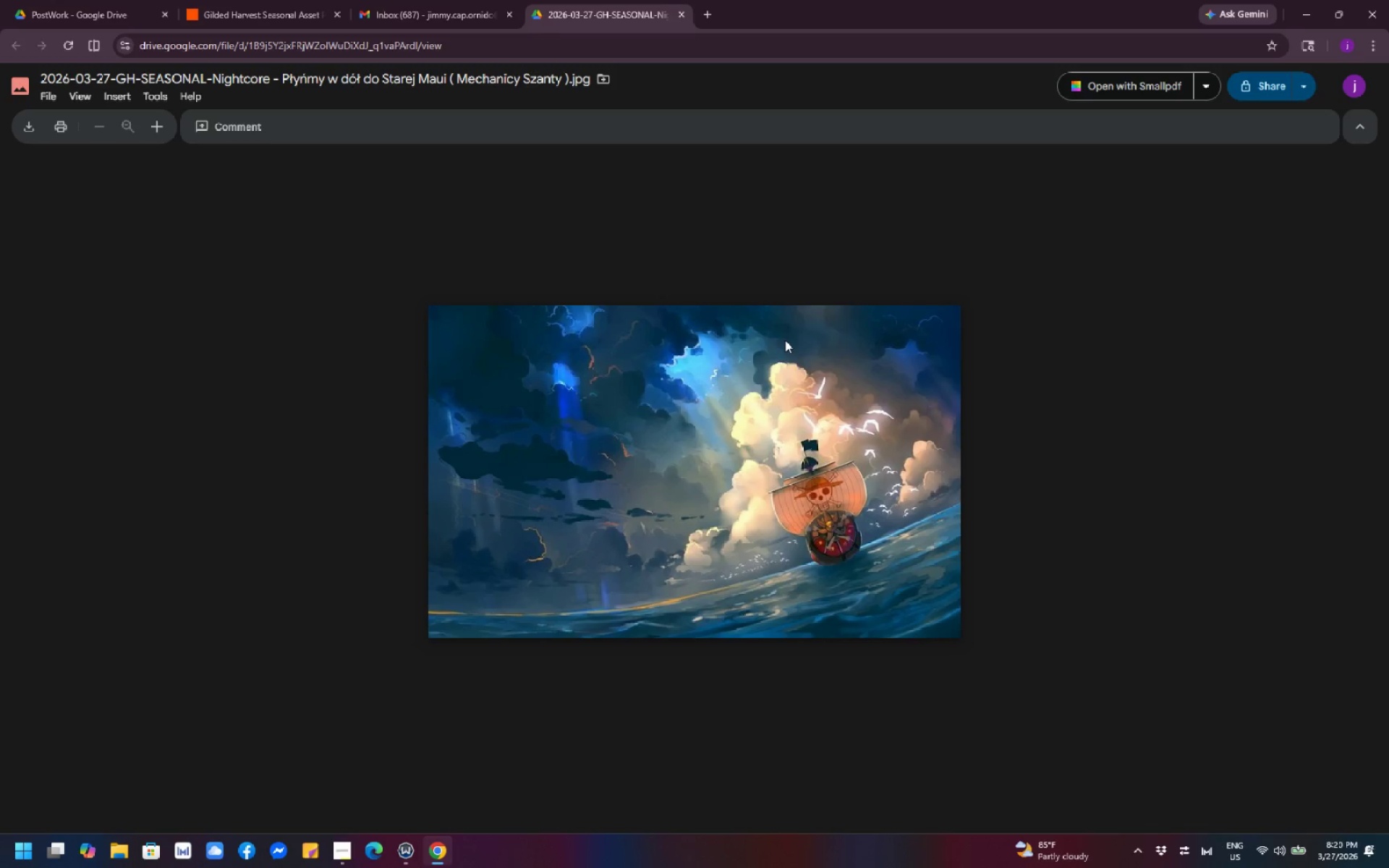 
wait(13.56)
 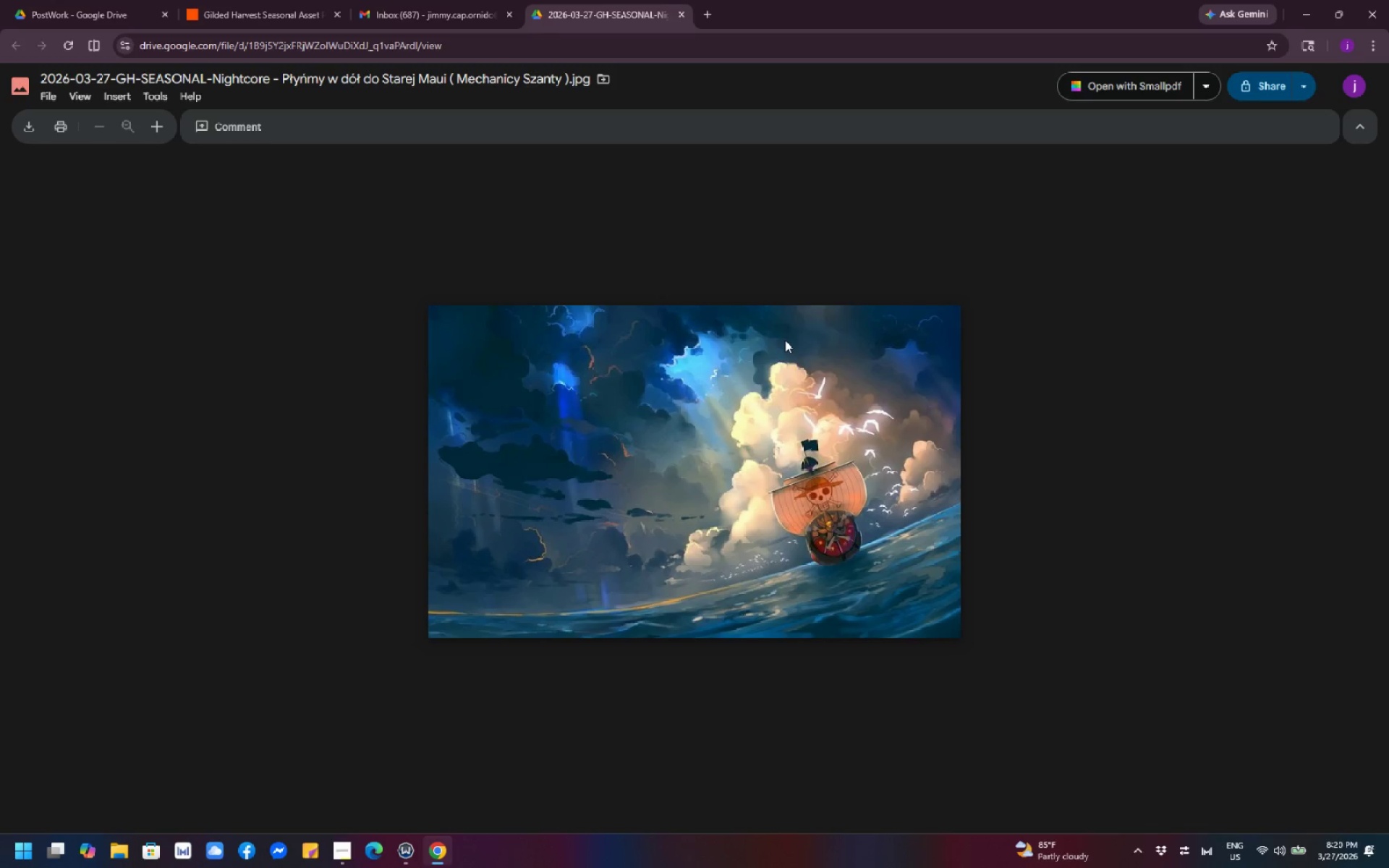 
mouse_move([327, 20])
 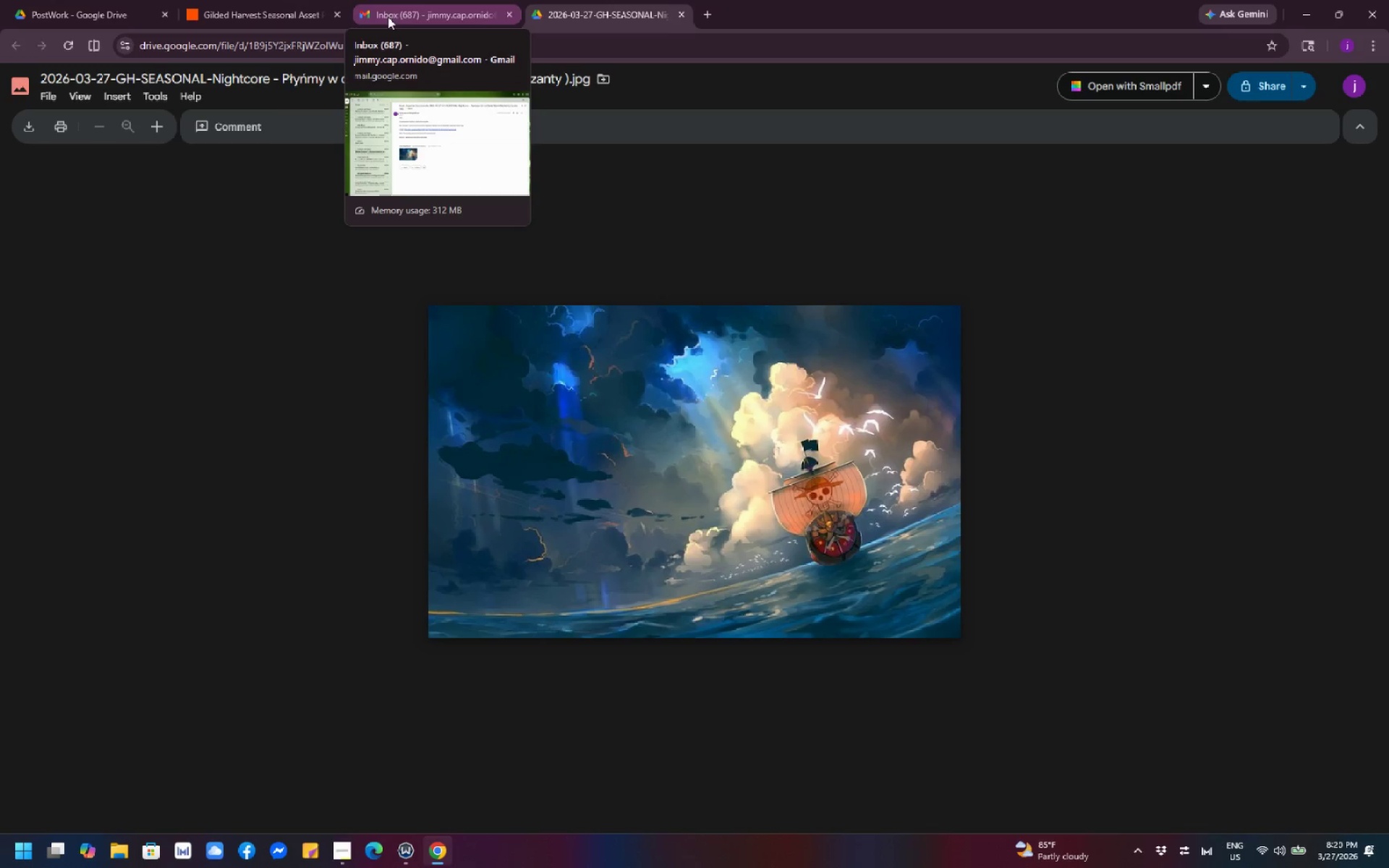 
left_click([280, 14])
 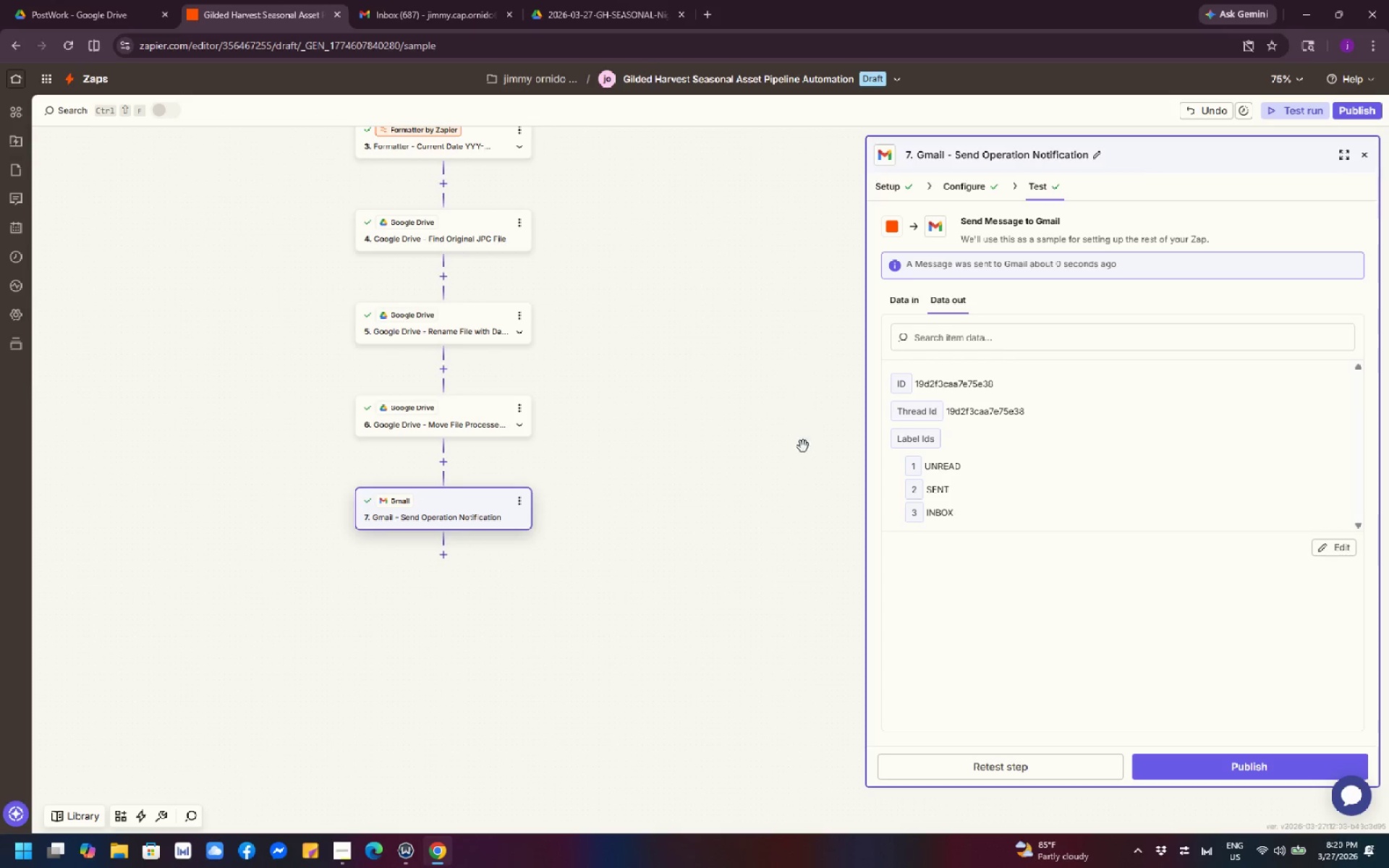 
left_click([786, 456])
 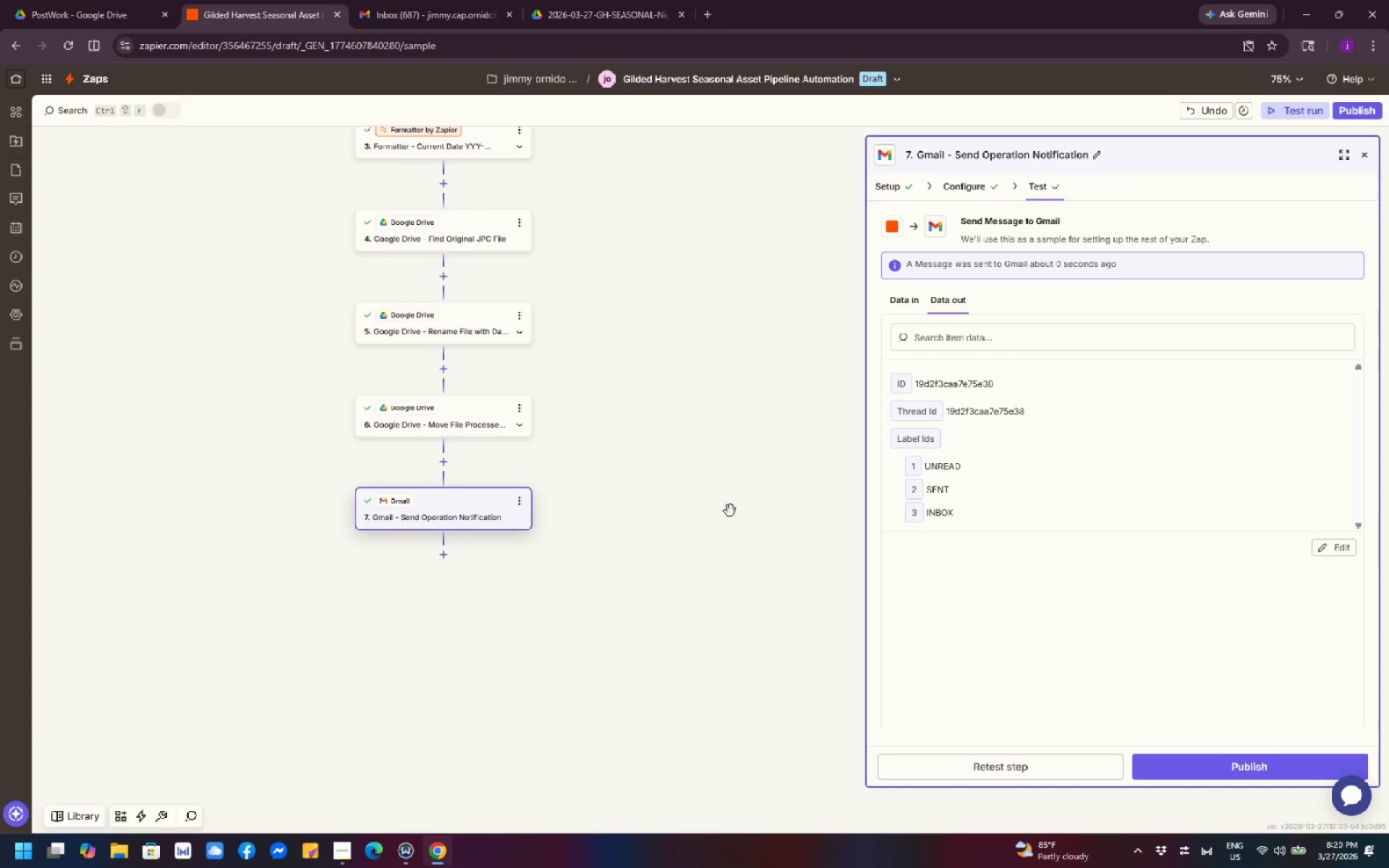 
scroll: coordinate [730, 513], scroll_direction: up, amount: 1.0
 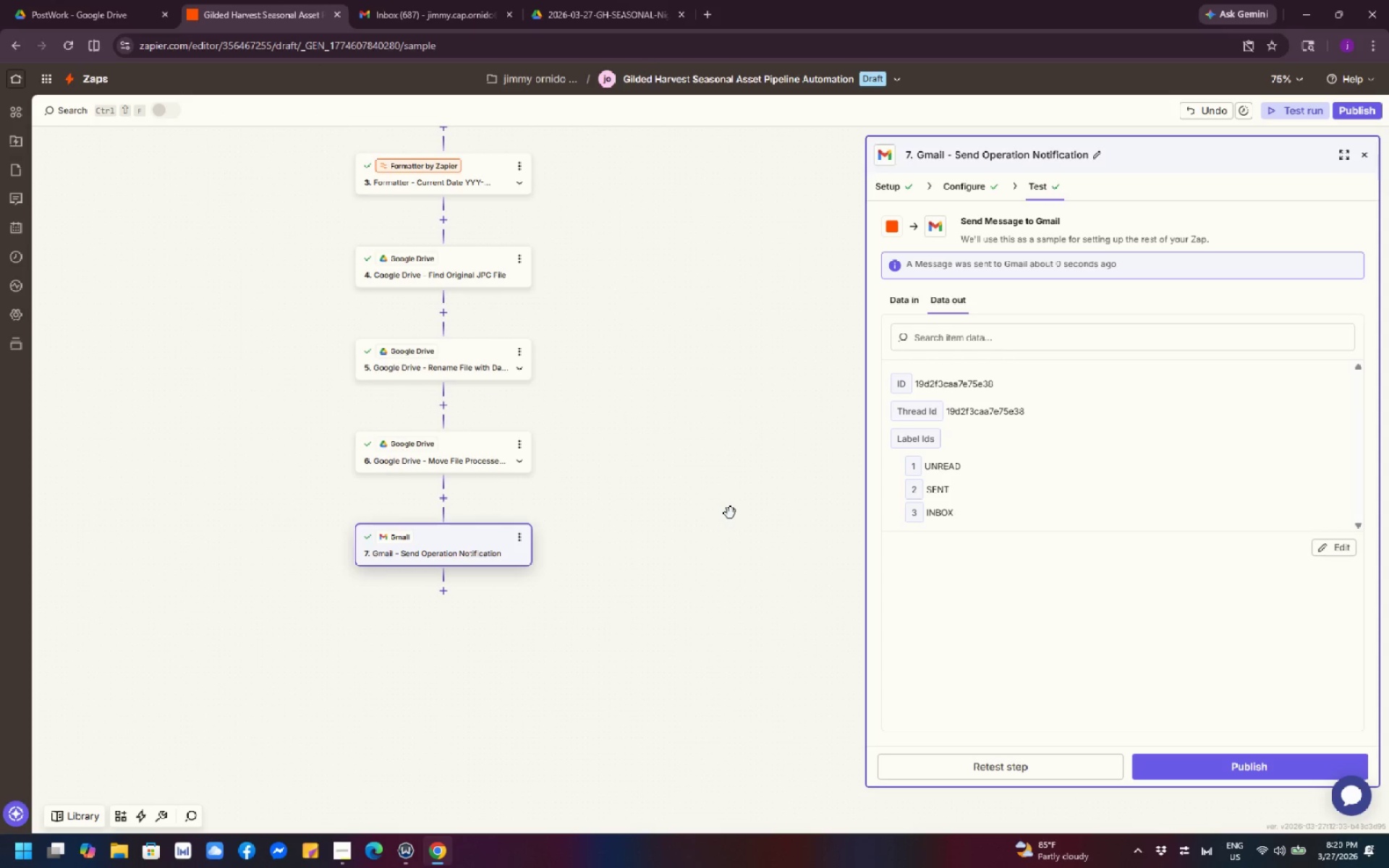 
wait(9.36)
 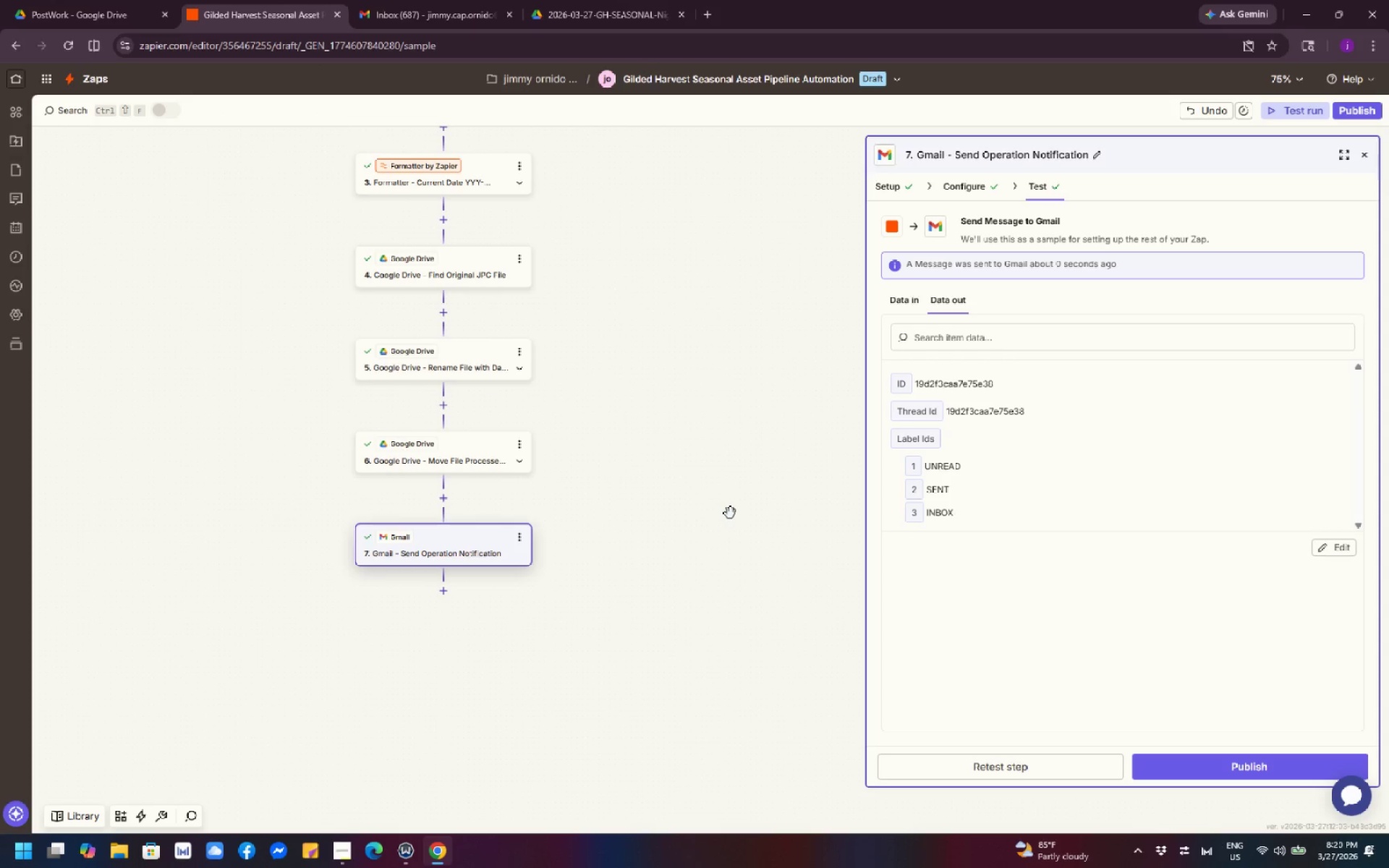 
scroll: coordinate [719, 615], scroll_direction: down, amount: 9.0
 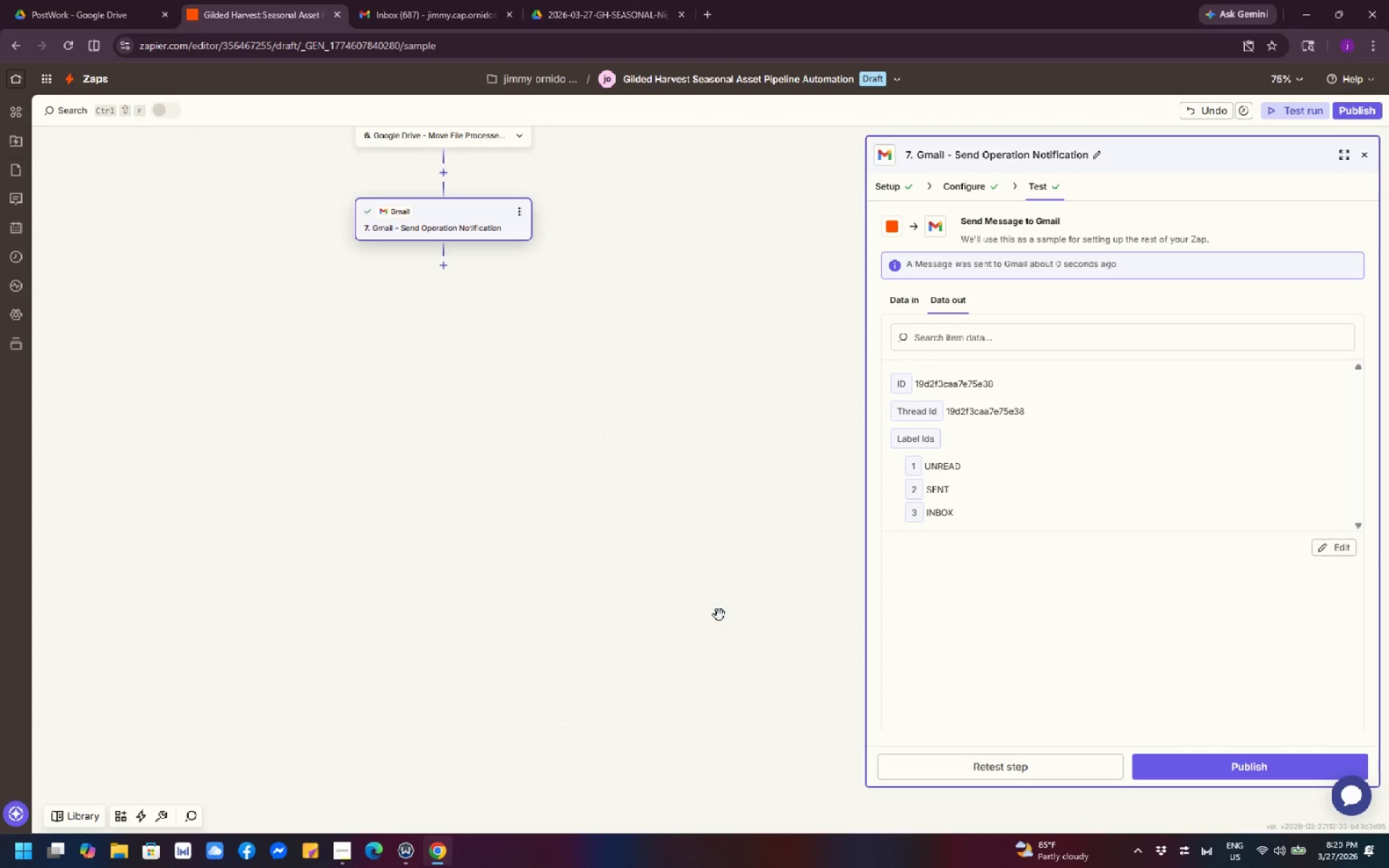 
scroll: coordinate [719, 615], scroll_direction: up, amount: 3.0
 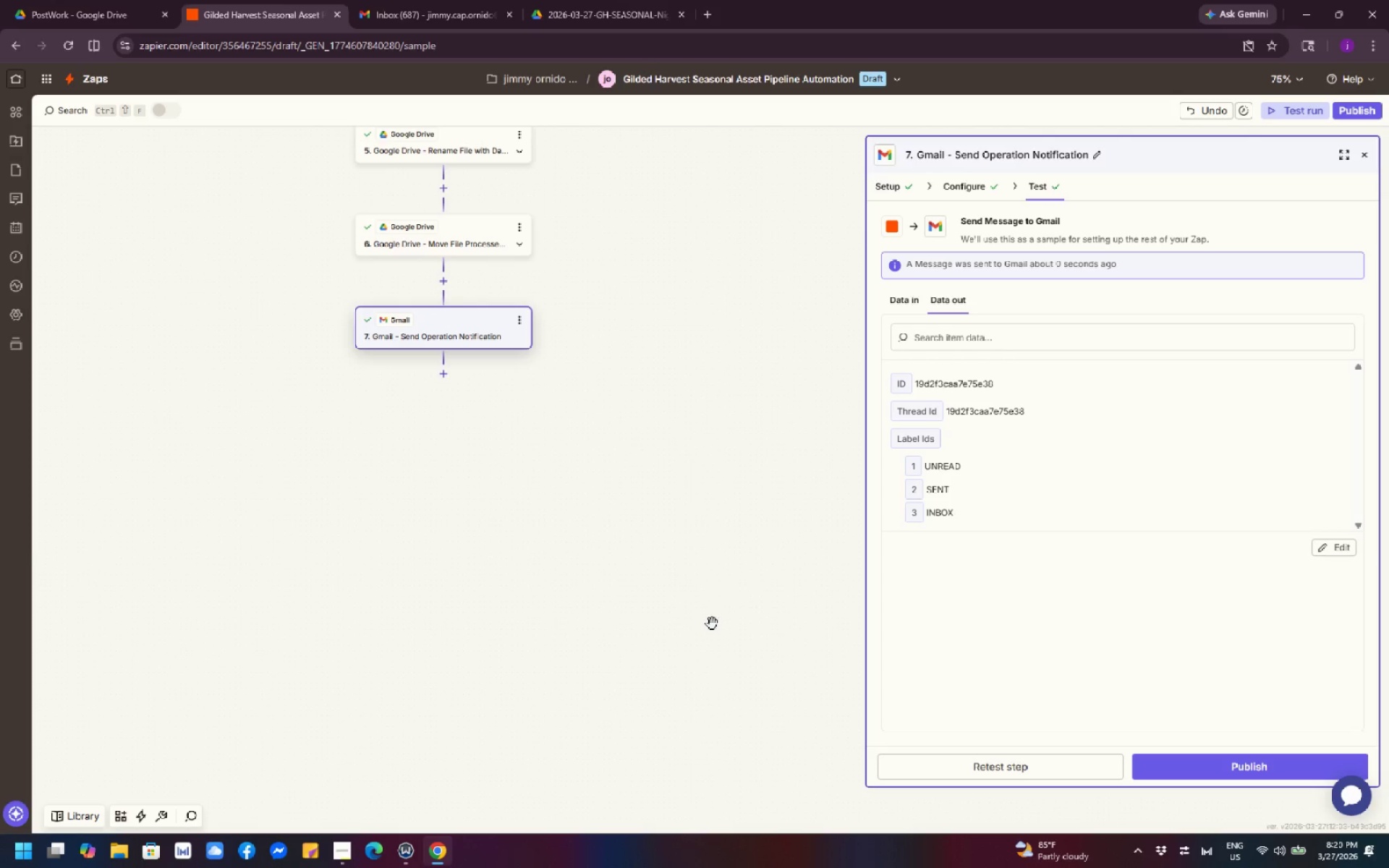 
scroll: coordinate [702, 648], scroll_direction: down, amount: 7.0
 